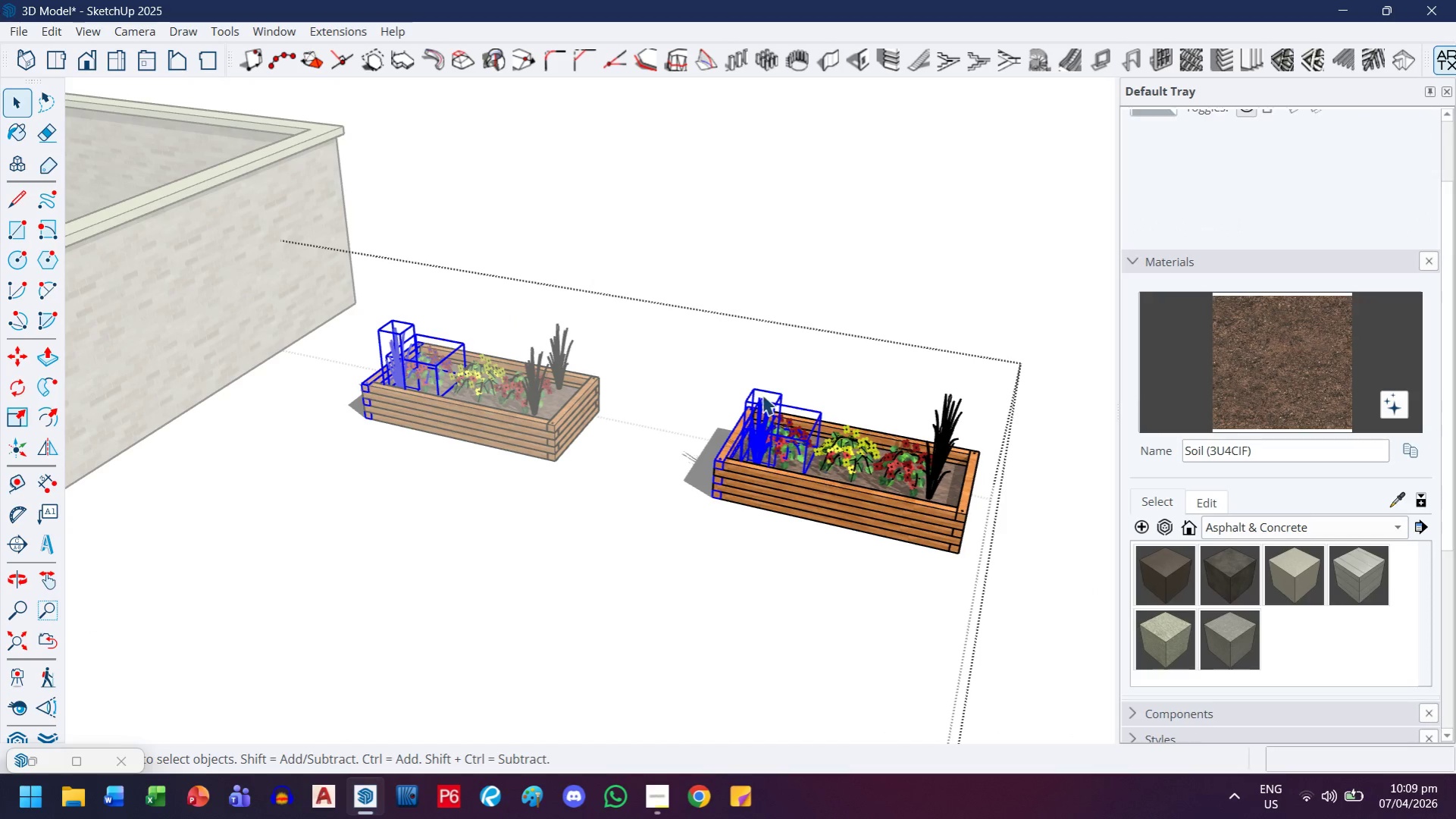 
scroll: coordinate [856, 419], scroll_direction: up, amount: 6.0
 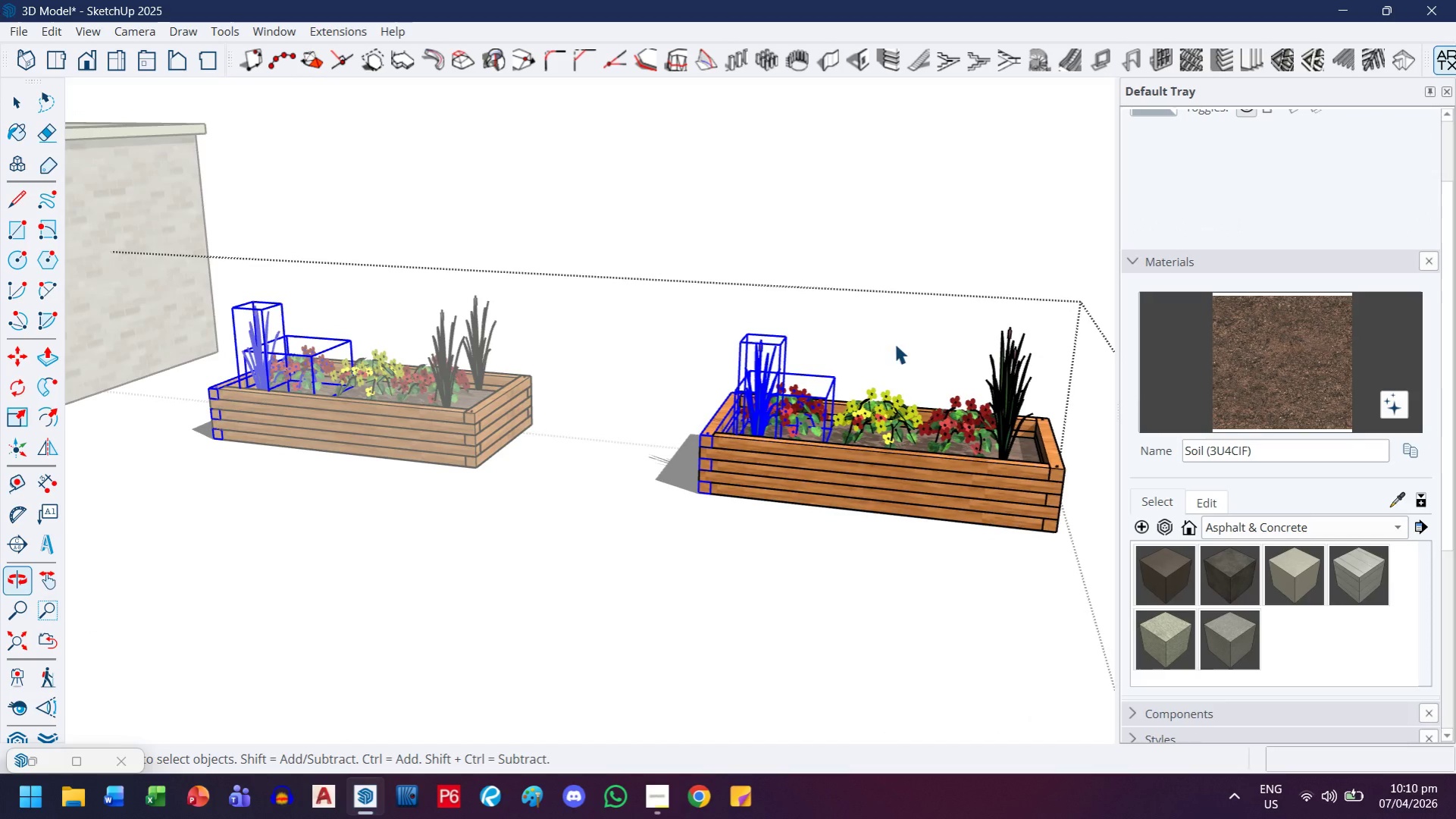 
left_click([942, 291])
 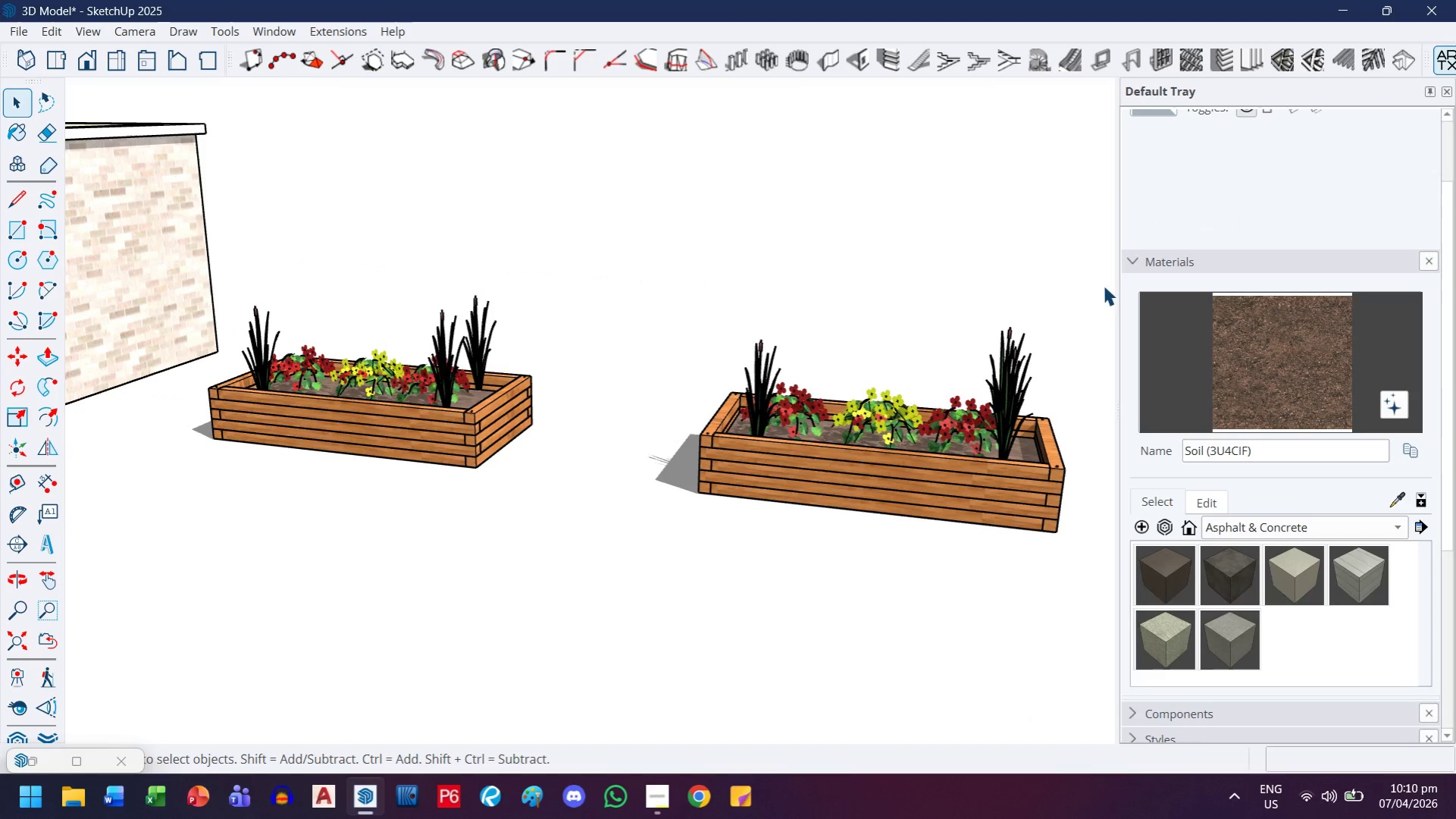 
left_click_drag(start_coordinate=[1100, 287], to_coordinate=[747, 362])
 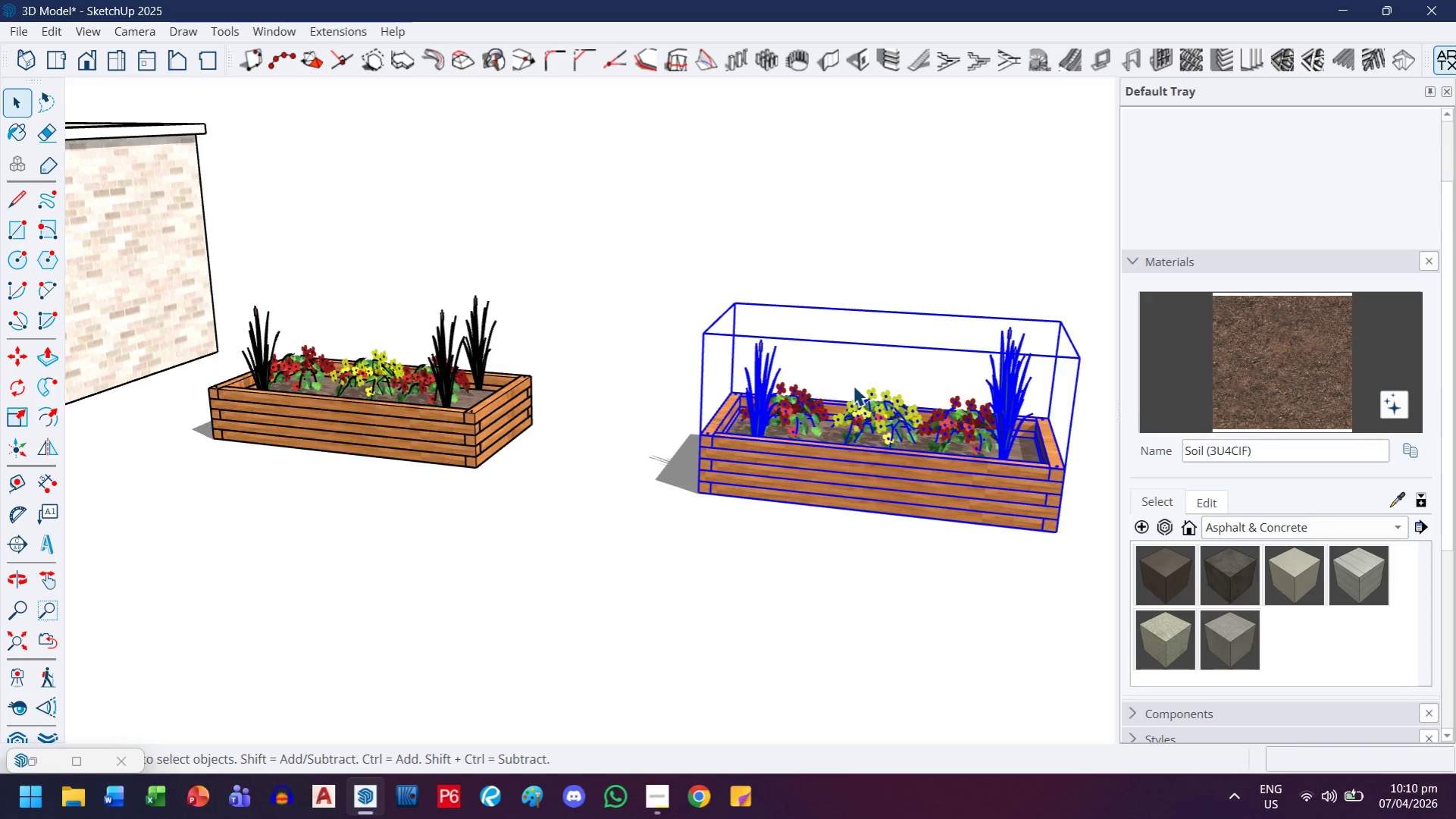 
key(Delete)
 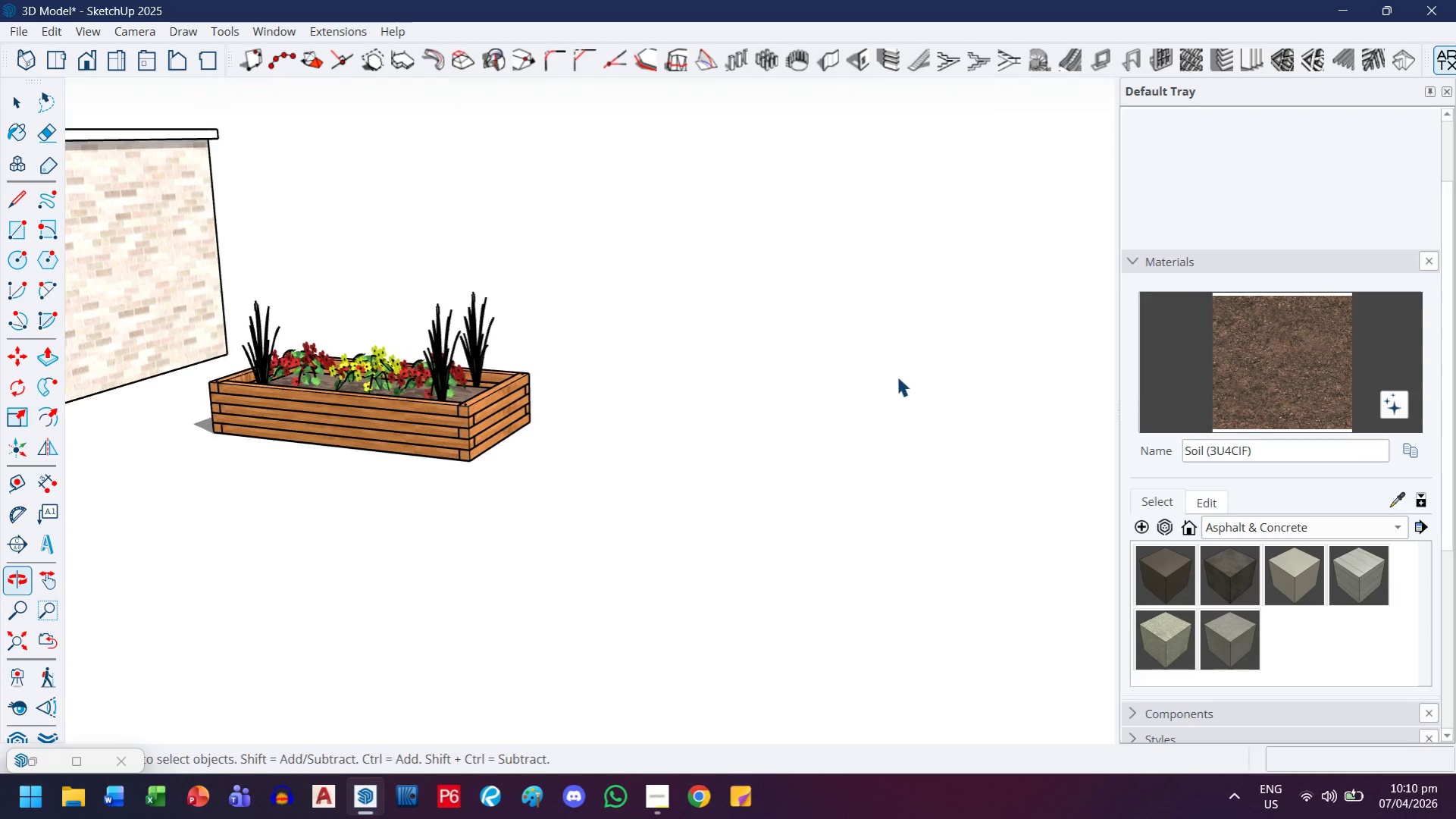 
key(Control+Z)
 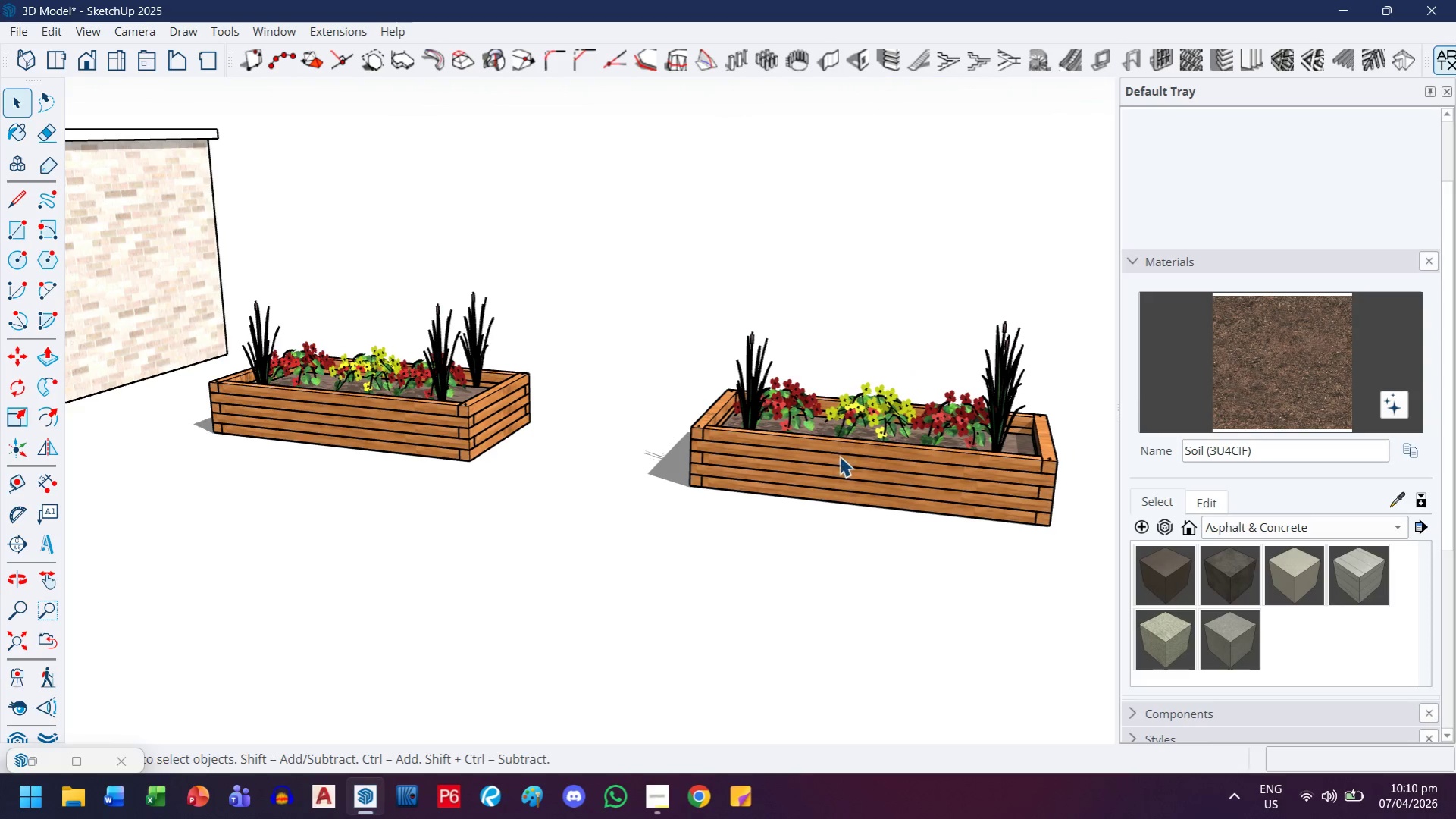 
double_click([839, 456])
 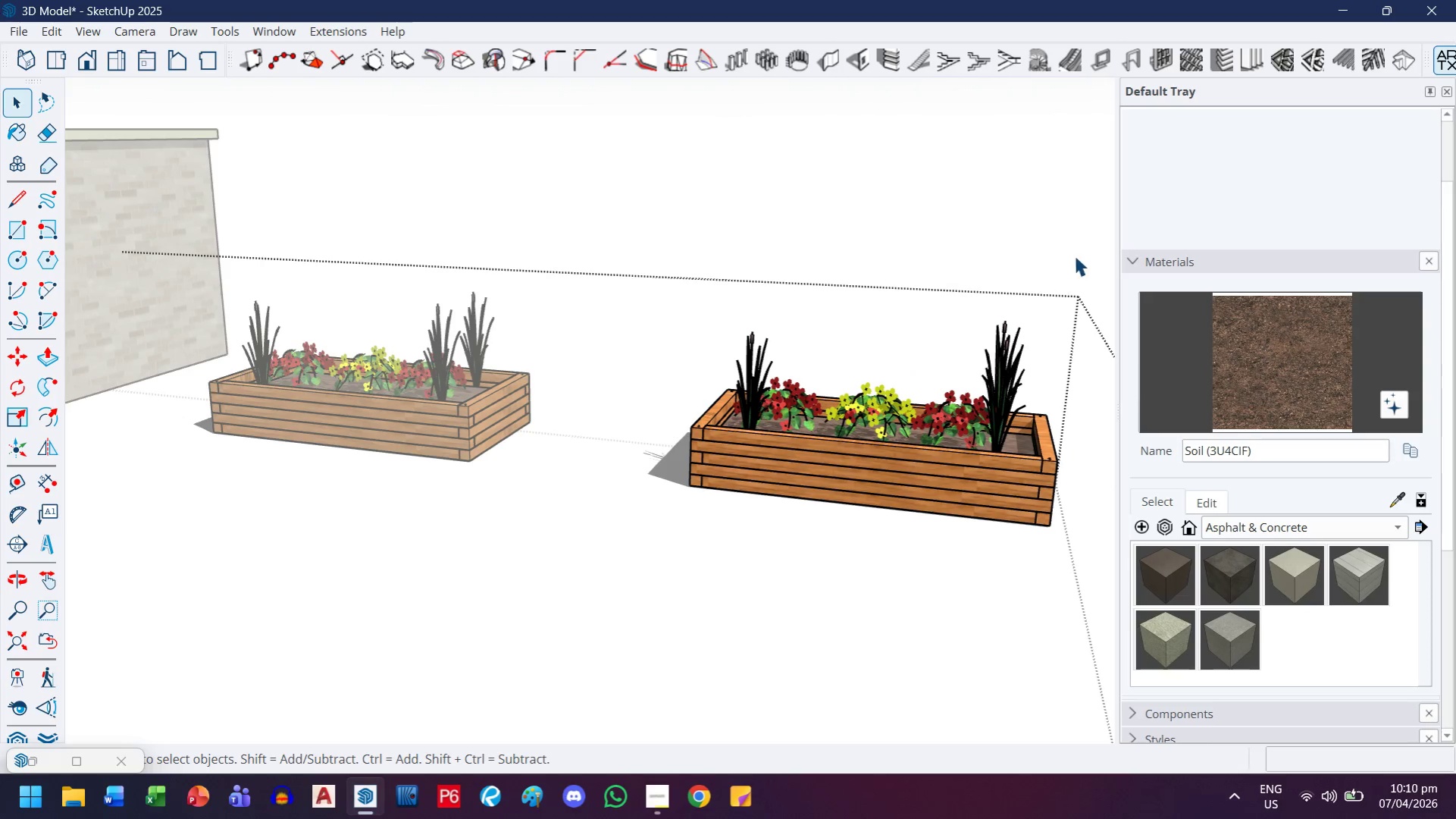 
left_click_drag(start_coordinate=[1079, 248], to_coordinate=[702, 351])
 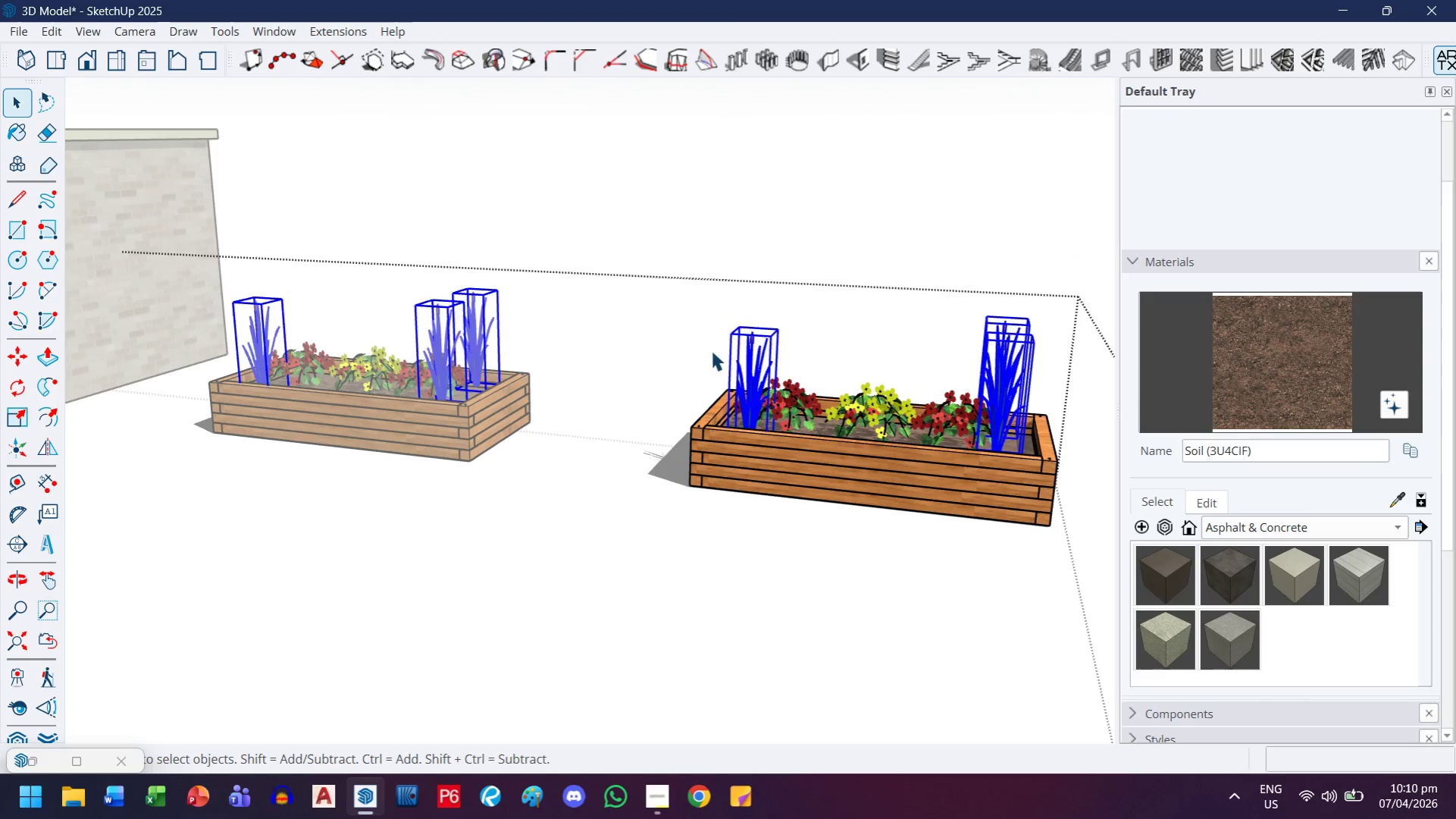 
key(Delete)
 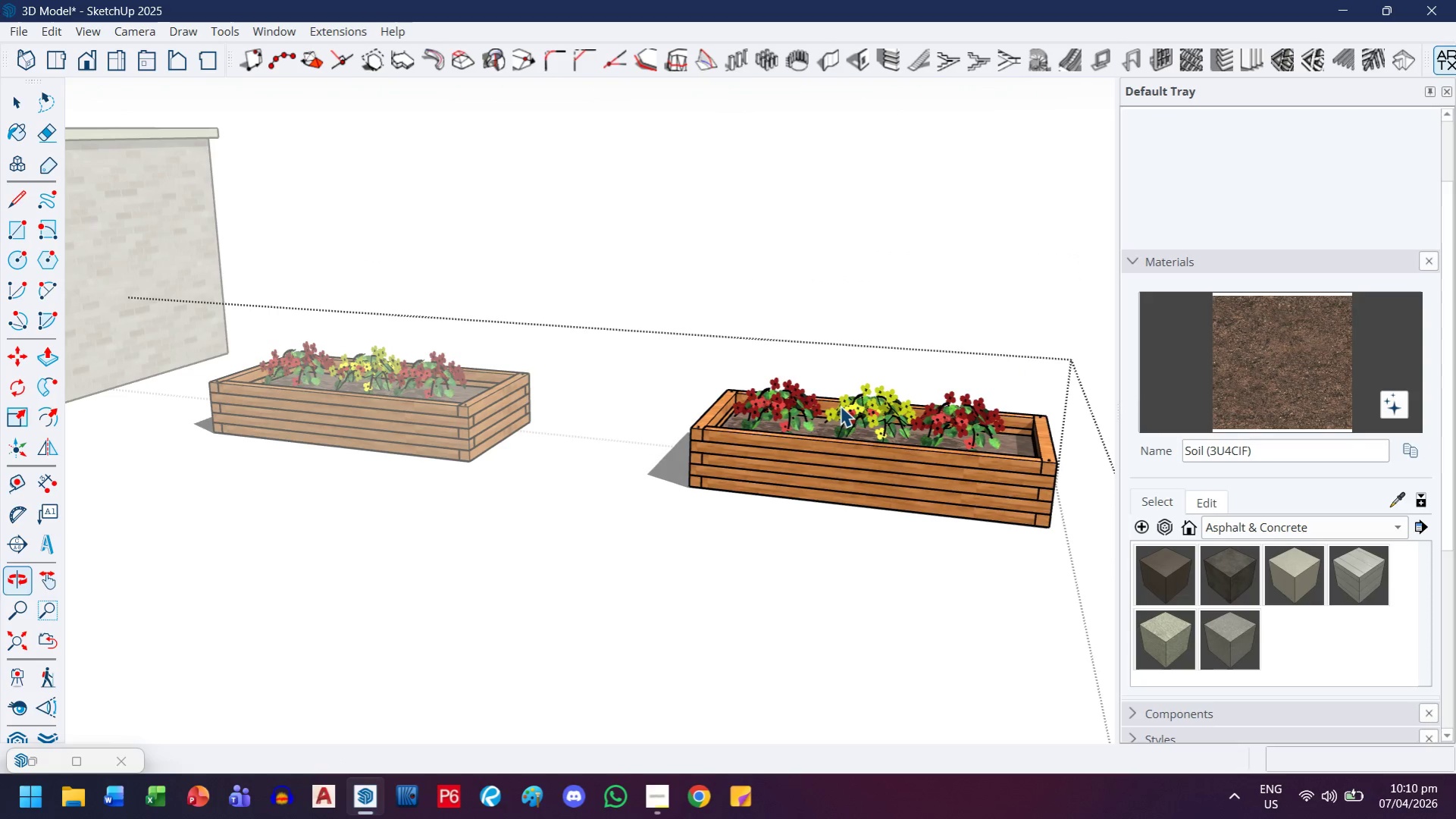 
key(Control+ControlLeft)
 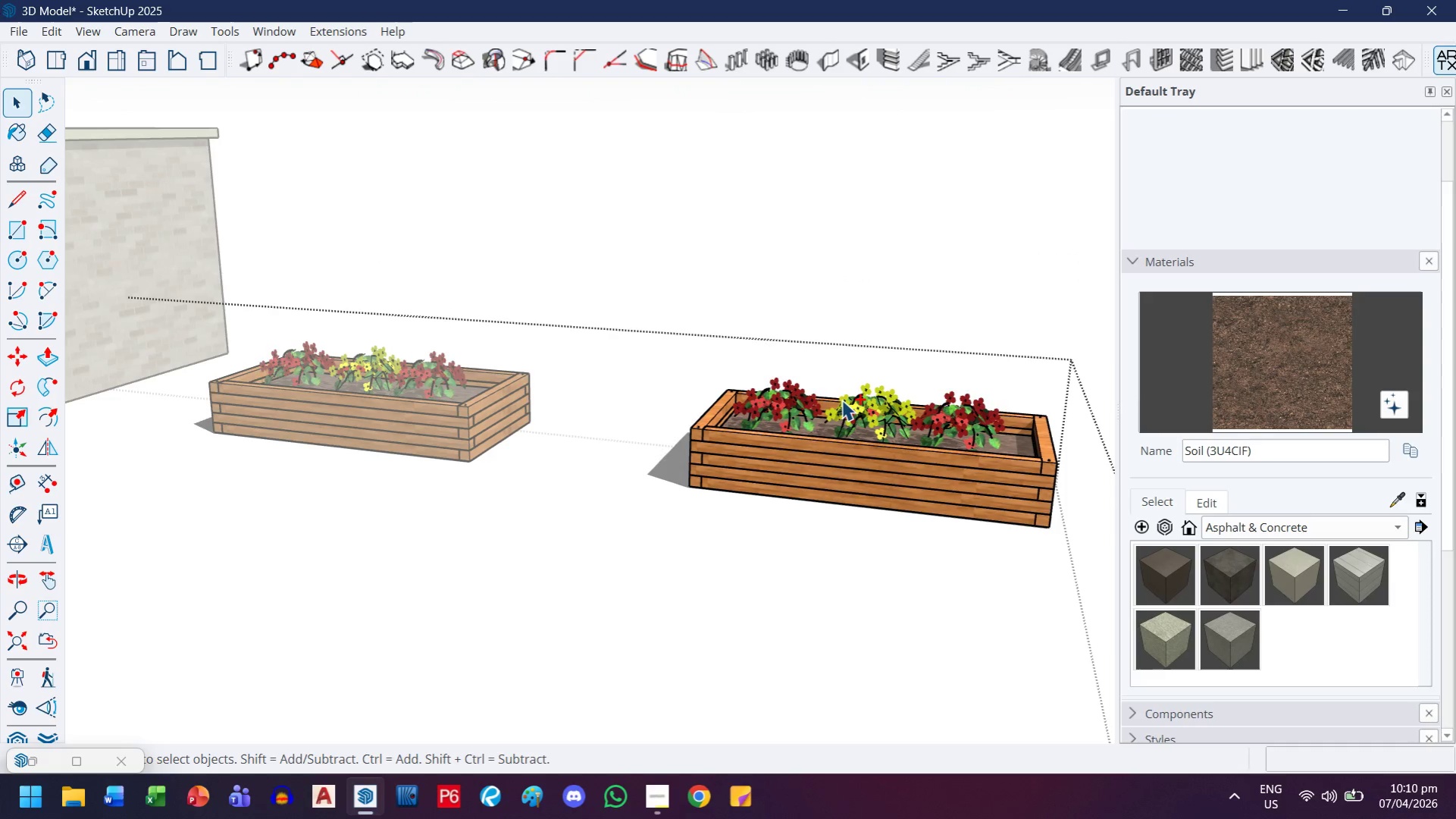 
key(Control+Z)
 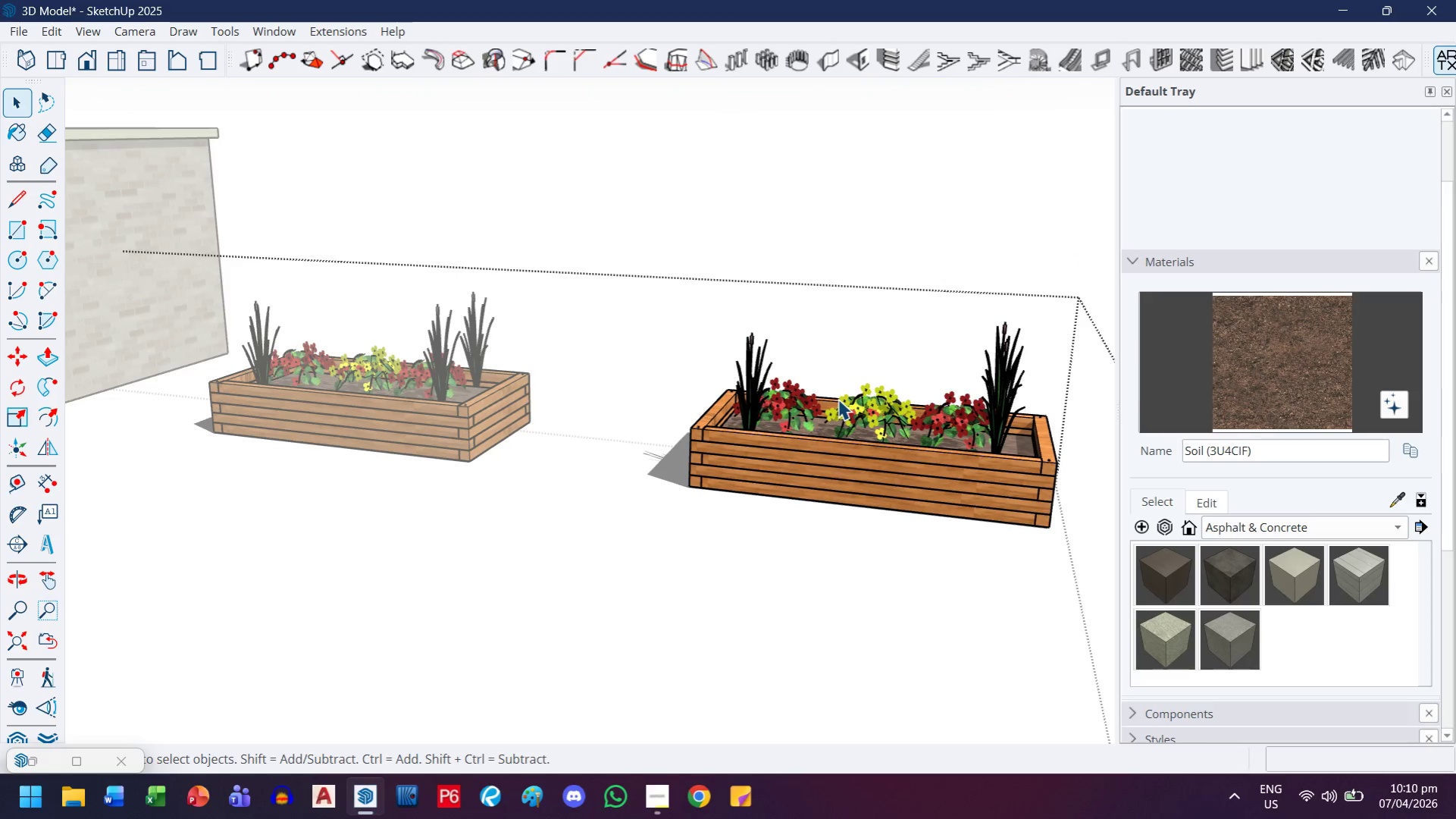 
key(Control+ControlLeft)
 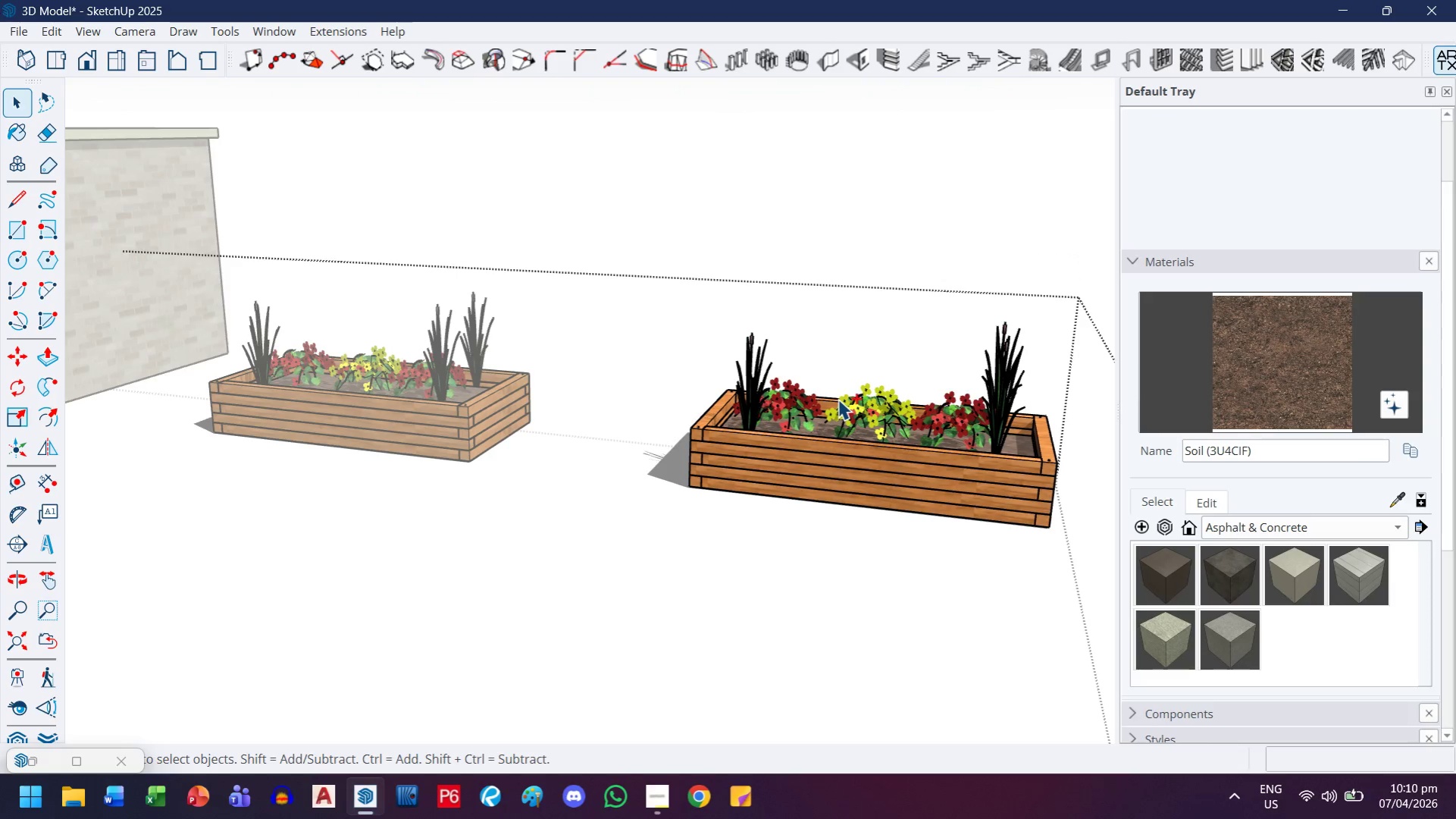 
key(Control+Z)
 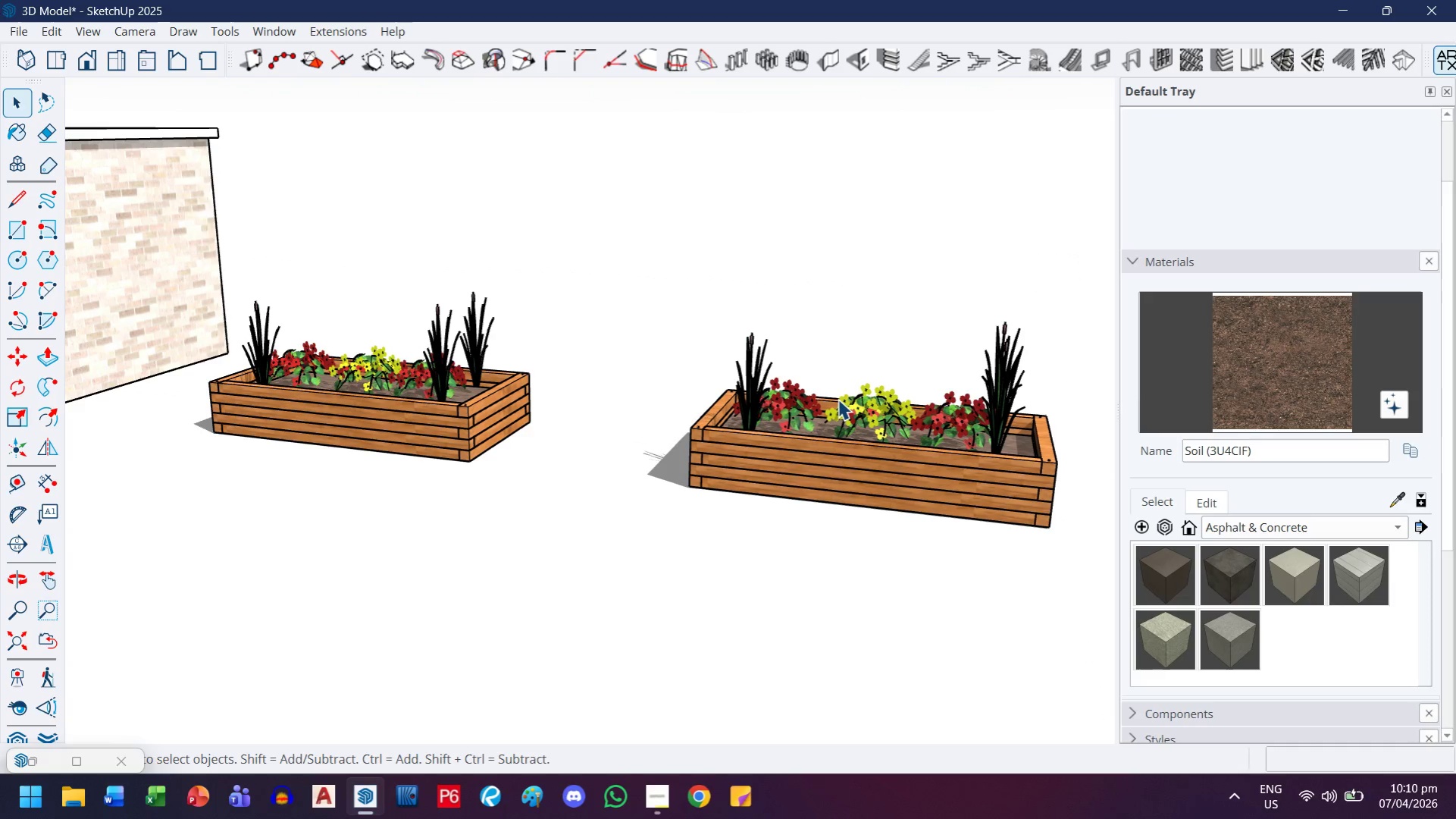 
key(Control+ControlLeft)
 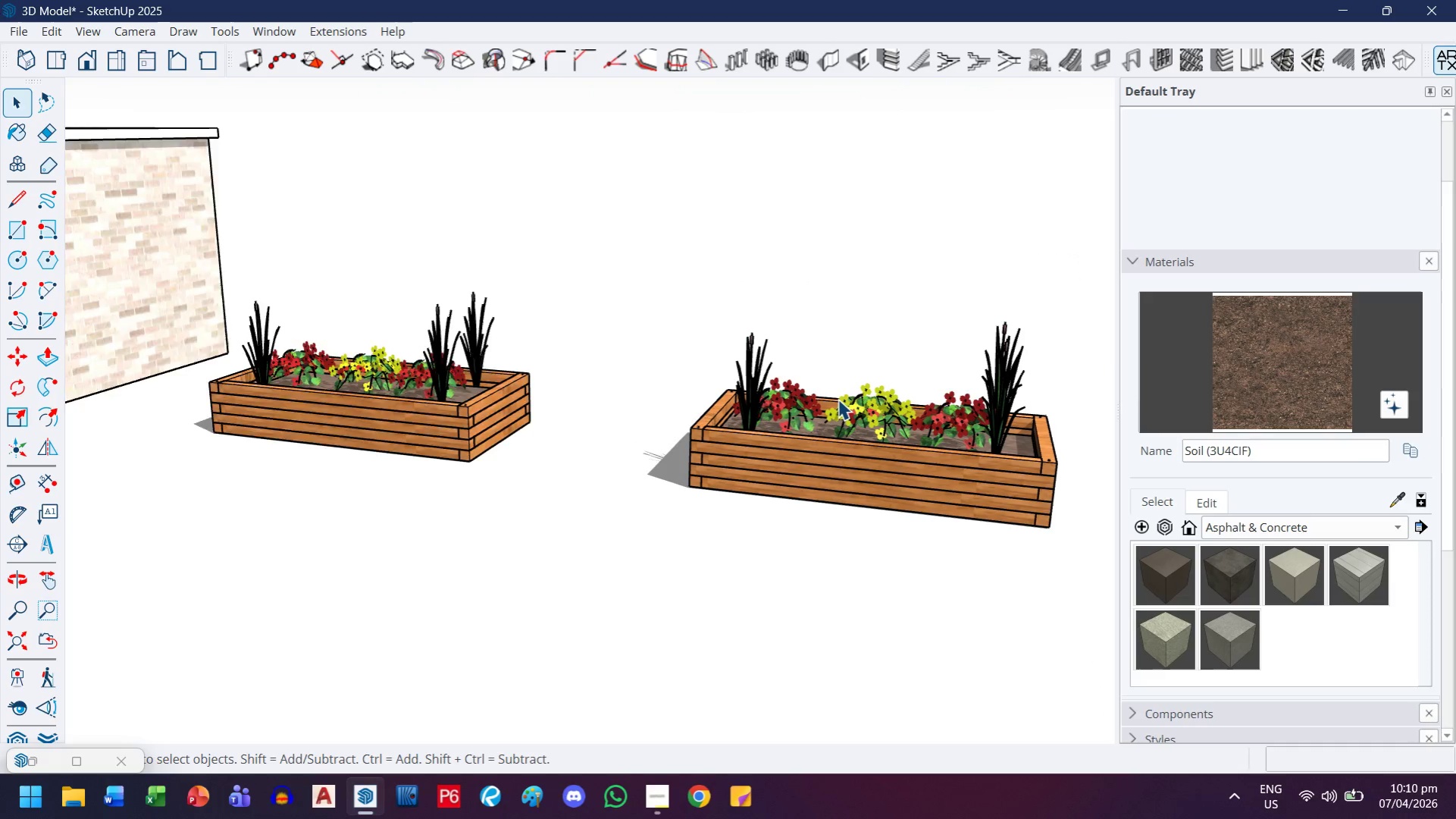 
key(Control+Z)
 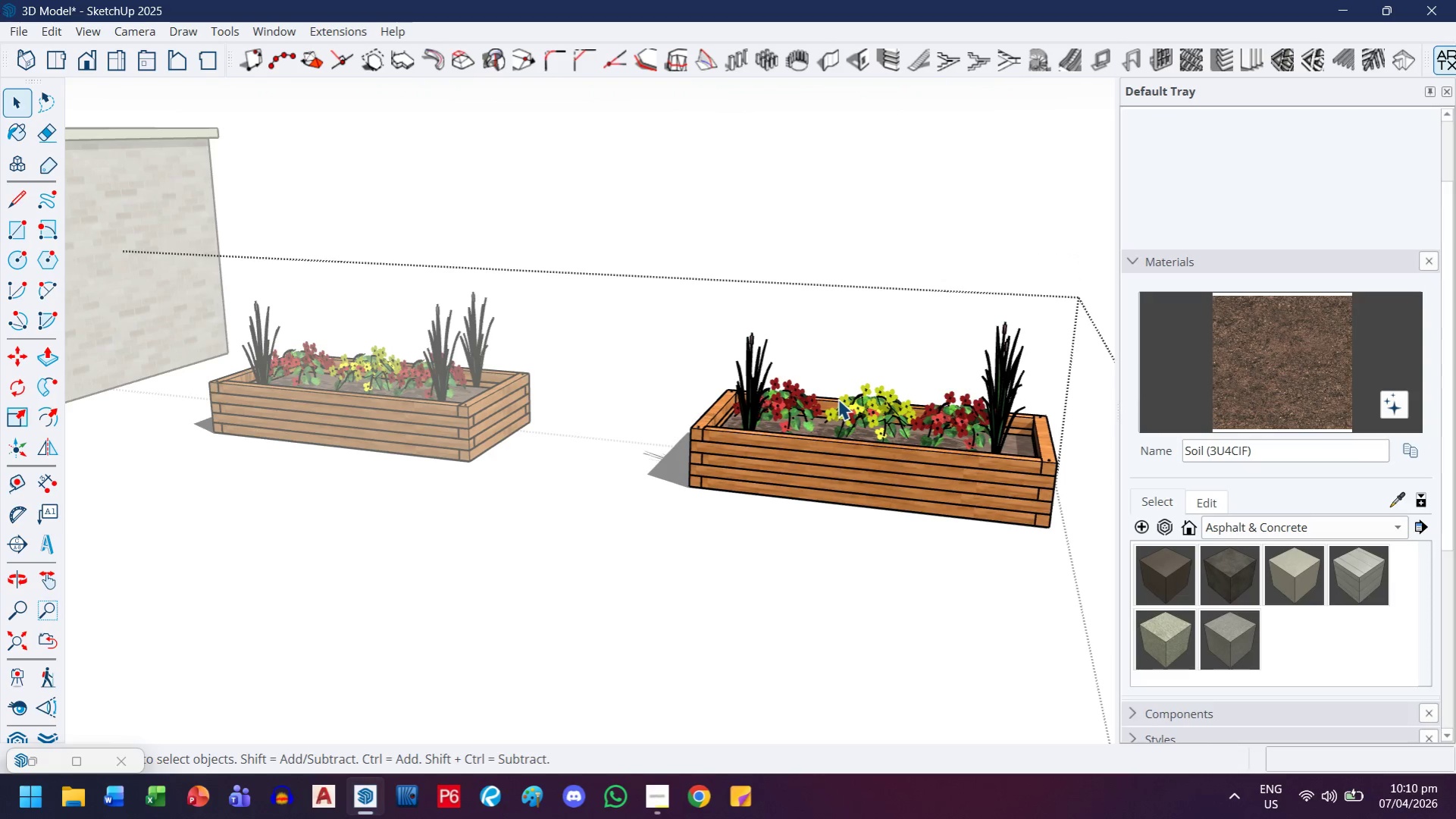 
key(Control+ControlLeft)
 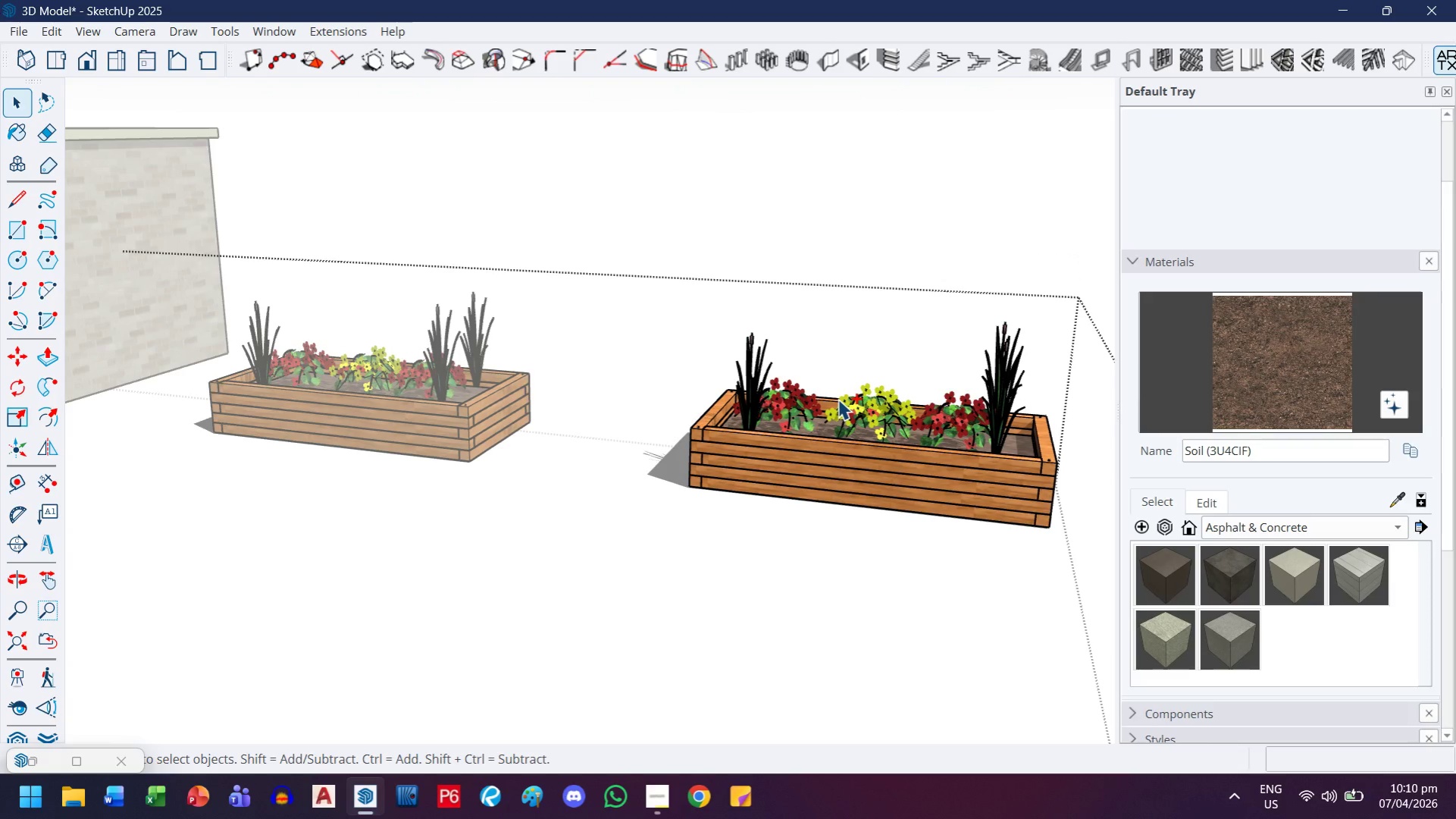 
key(Control+Z)
 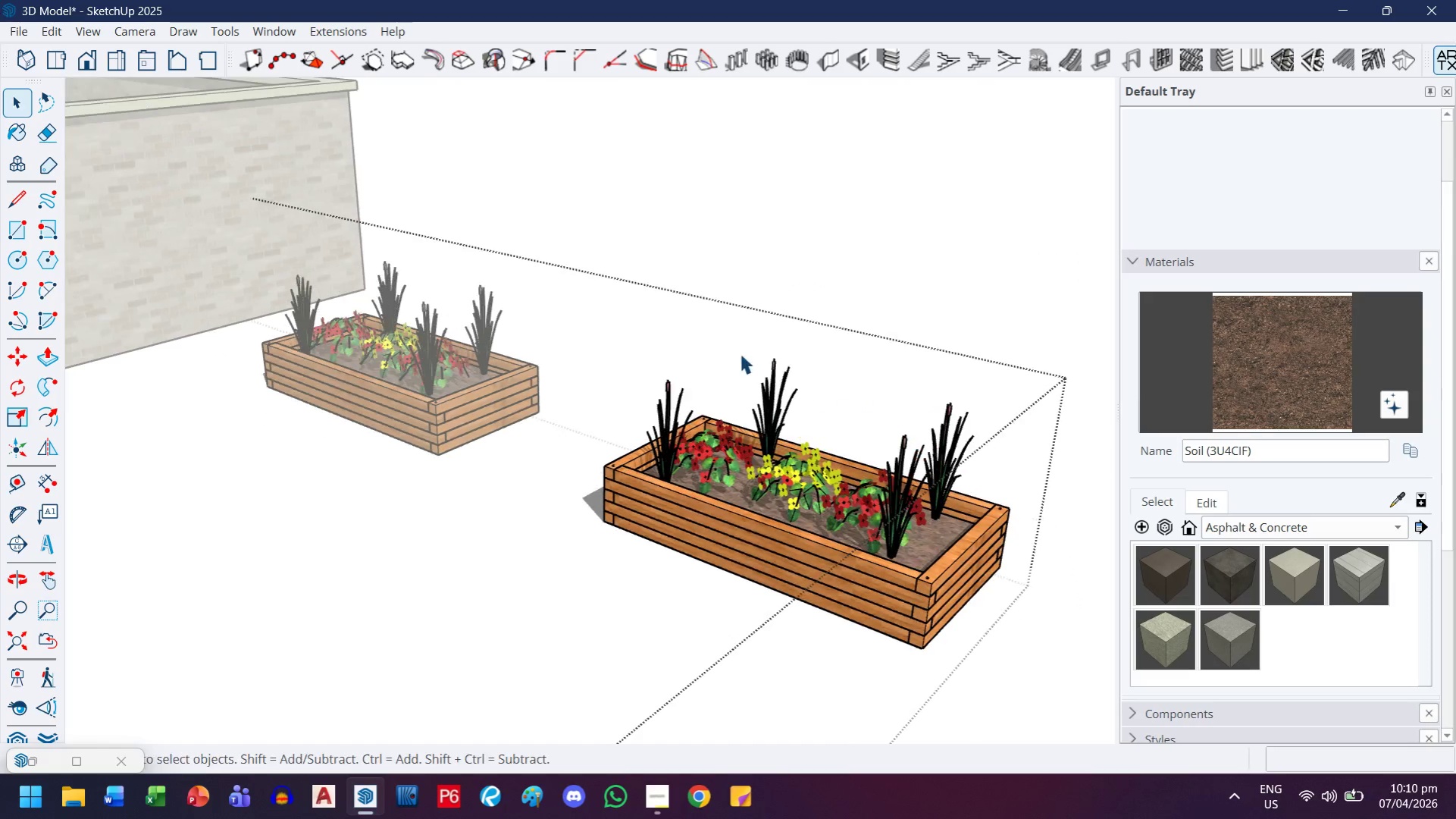 
left_click([797, 247])
 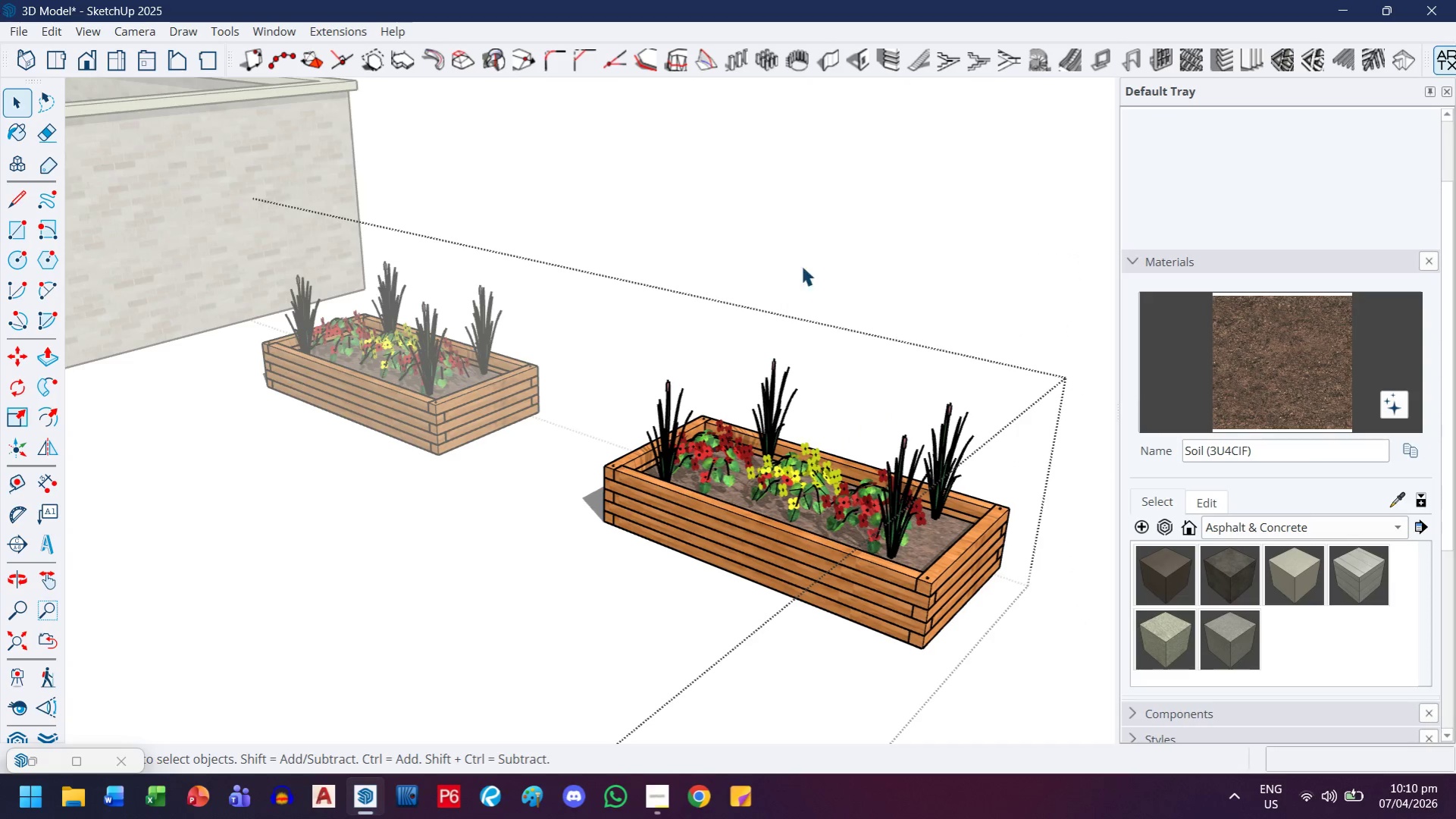 
key(Escape)
 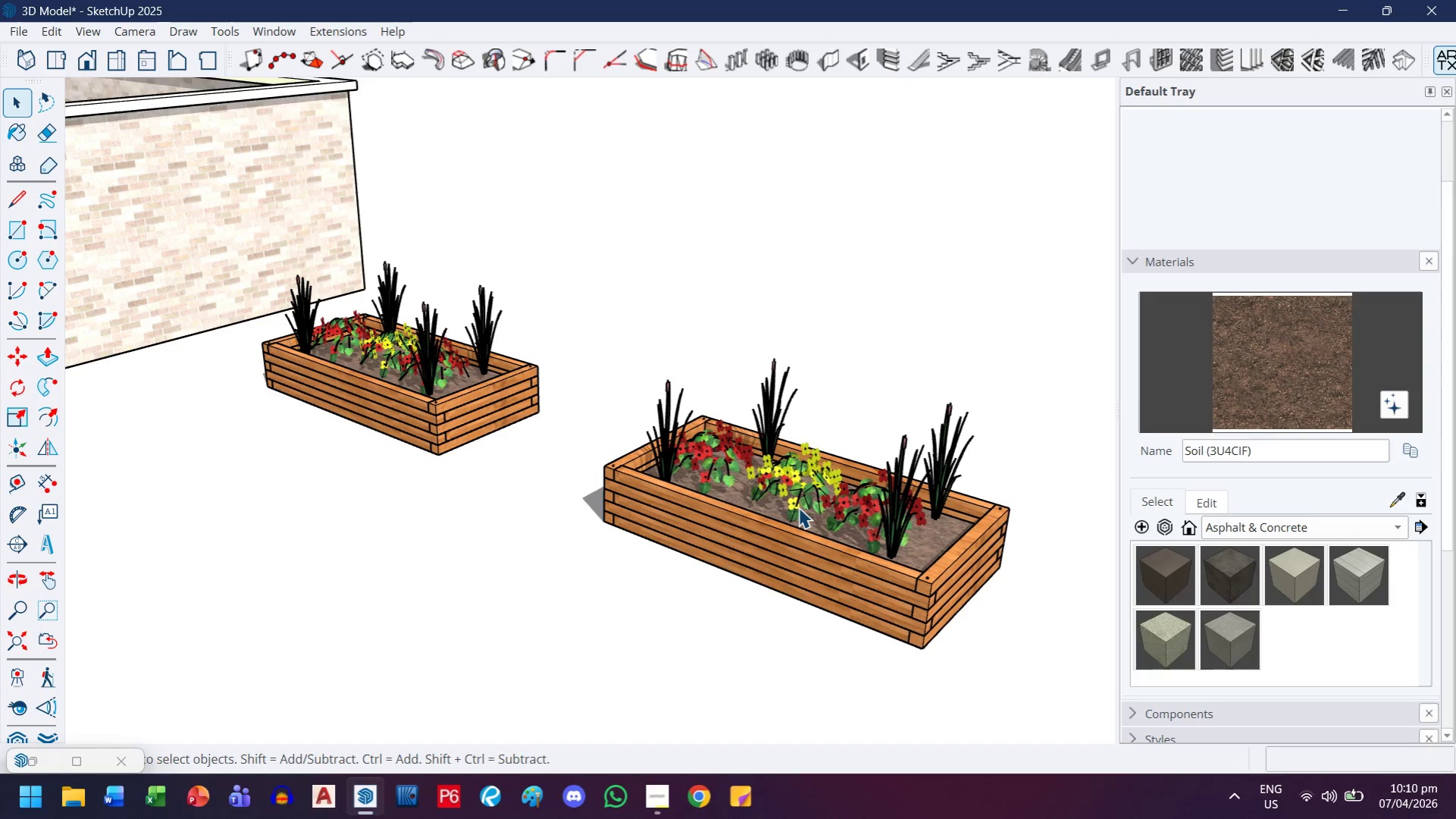 
double_click([798, 507])
 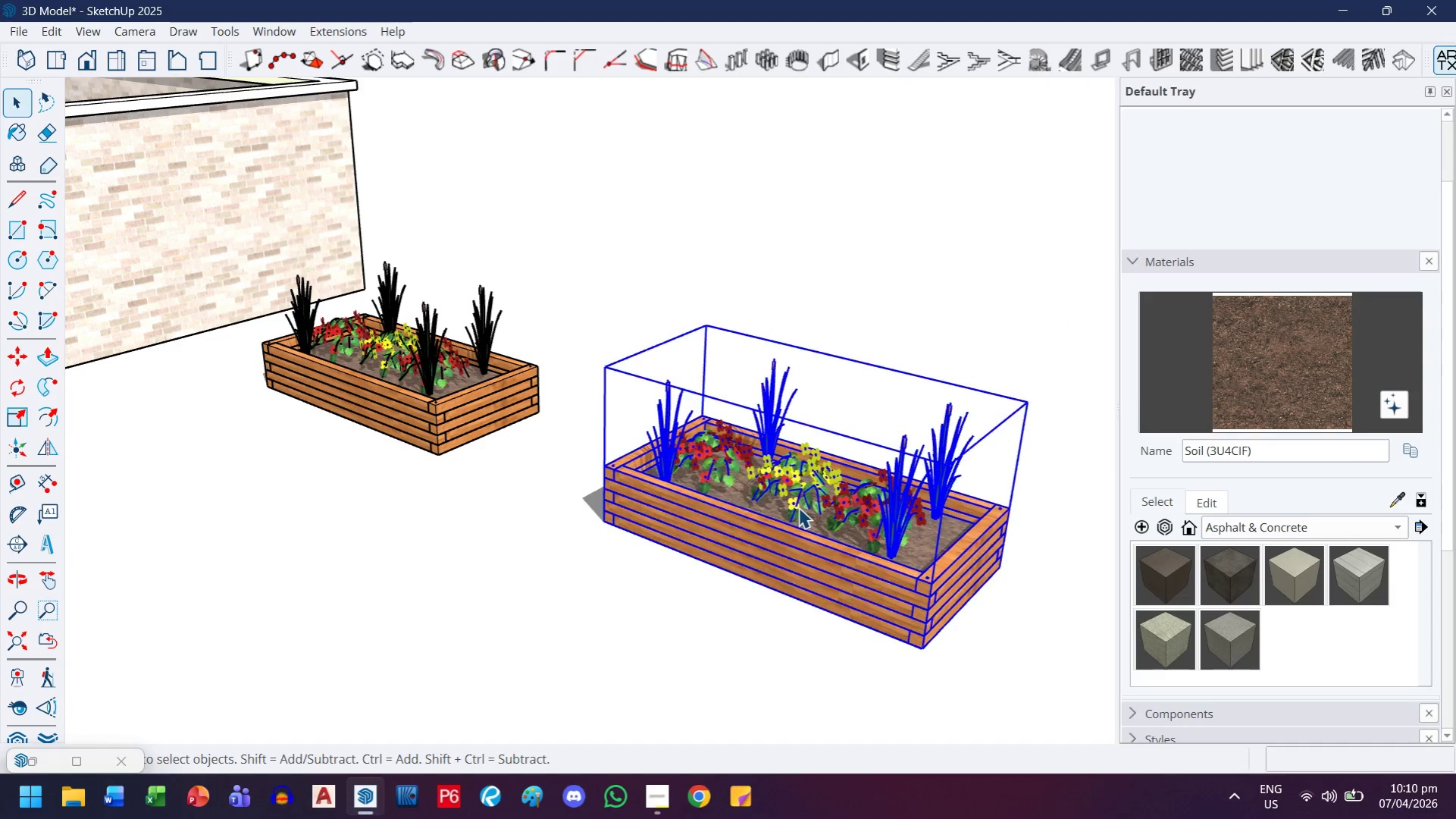 
right_click([798, 507])
 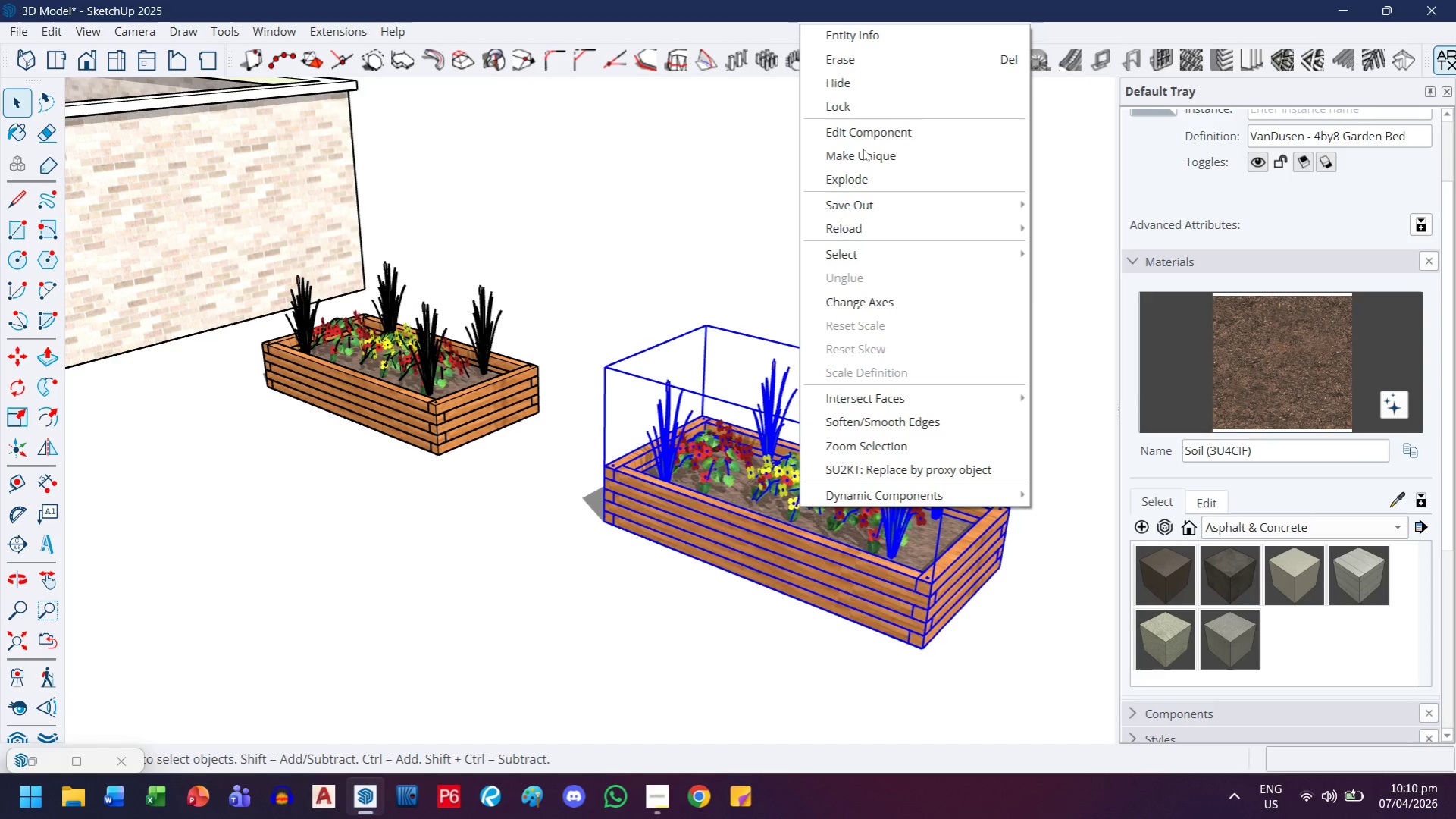 
double_click([781, 532])
 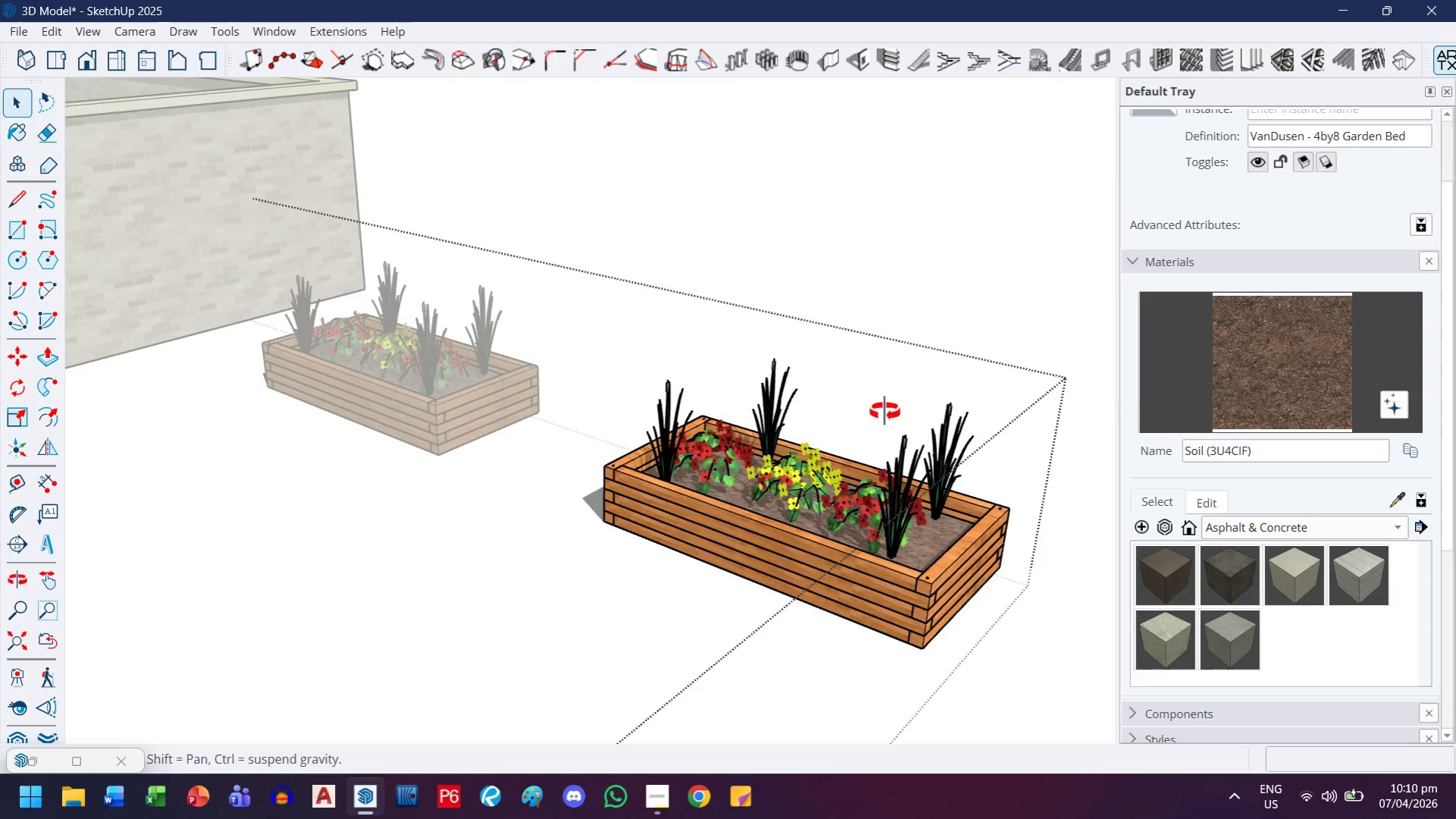 
left_click_drag(start_coordinate=[1065, 287], to_coordinate=[927, 348])
 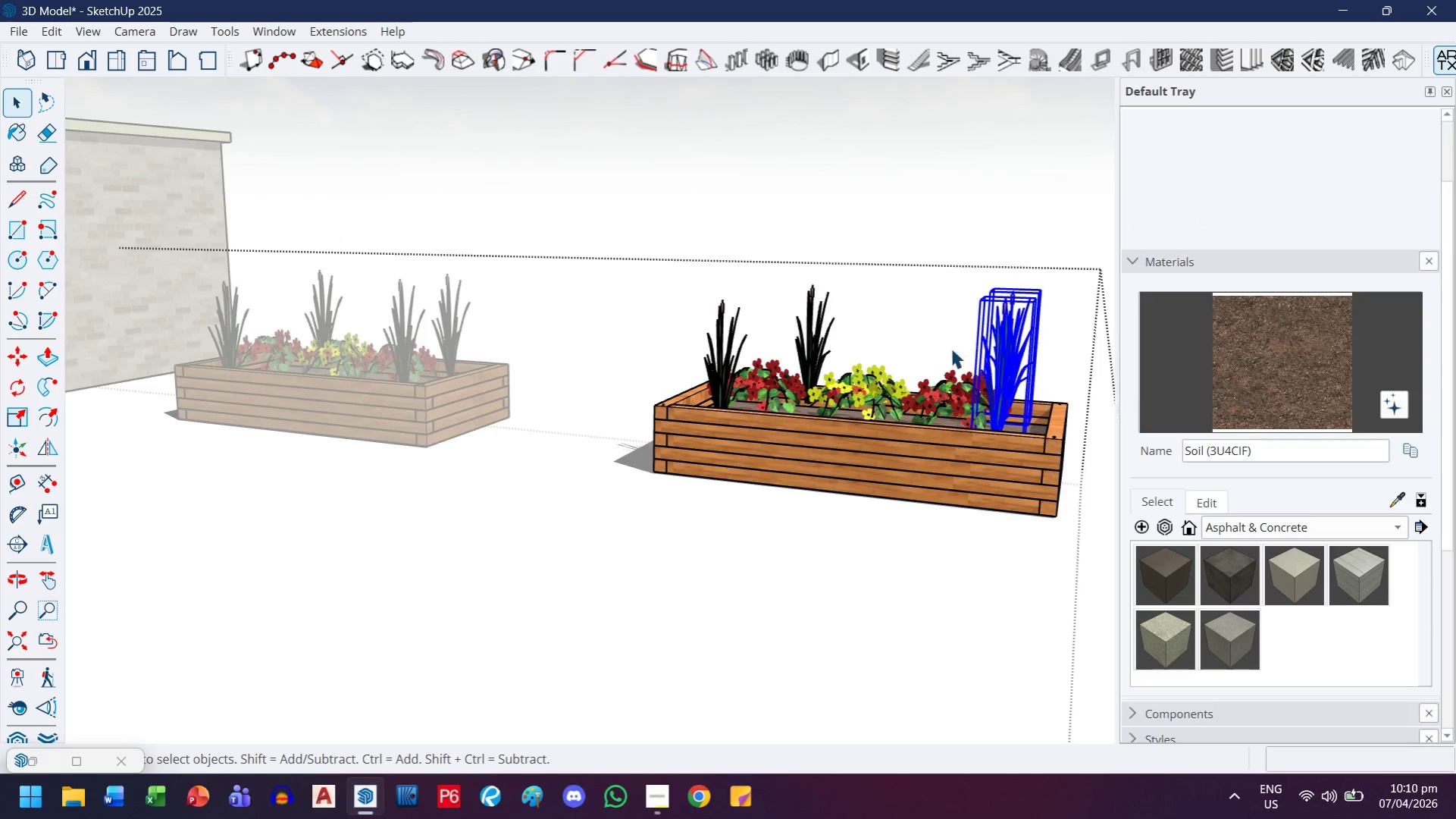 
scroll: coordinate [933, 382], scroll_direction: up, amount: 1.0
 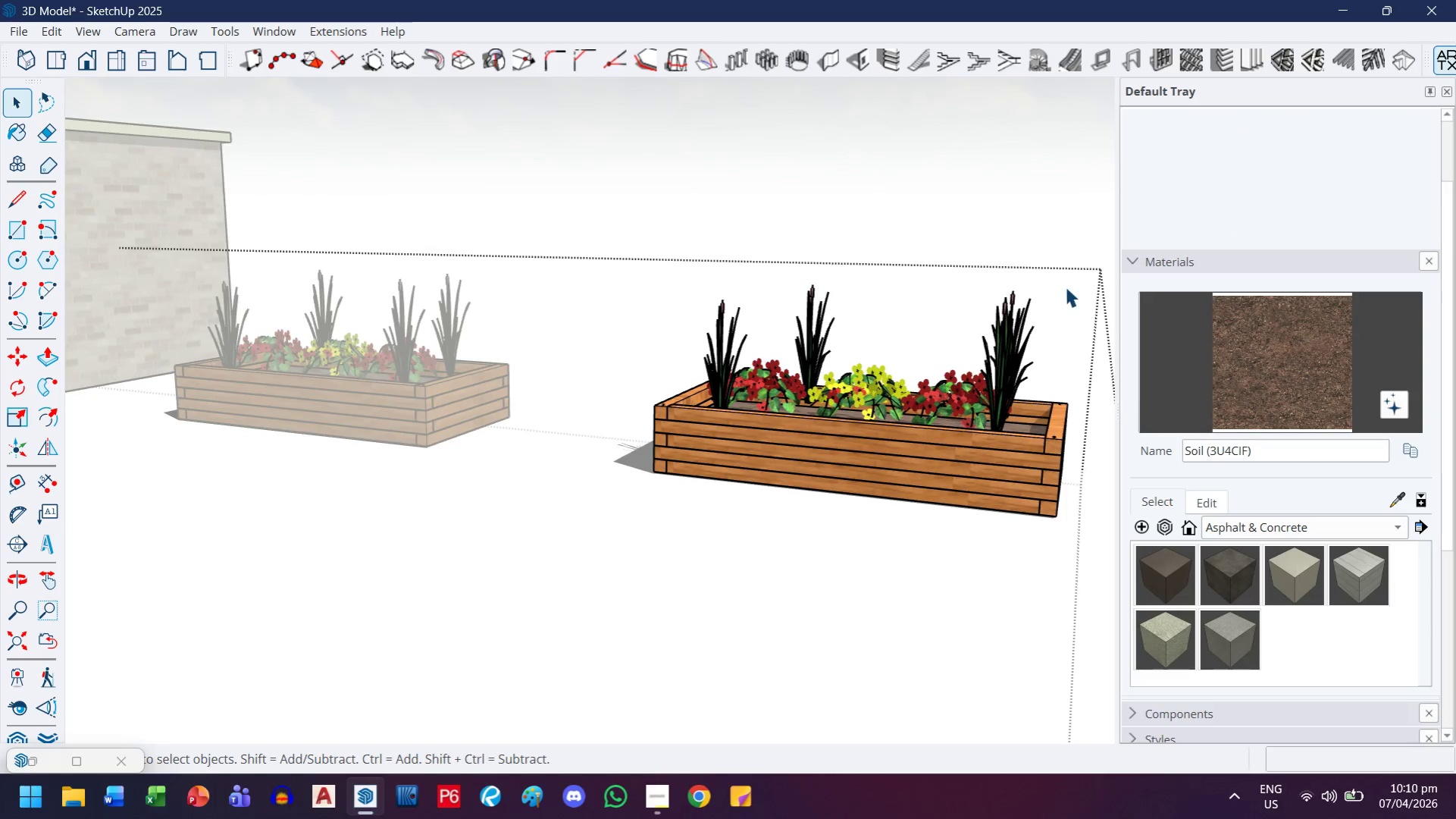 
key(Delete)
 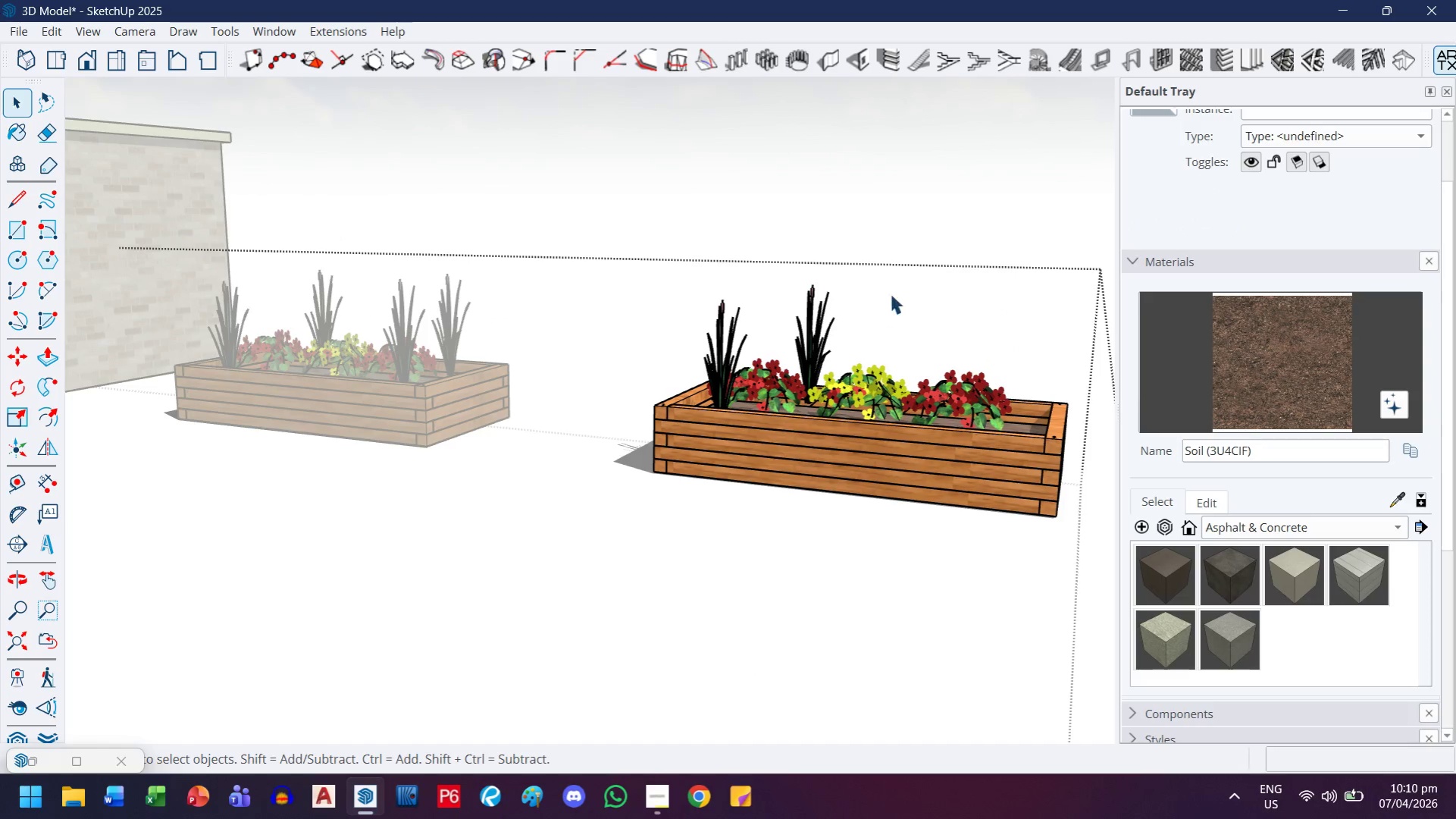 
left_click_drag(start_coordinate=[892, 266], to_coordinate=[625, 343])
 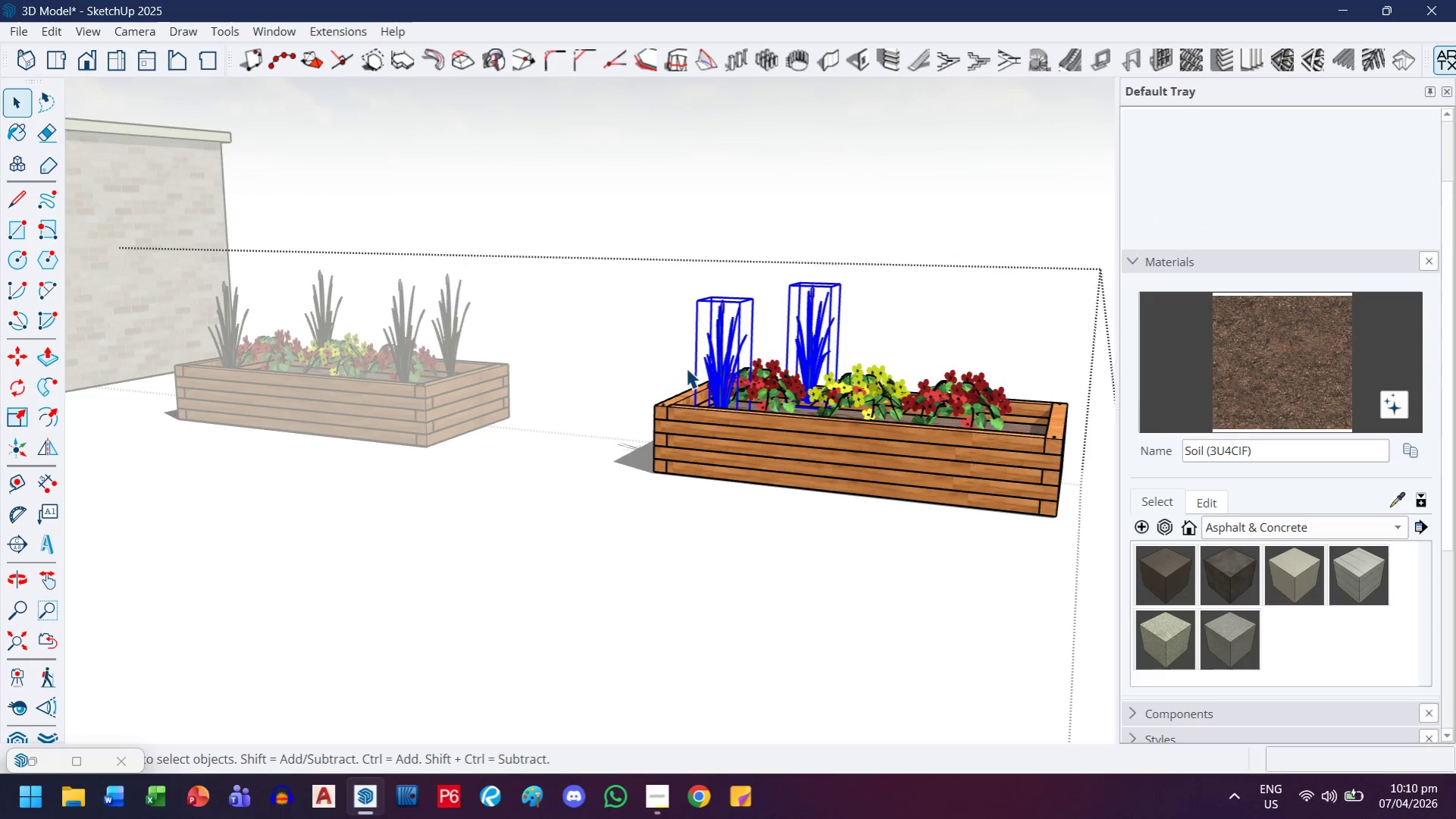 
key(Delete)
 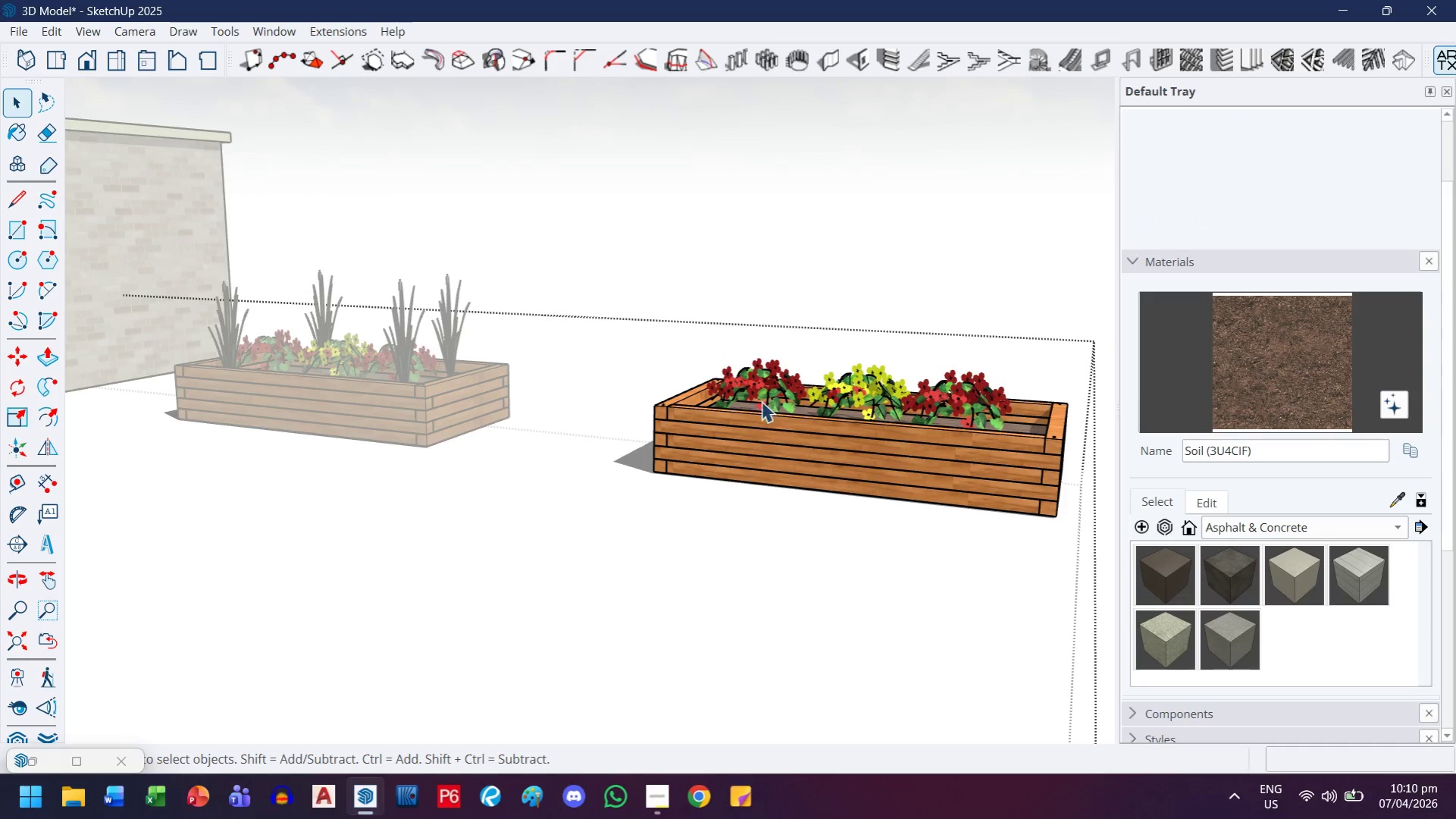 
left_click([769, 388])
 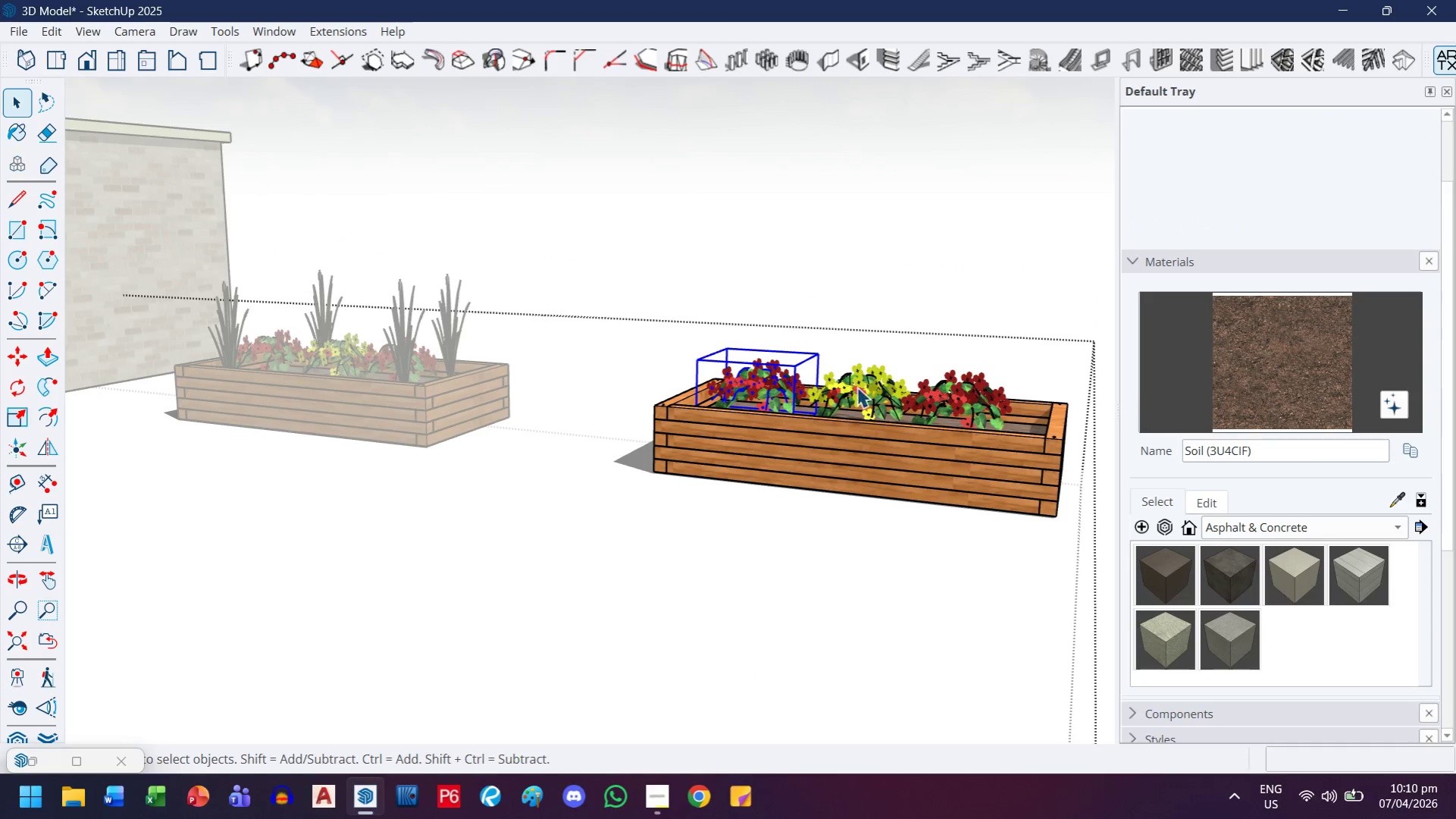 
key(Delete)
 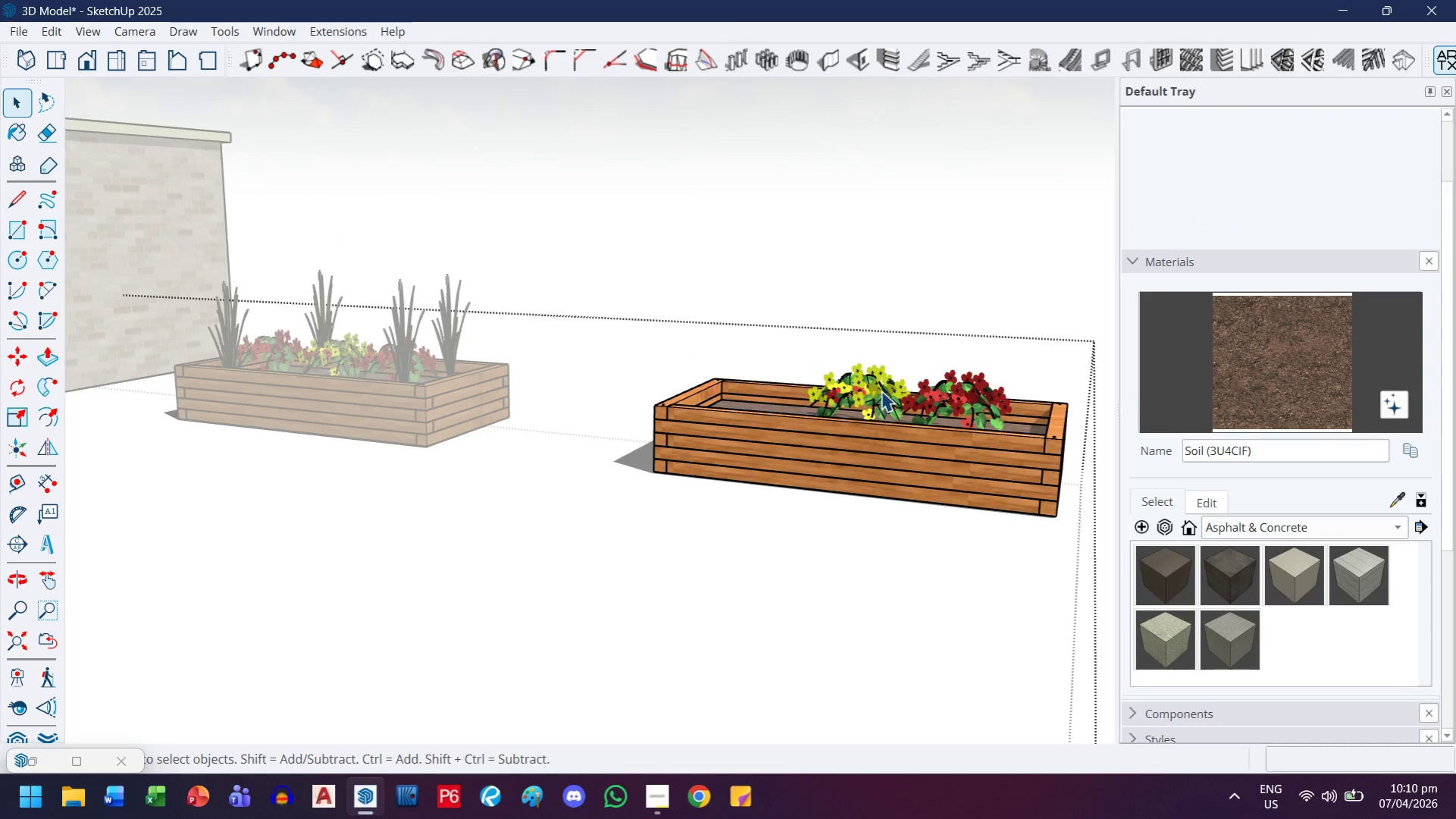 
left_click([881, 391])
 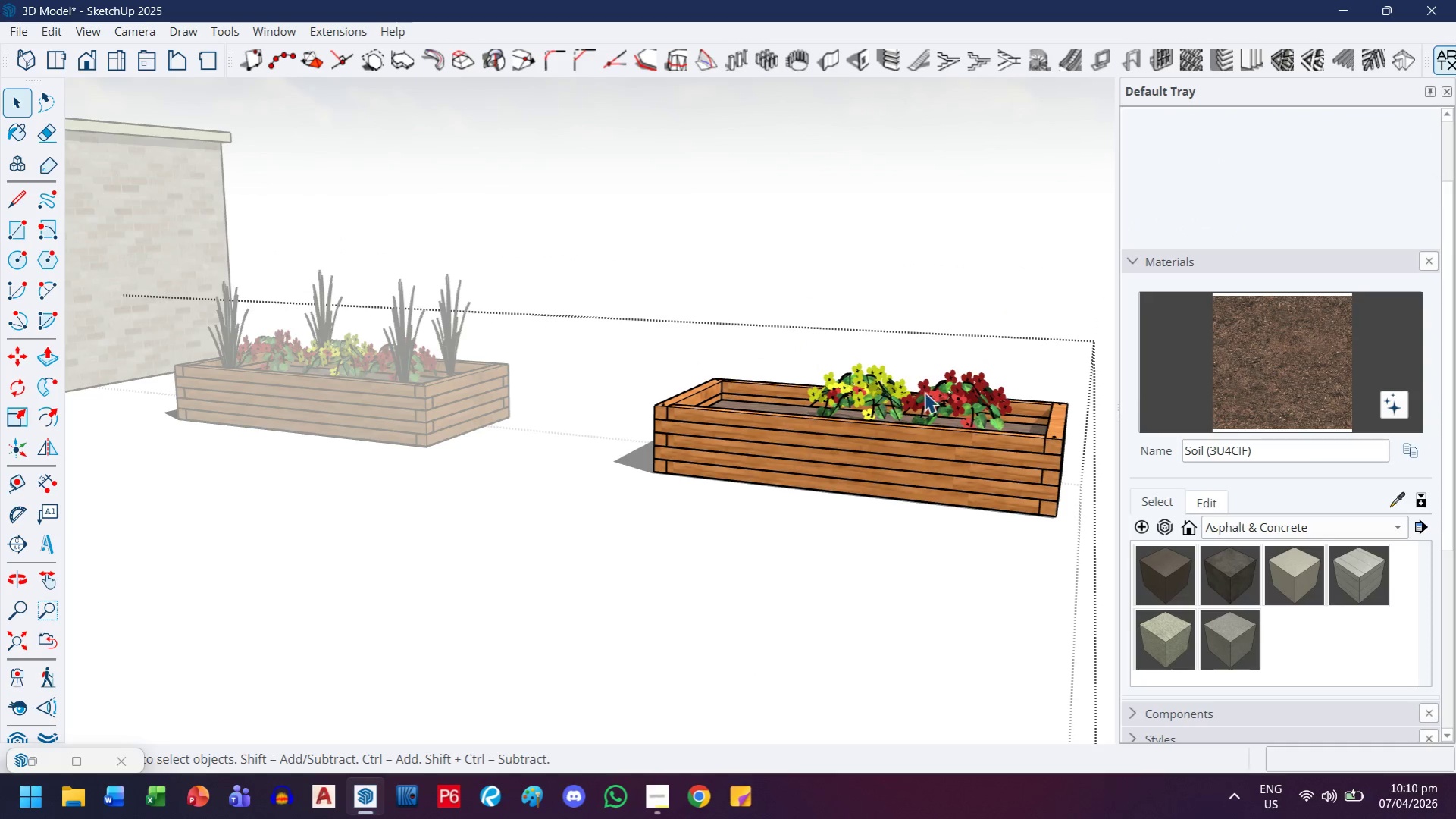 
key(Delete)
 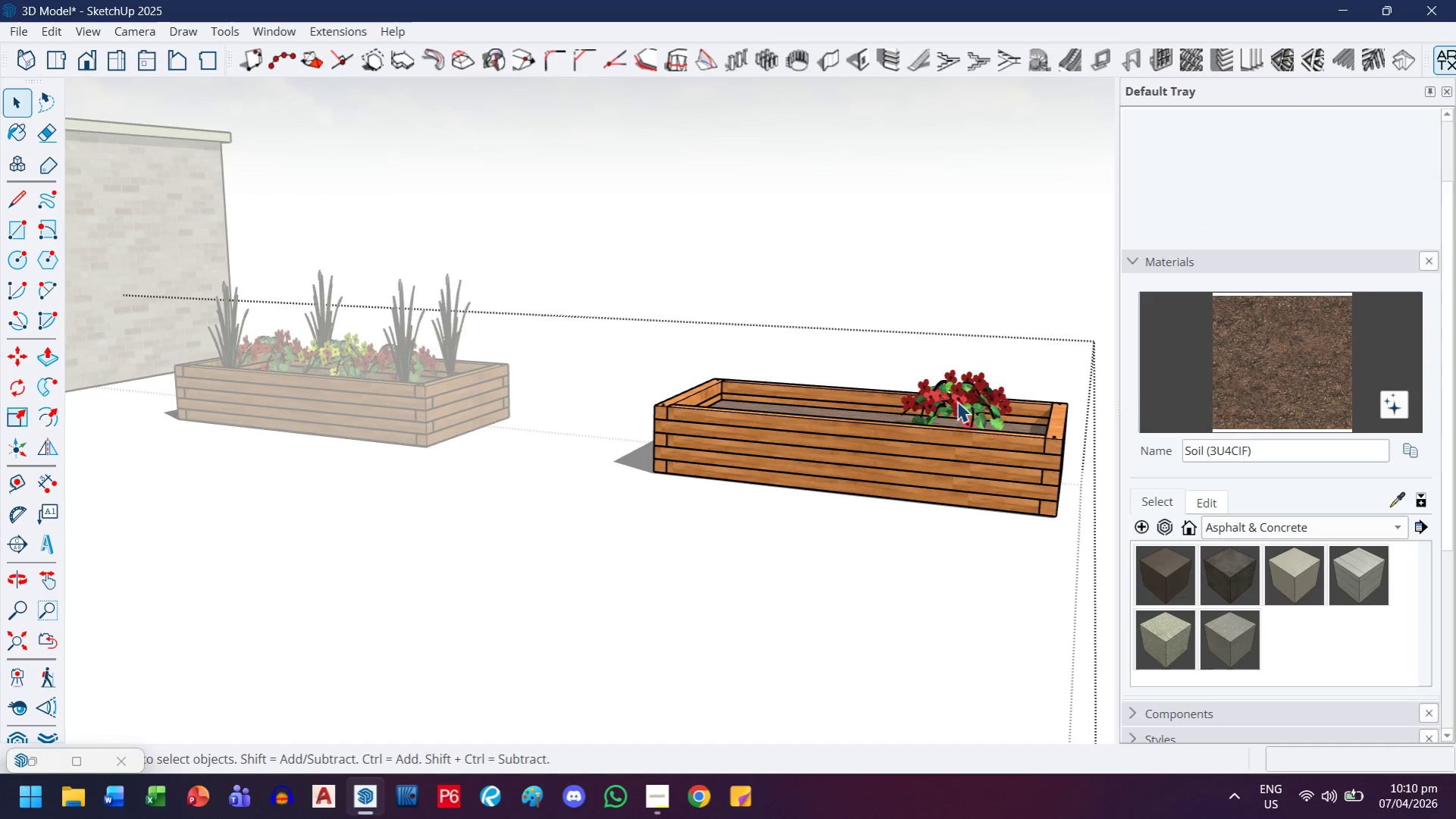 
double_click([957, 401])
 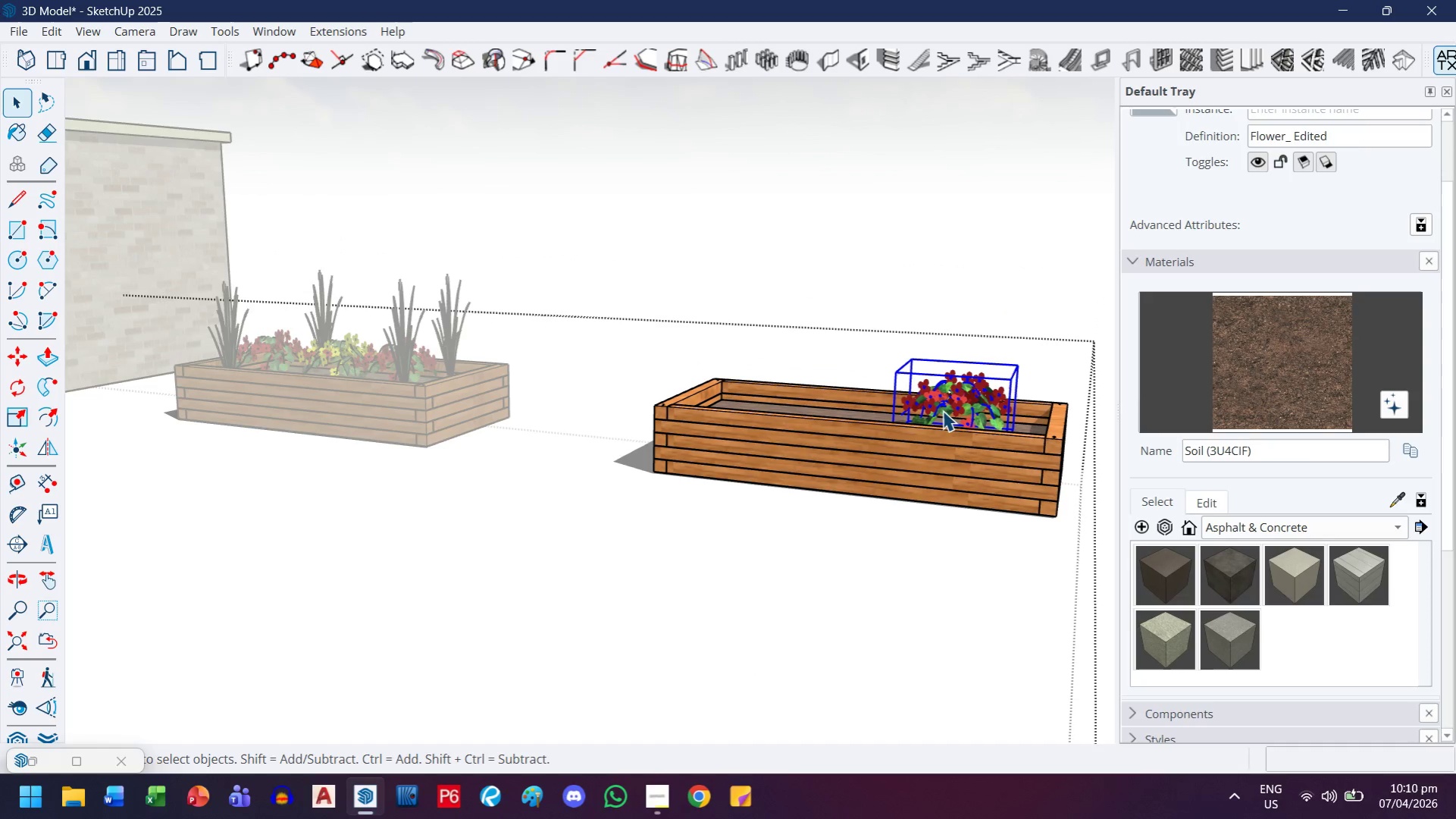 
key(Delete)
 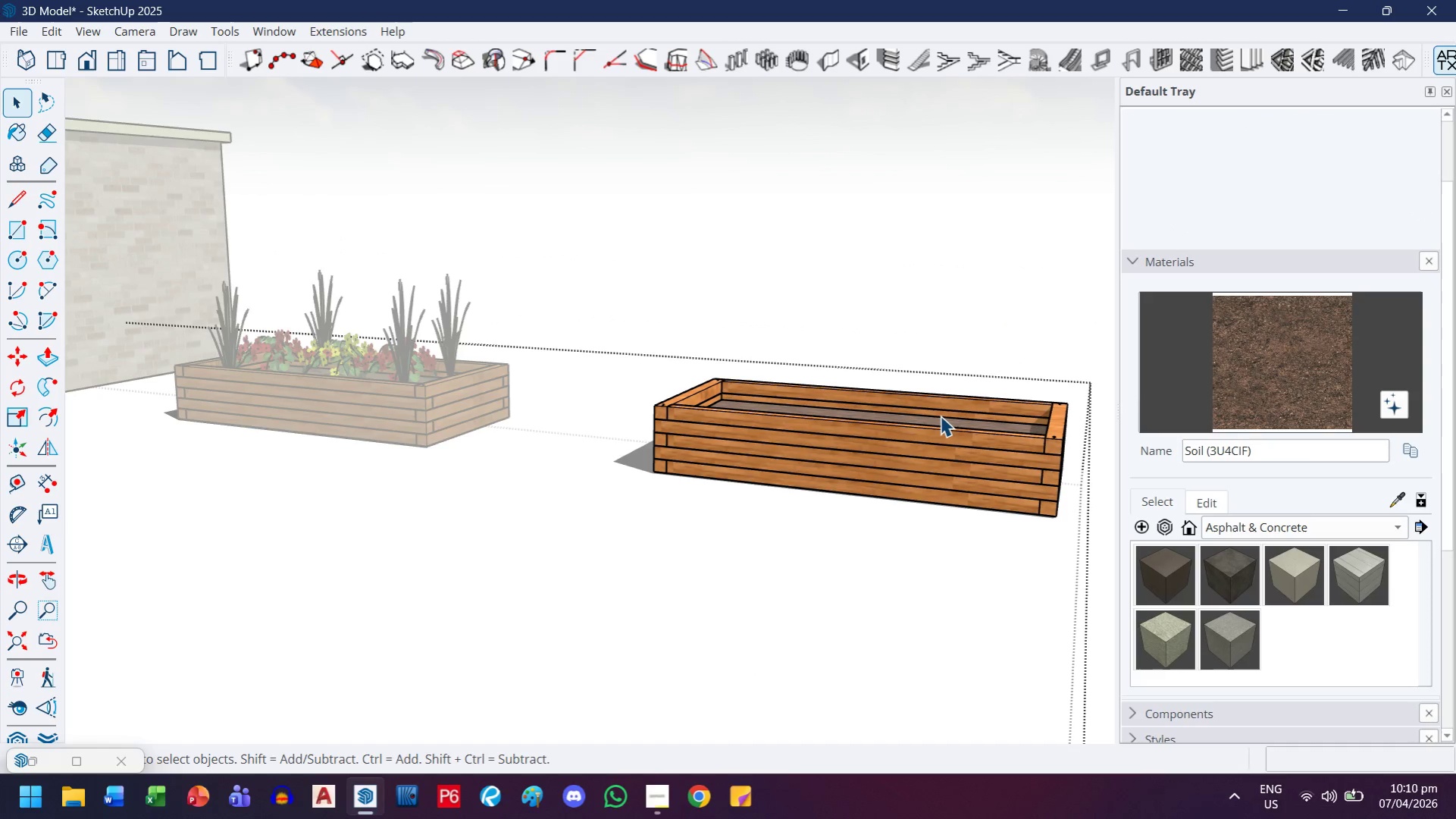 
key(Control+ControlLeft)
 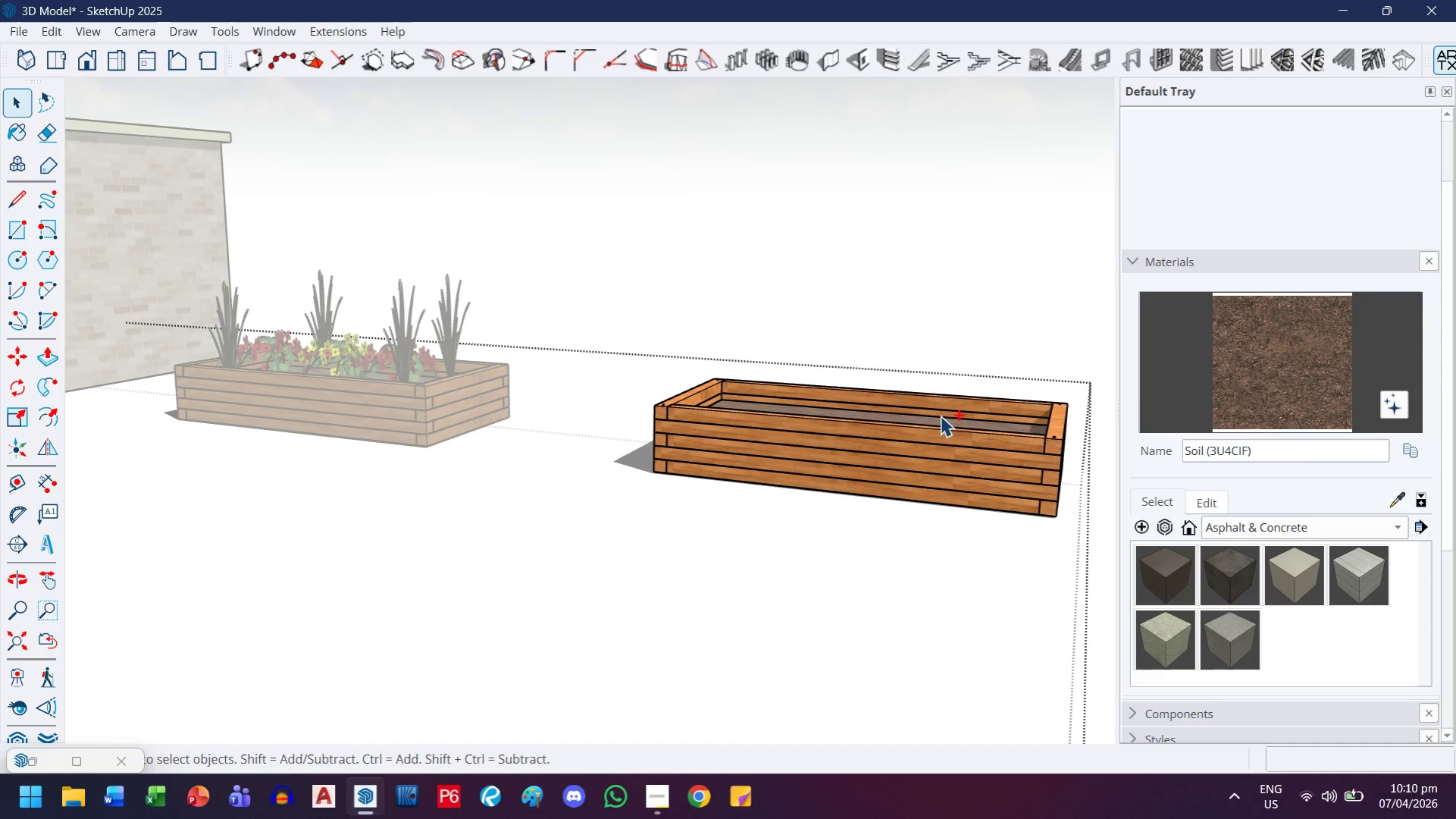 
key(Control+V)
 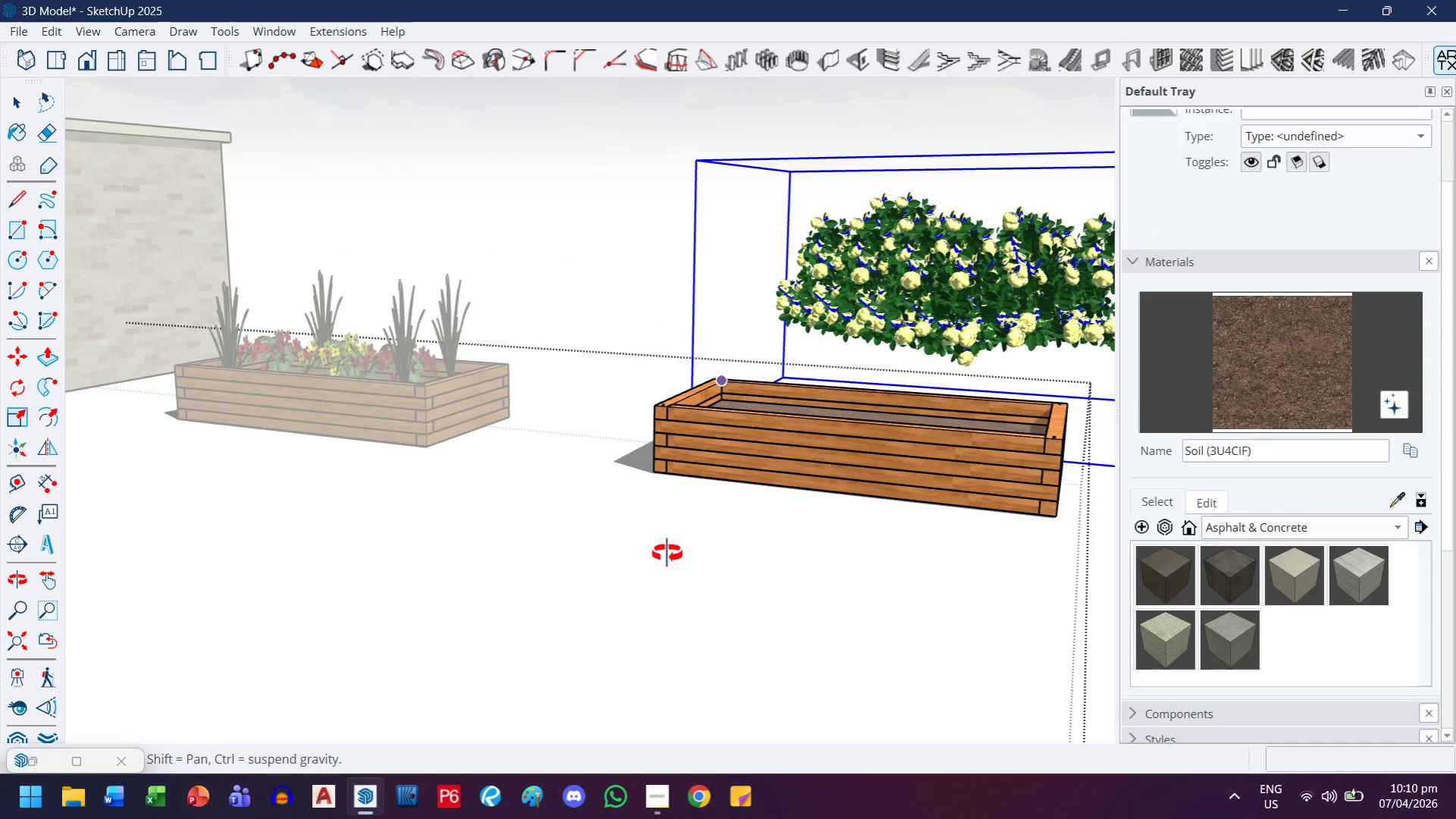 
scroll: coordinate [416, 585], scroll_direction: up, amount: 26.0
 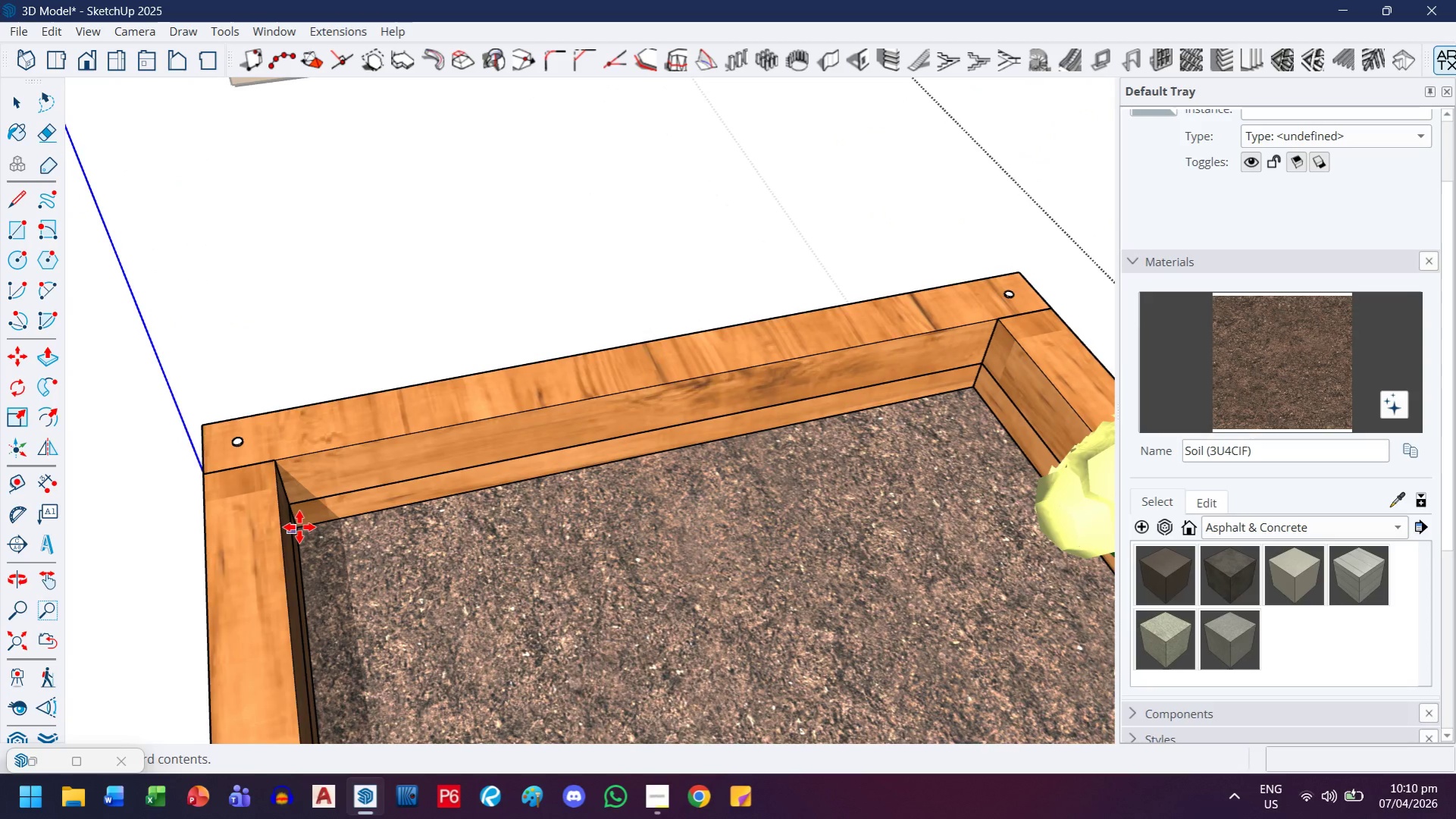 
left_click([300, 526])
 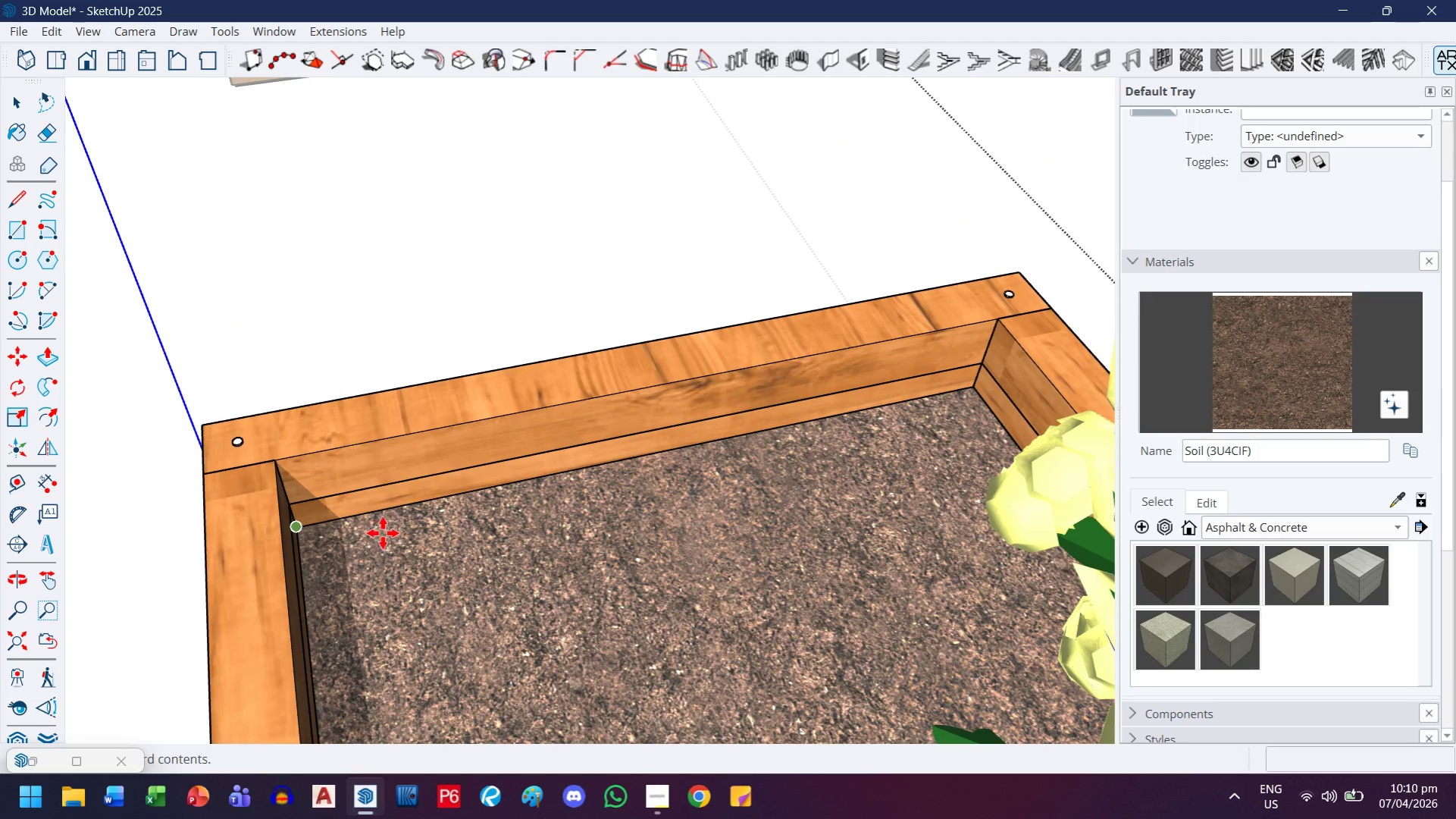 
scroll: coordinate [390, 541], scroll_direction: down, amount: 13.0
 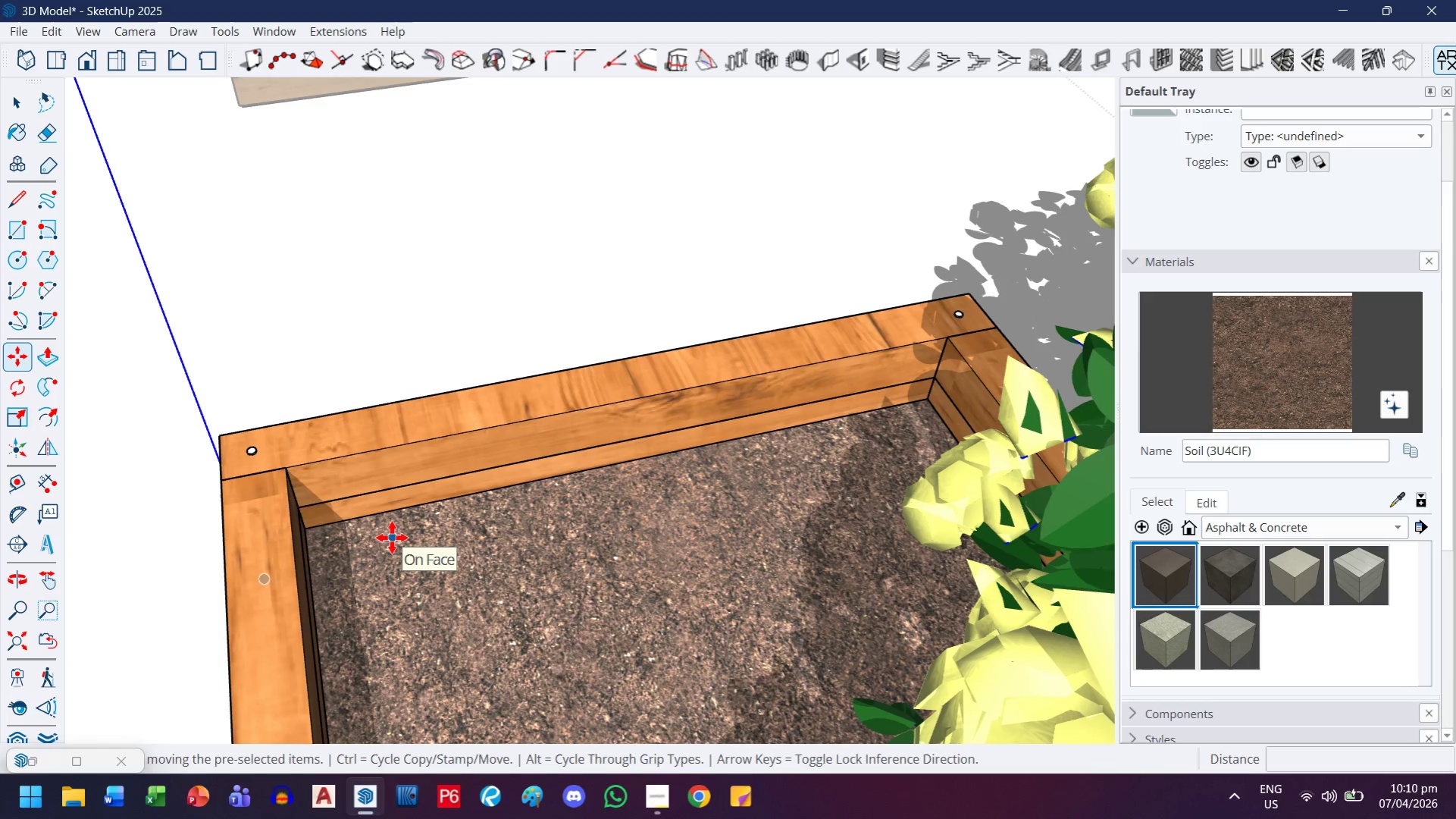 
wait(6.06)
 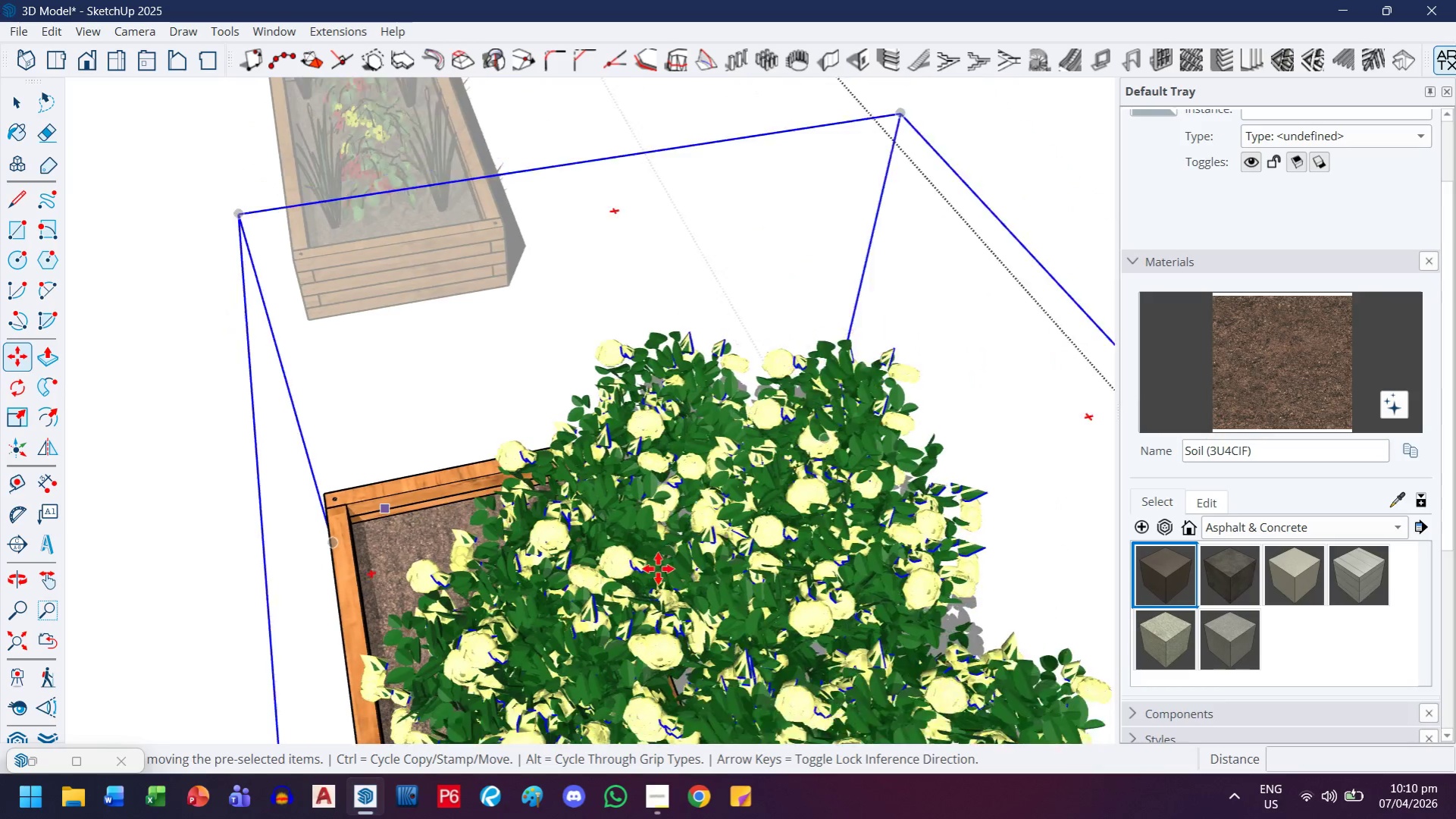 
key(H)
 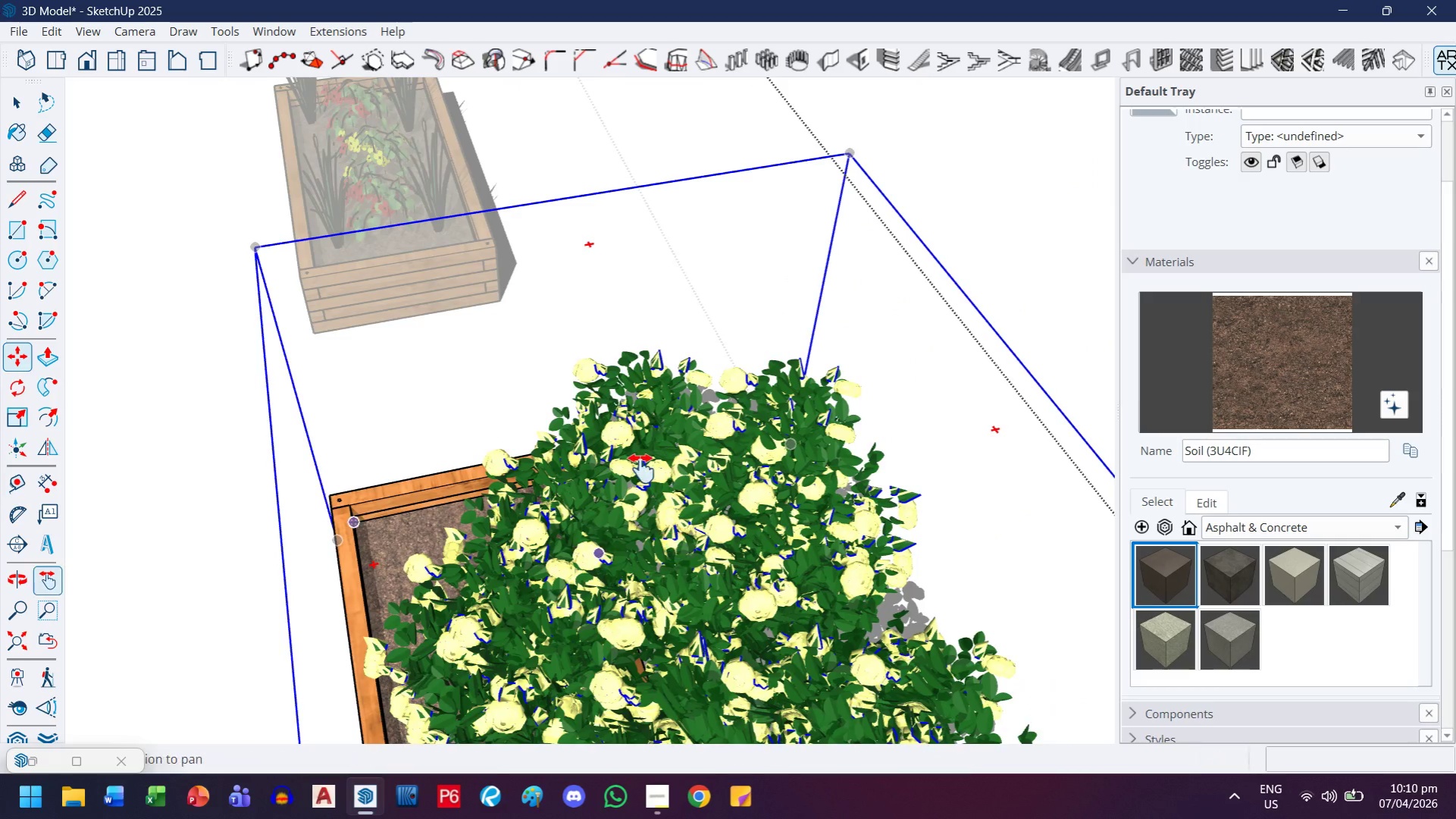 
left_click_drag(start_coordinate=[660, 516], to_coordinate=[550, 293])
 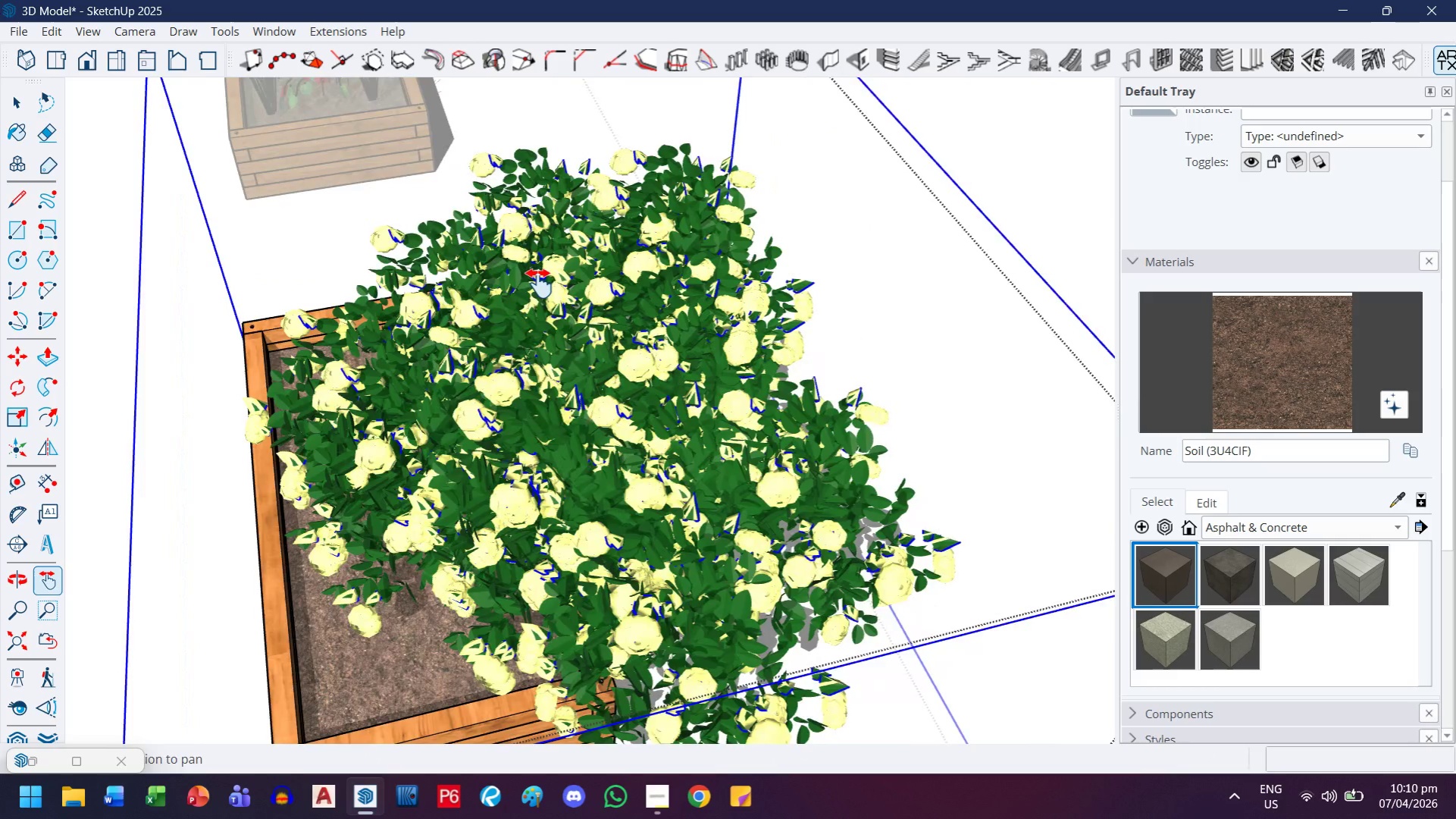 
scroll: coordinate [539, 292], scroll_direction: down, amount: 31.0
 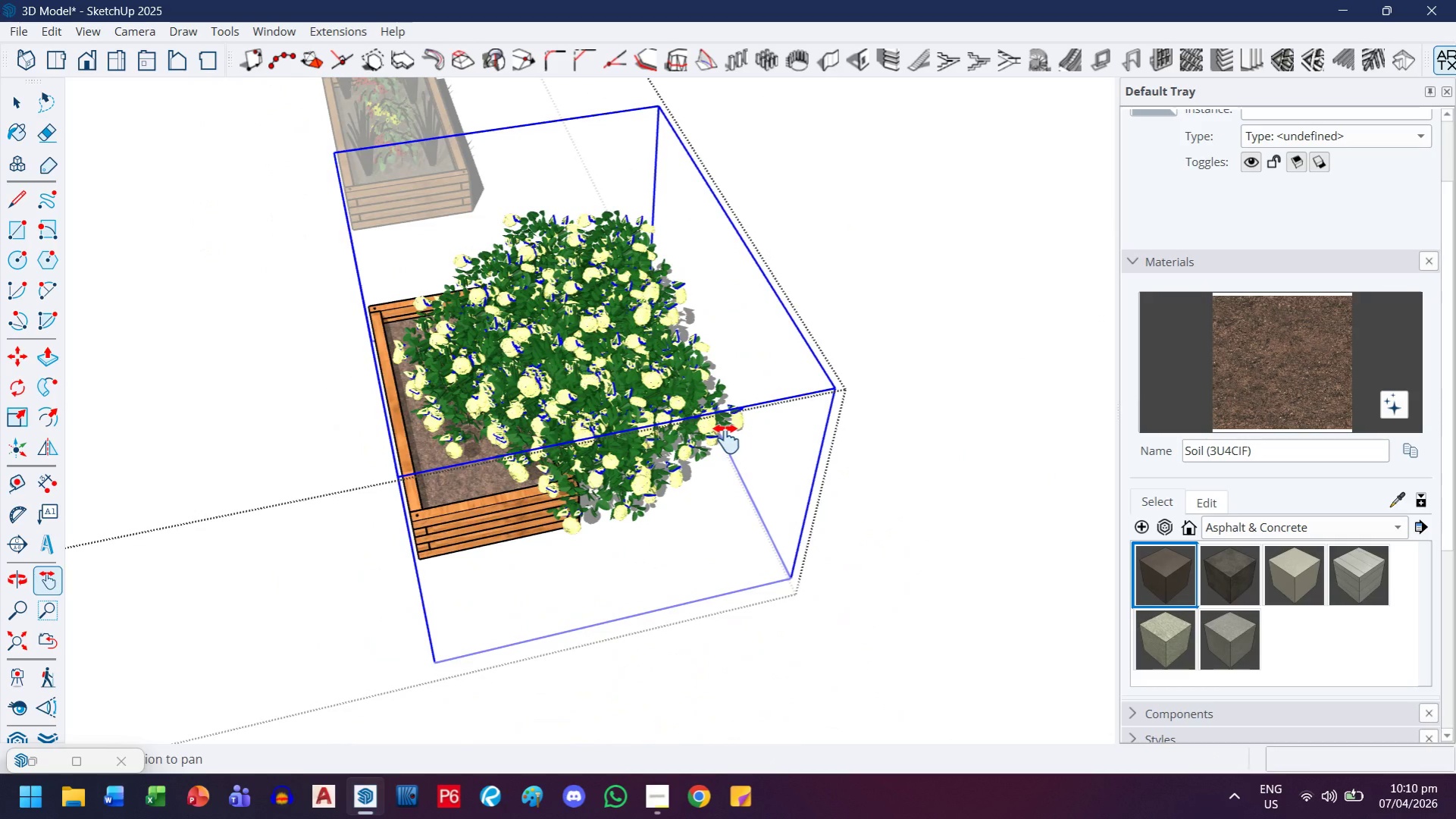 
key(S)
 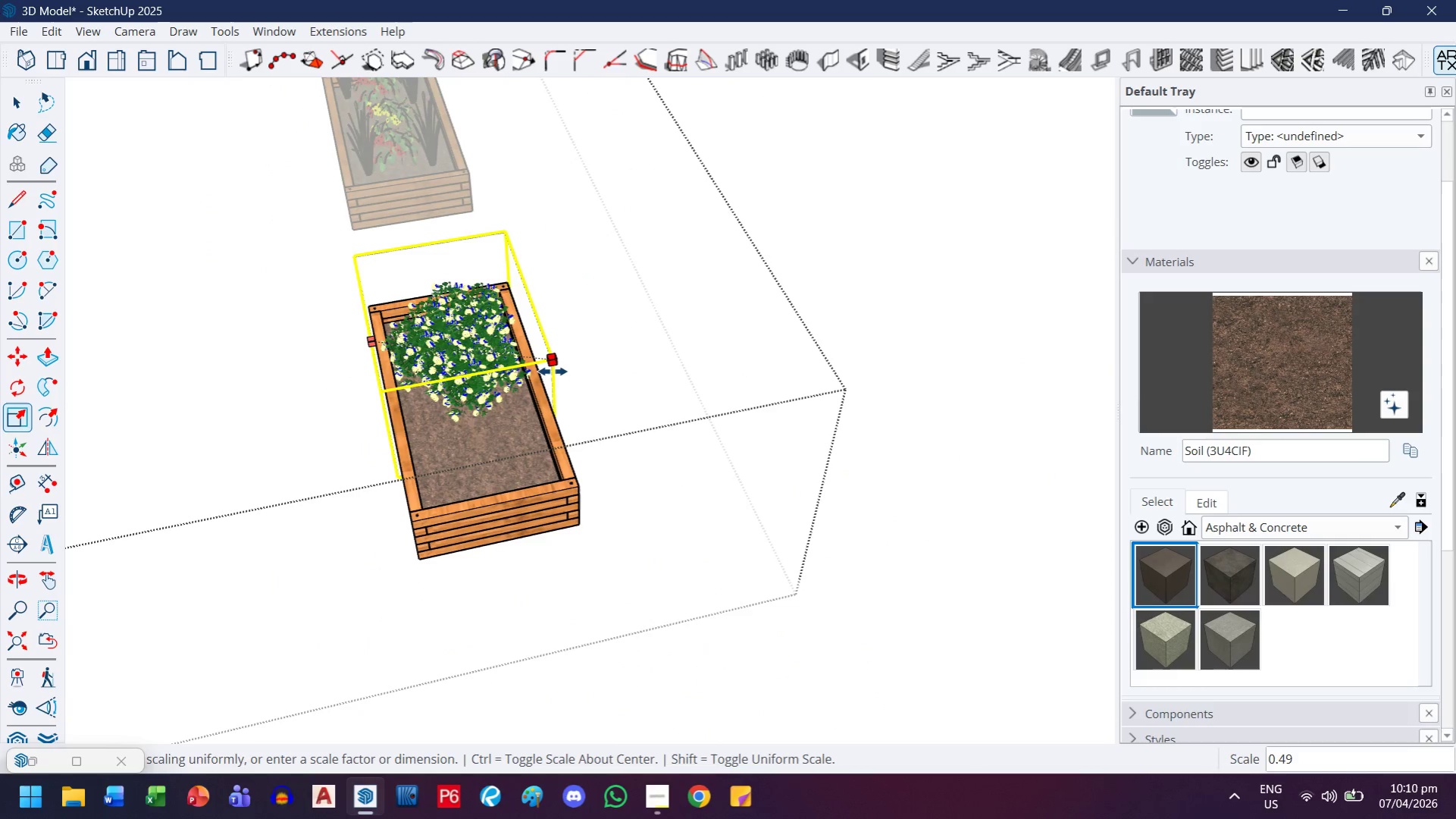 
wait(5.2)
 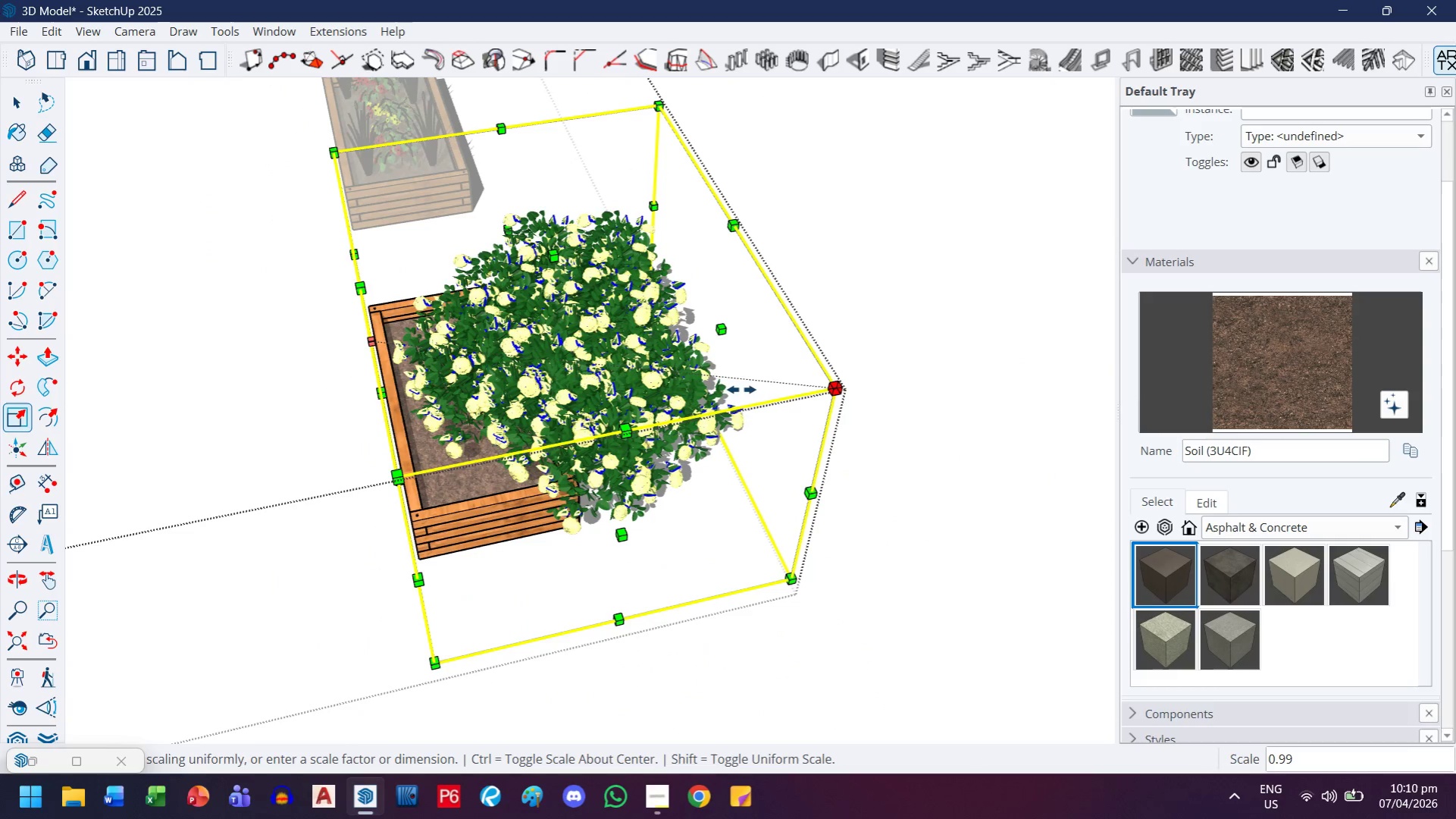 
key(Period)
 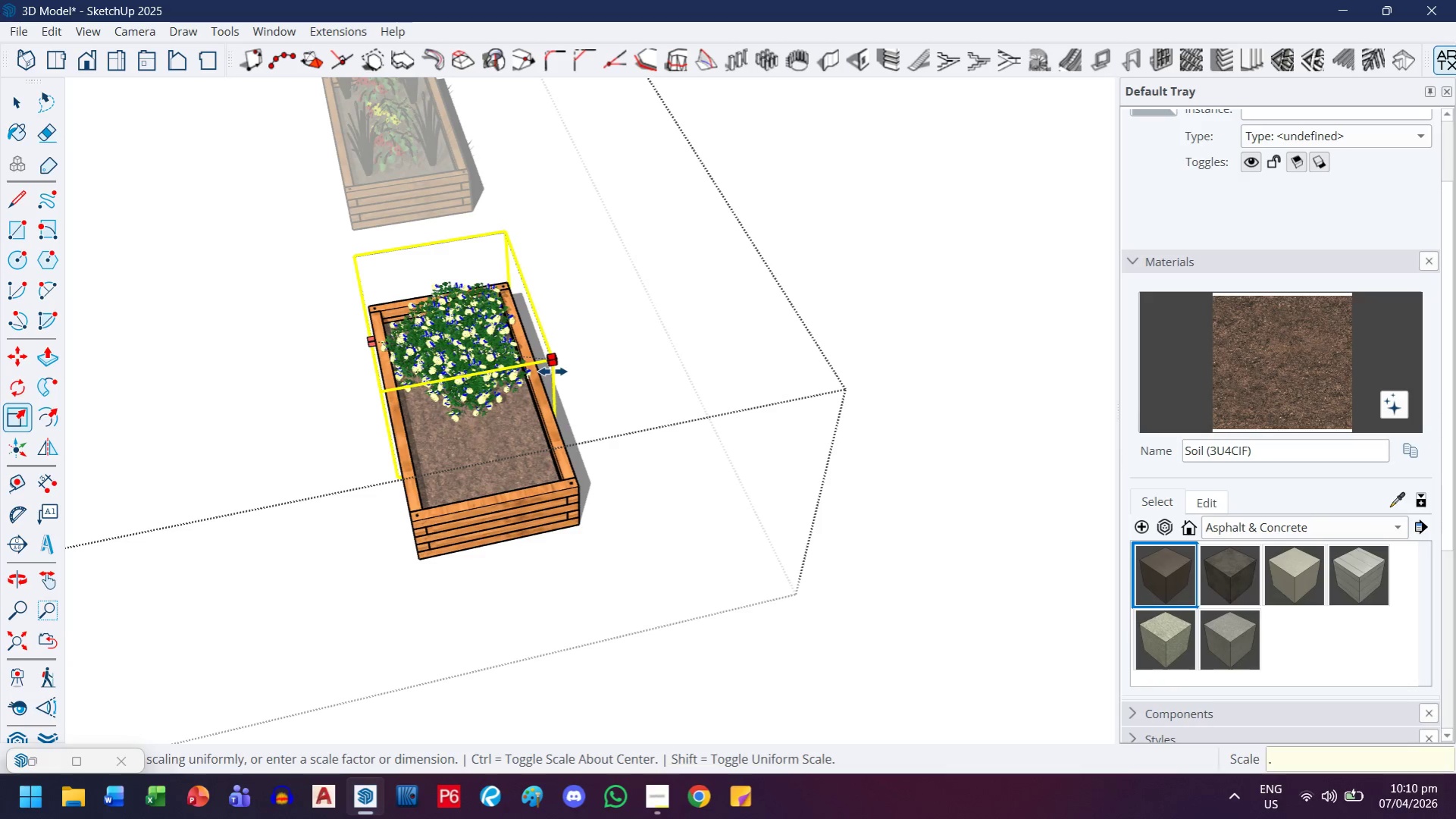 
key(5)
 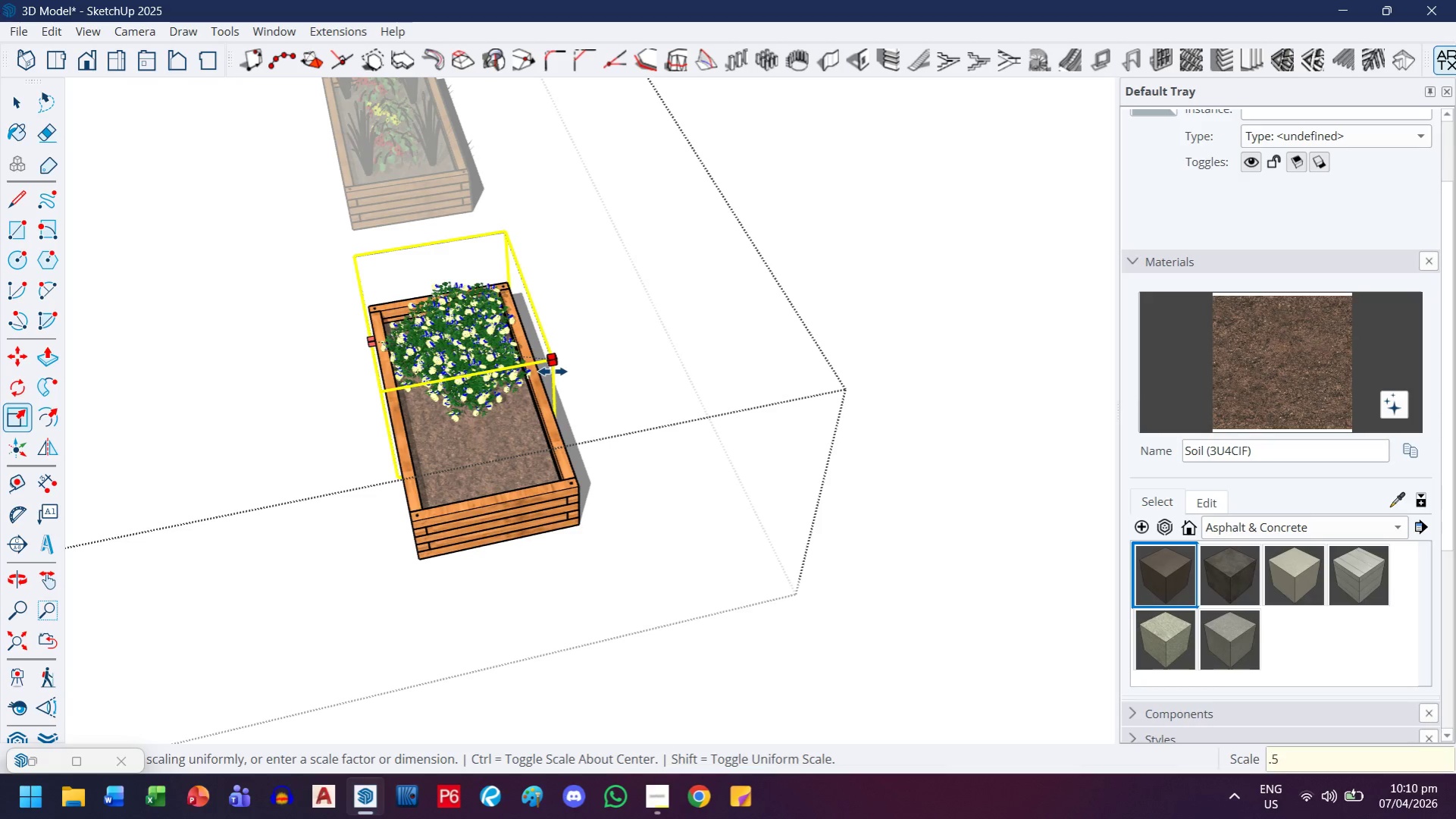 
key(Enter)
 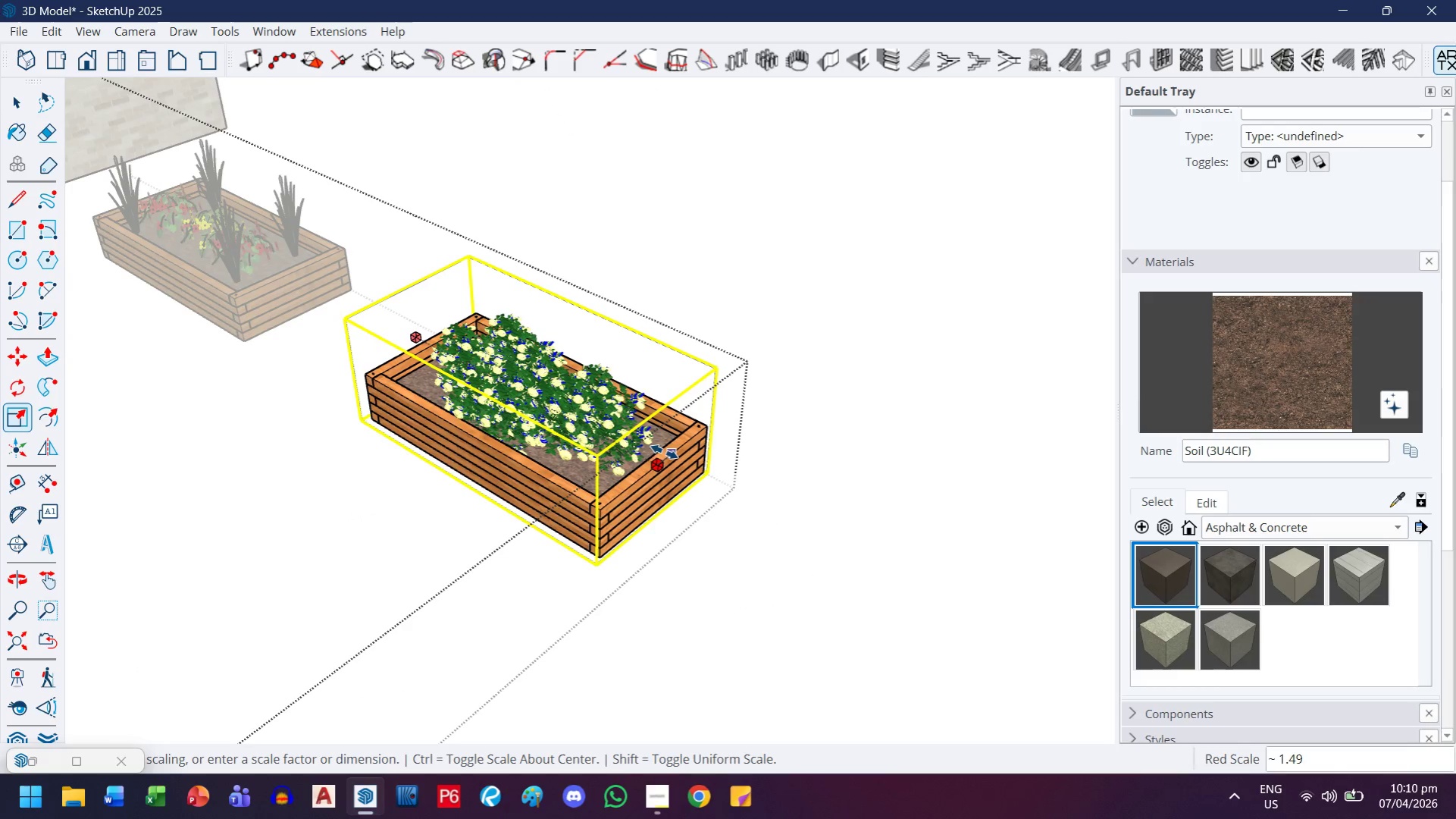 
wait(6.78)
 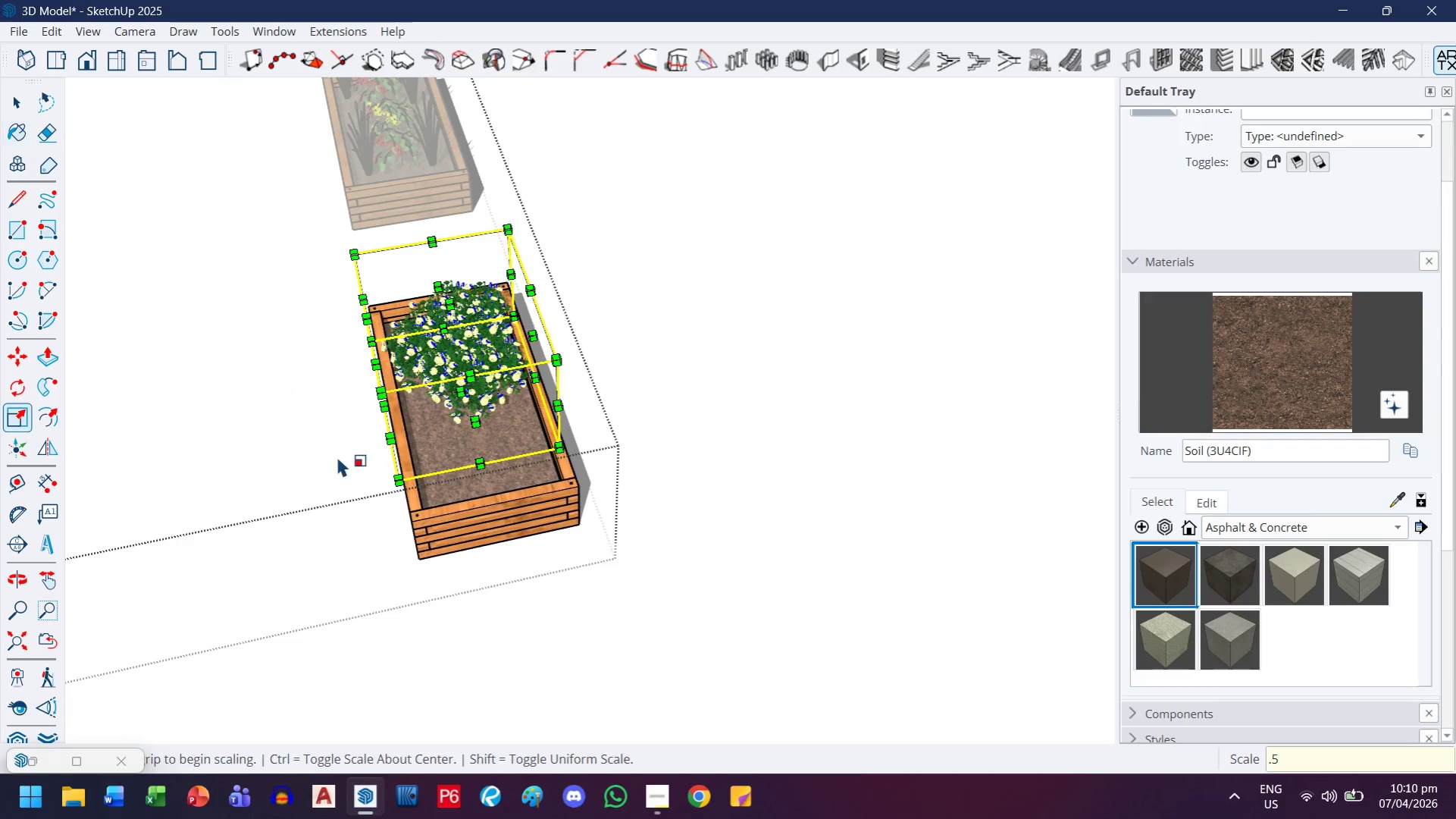 
key(Escape)
 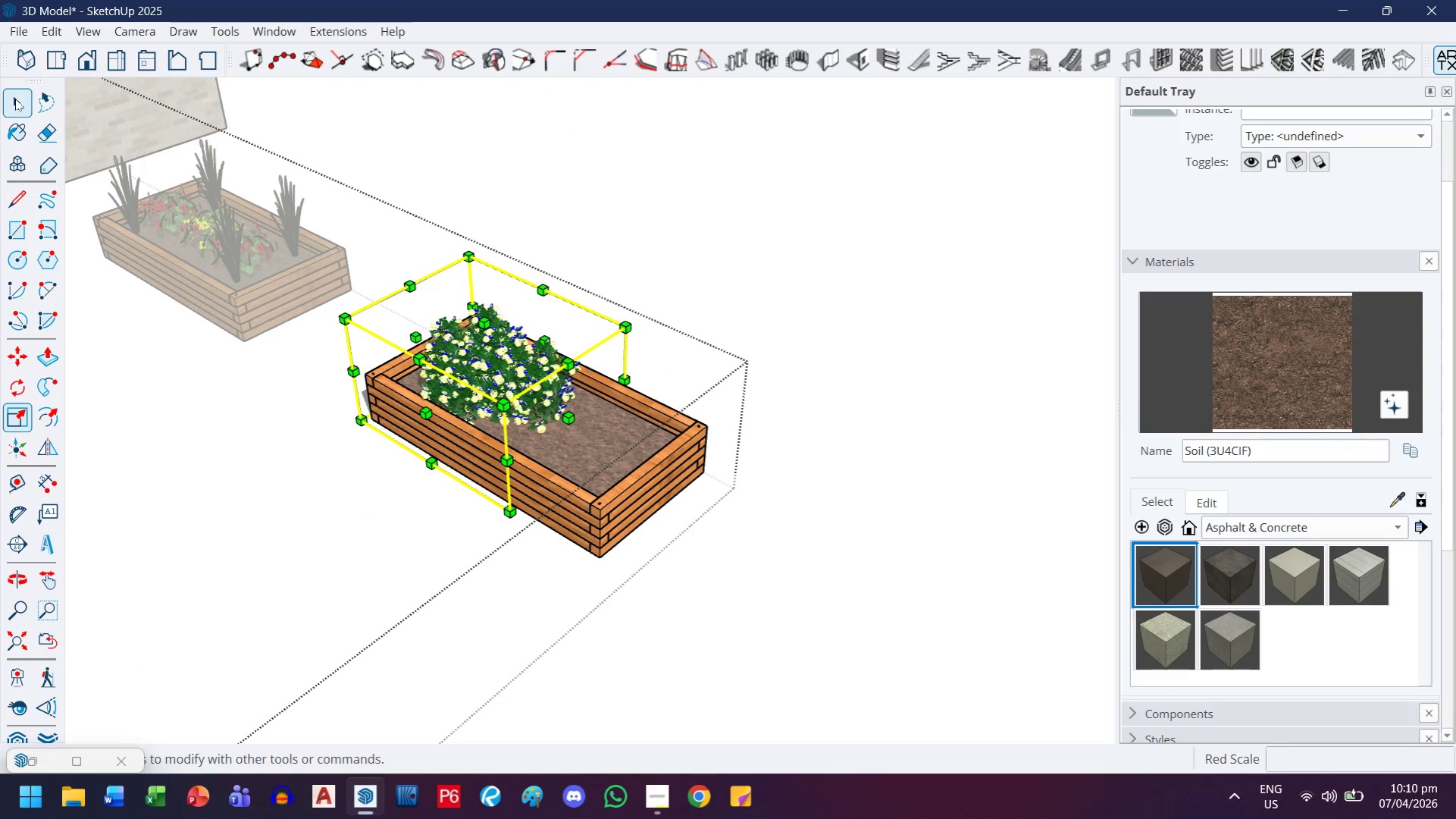 
left_click([16, 100])
 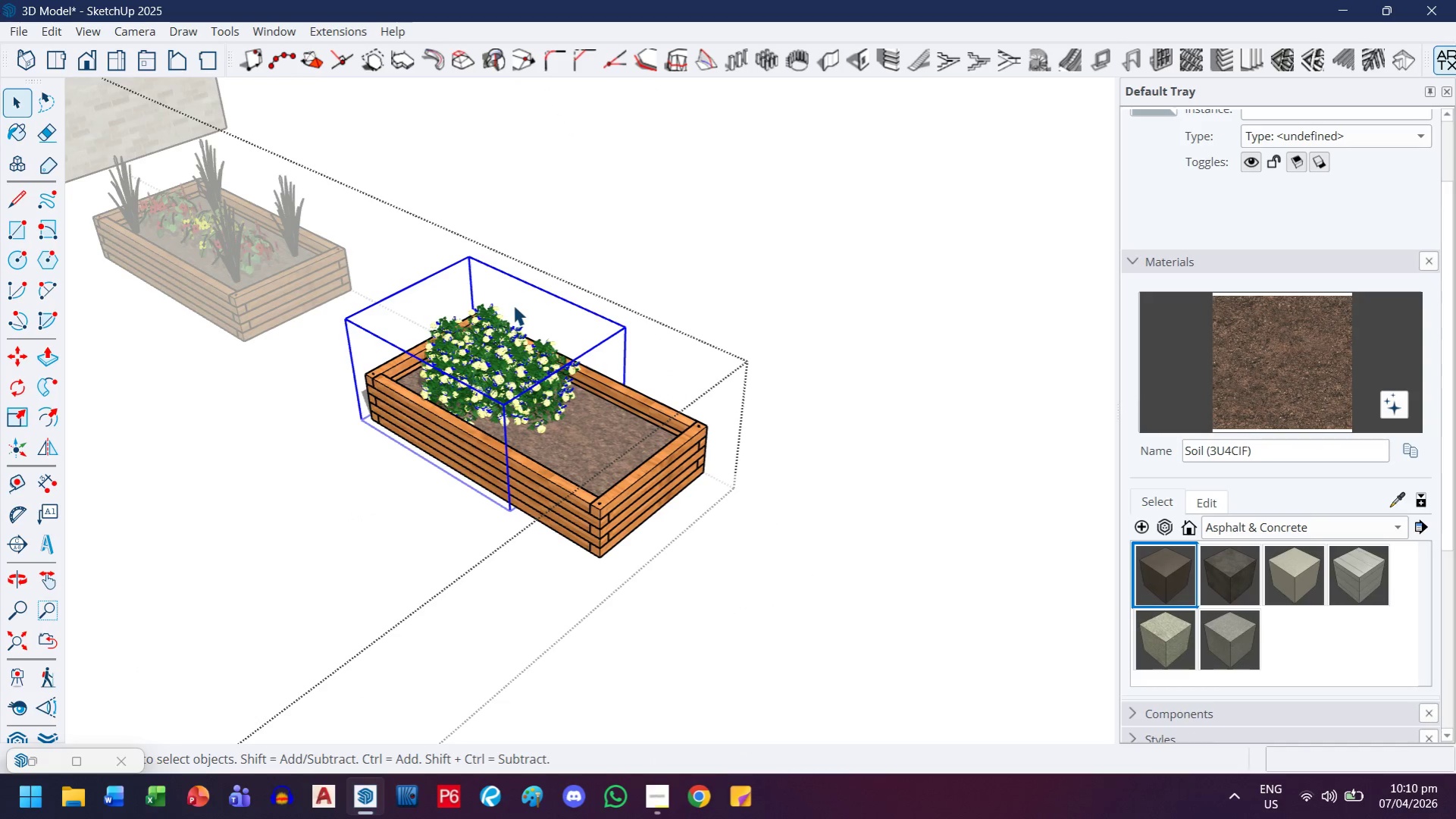 
key(M)
 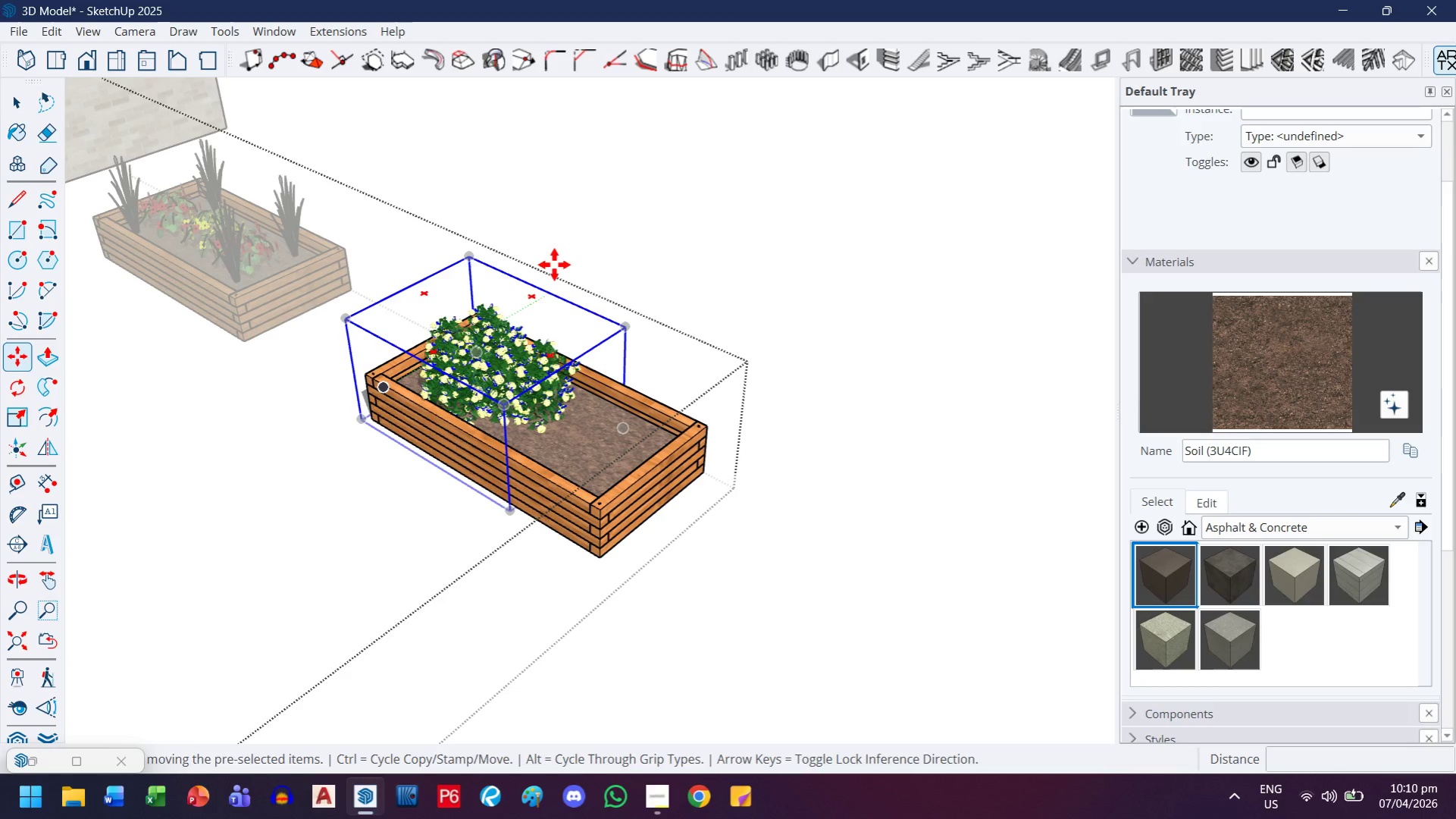 
key(Control+ControlLeft)
 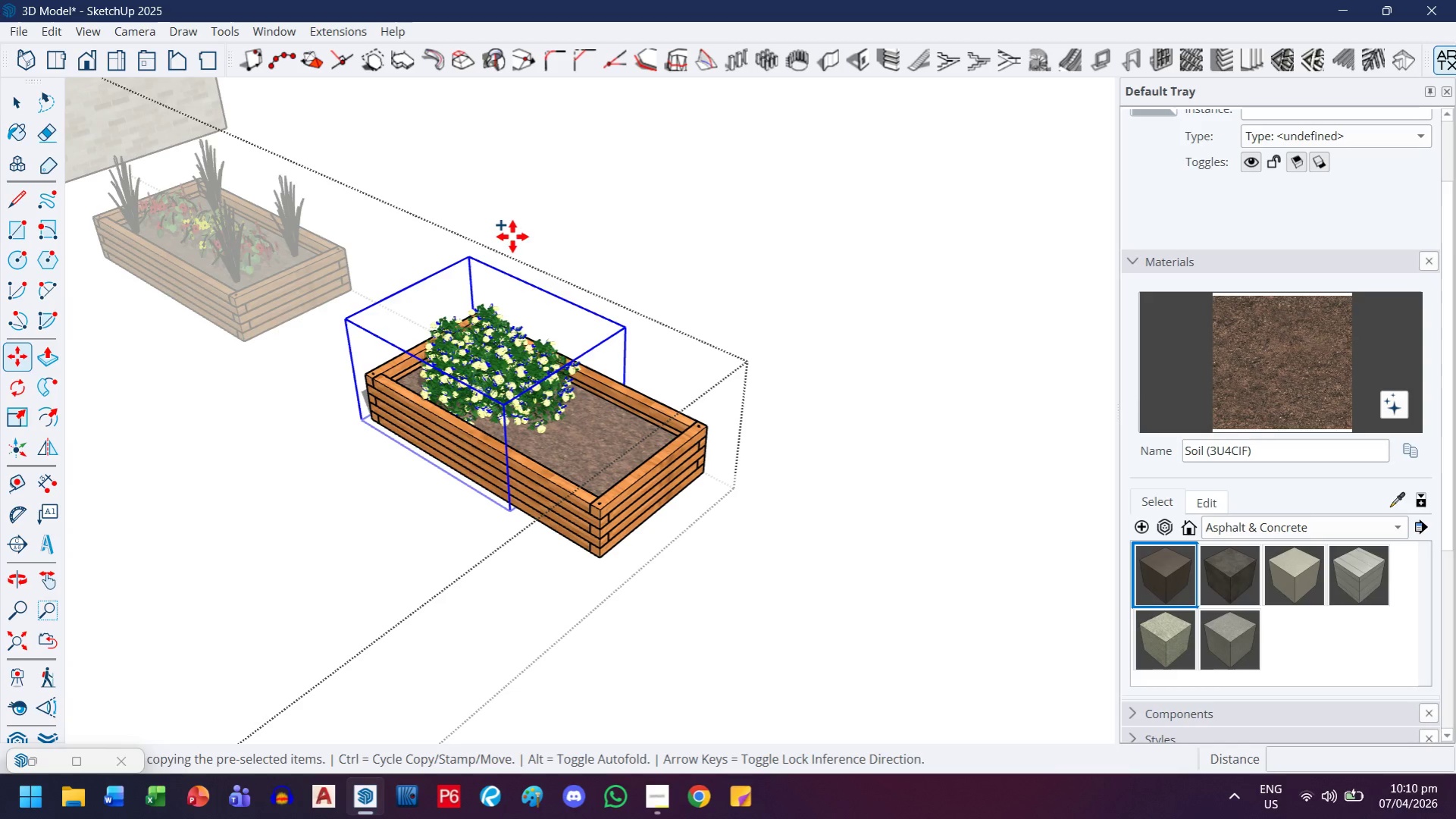 
left_click([512, 237])
 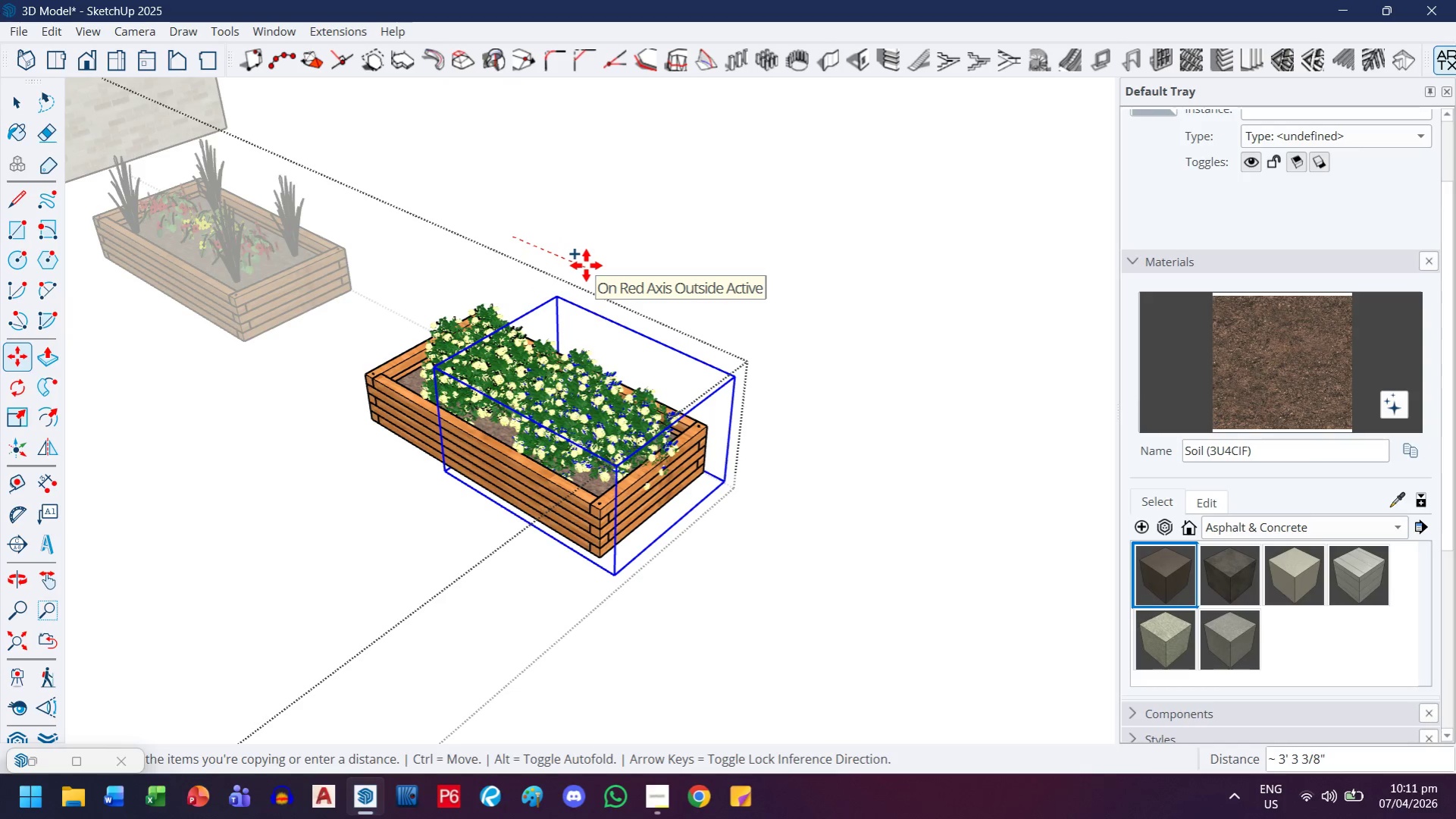 
key(3)
 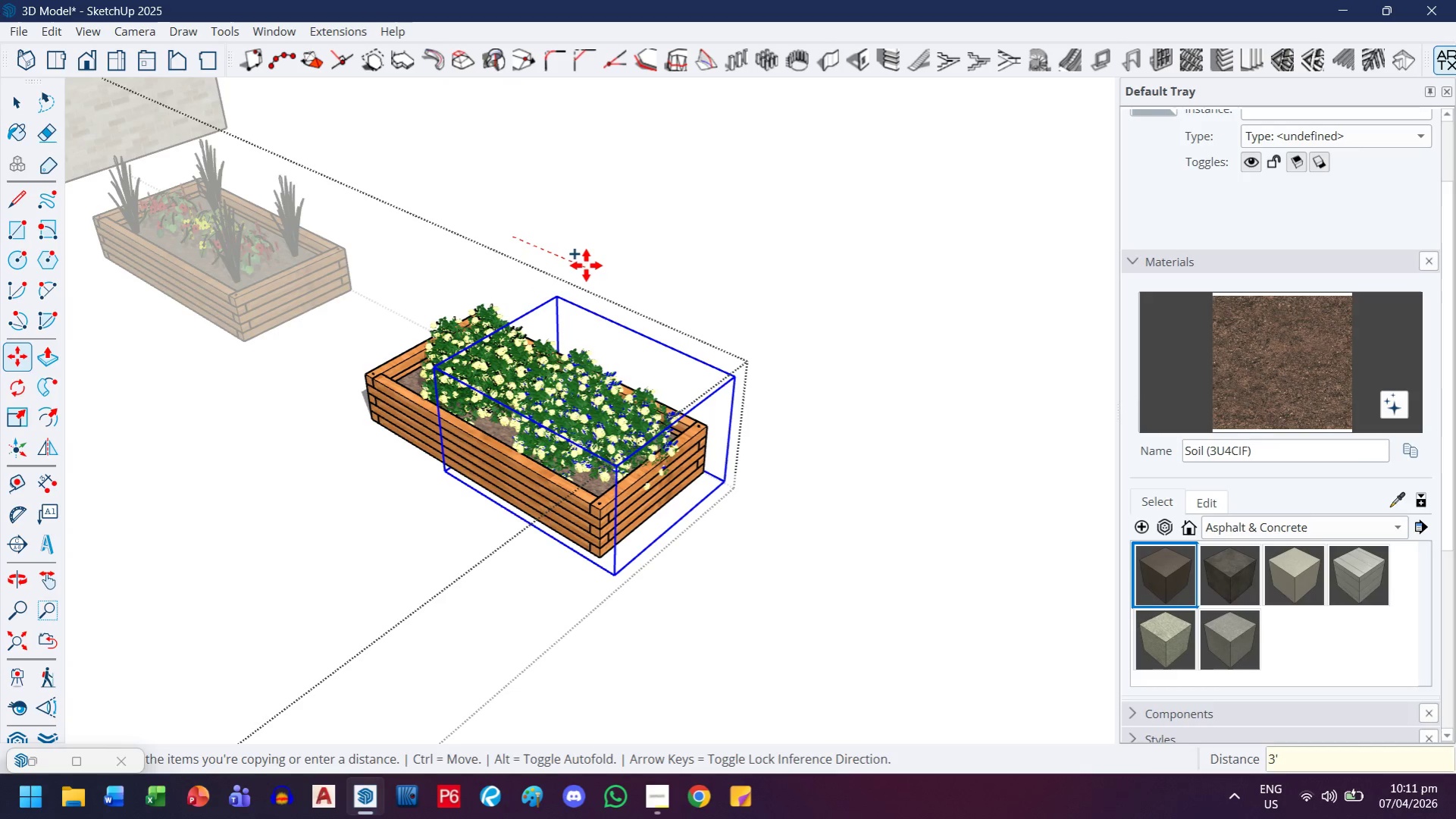 
key(Quote)
 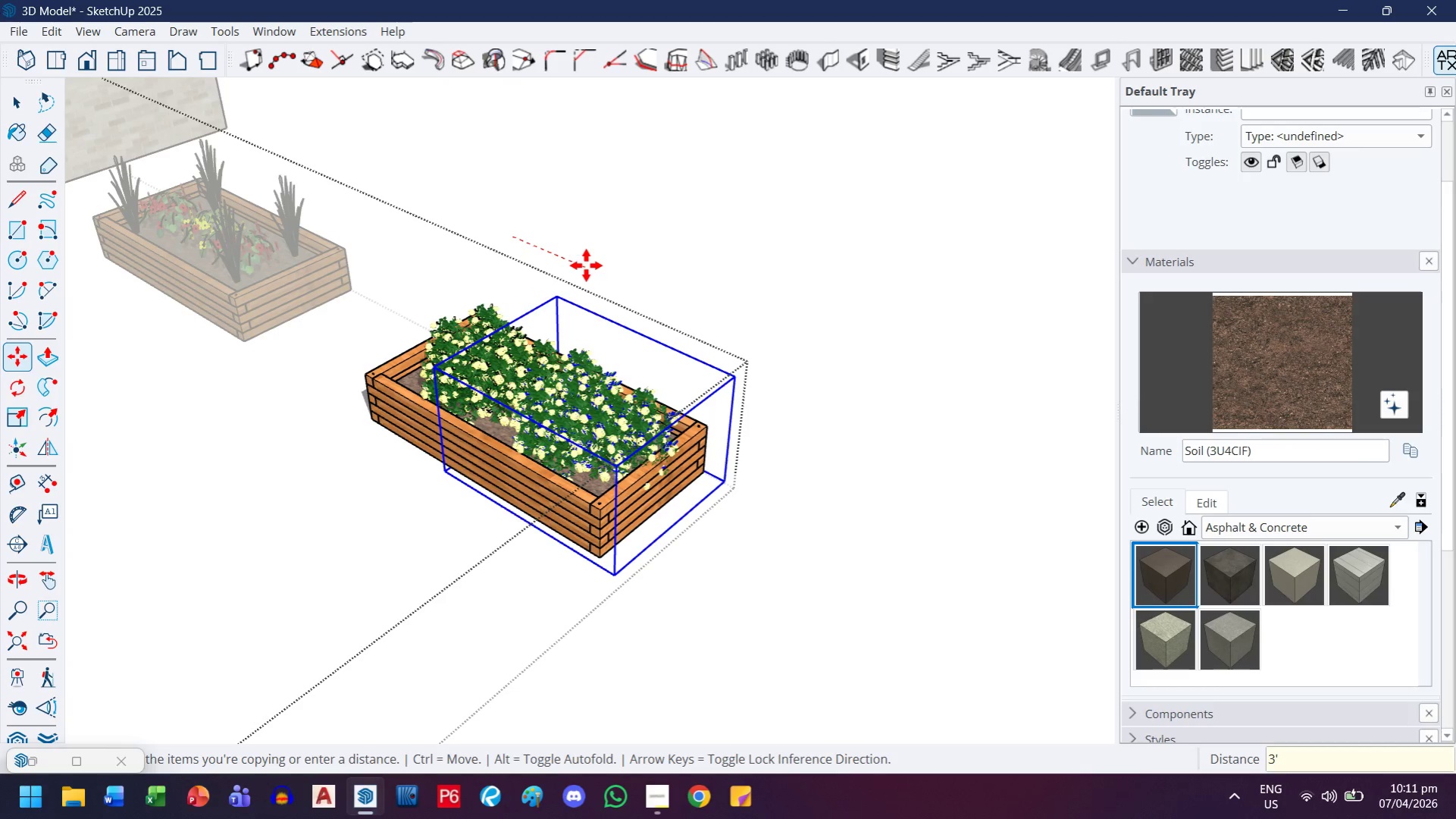 
key(Enter)
 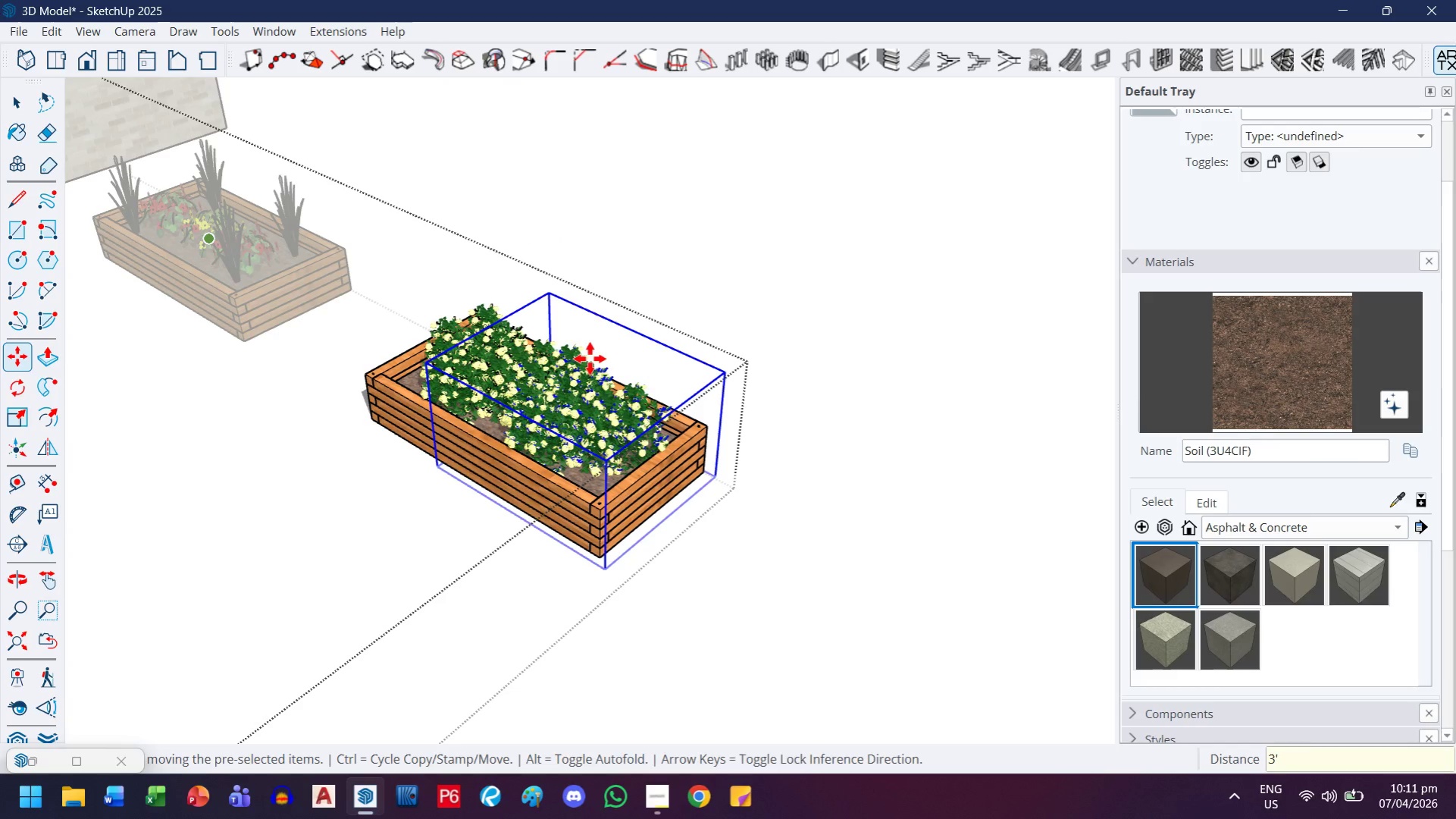 
left_click([14, 103])
 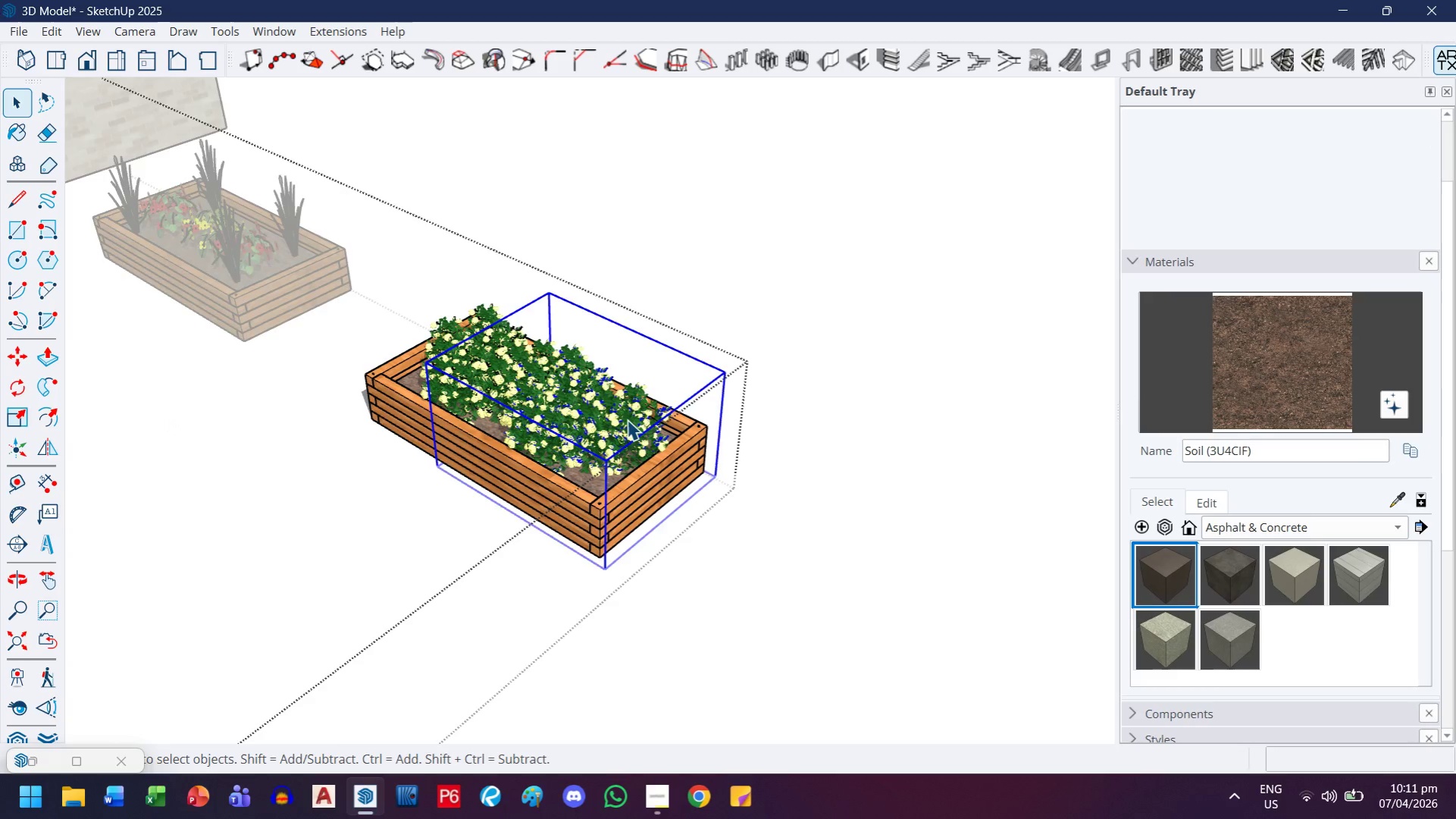 
left_click([575, 415])
 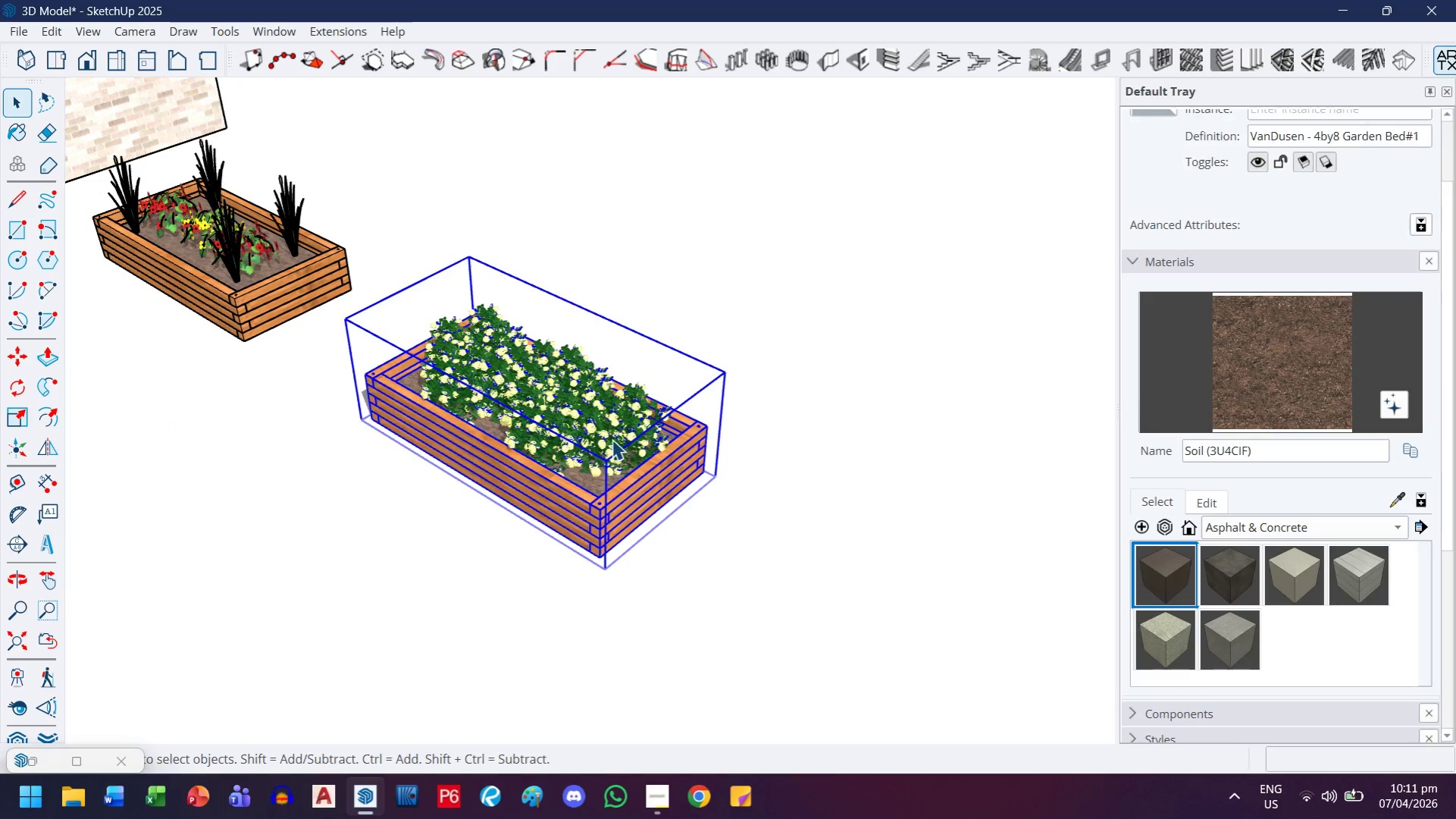 
double_click([612, 438])
 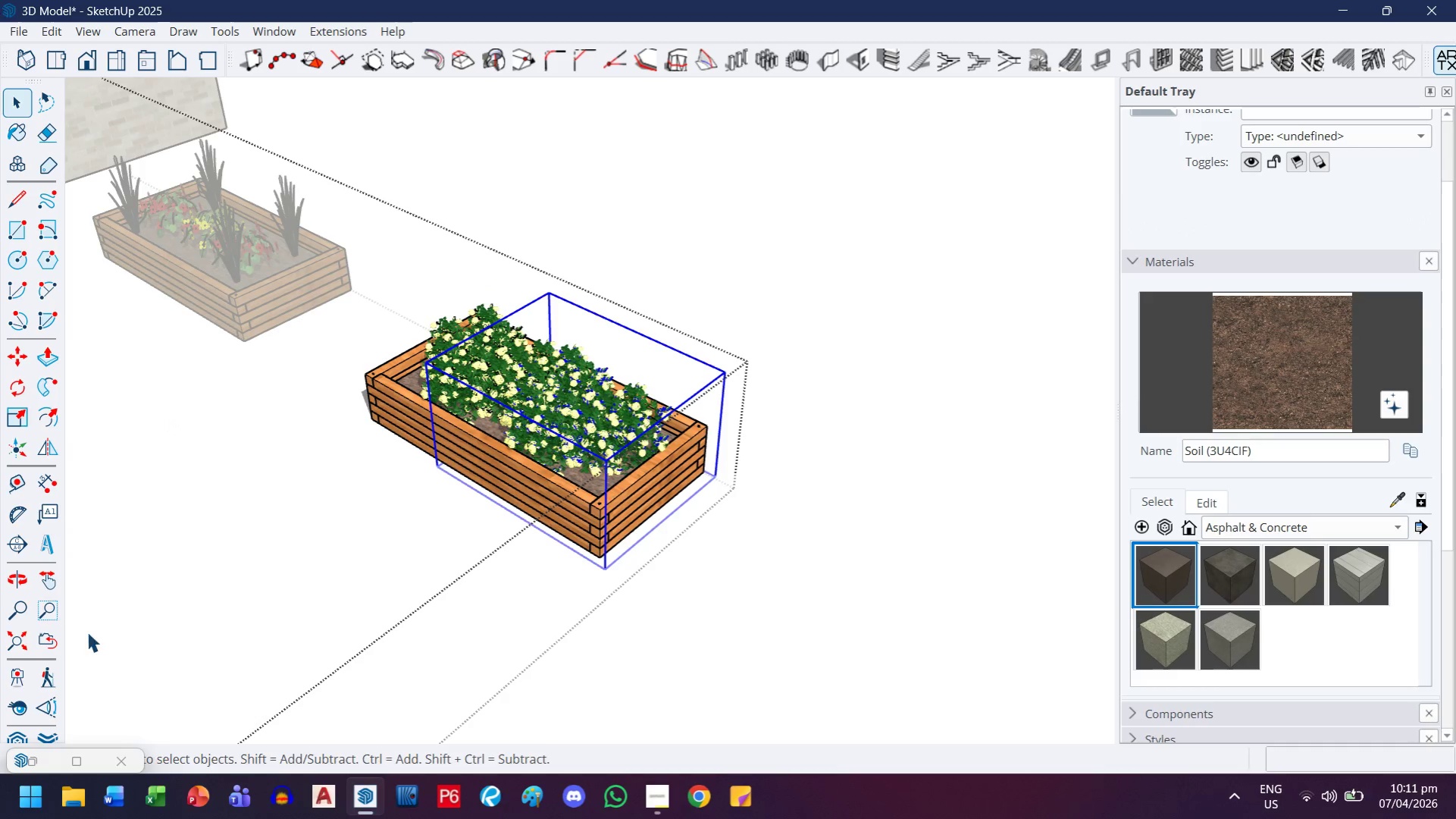 
left_click([56, 451])
 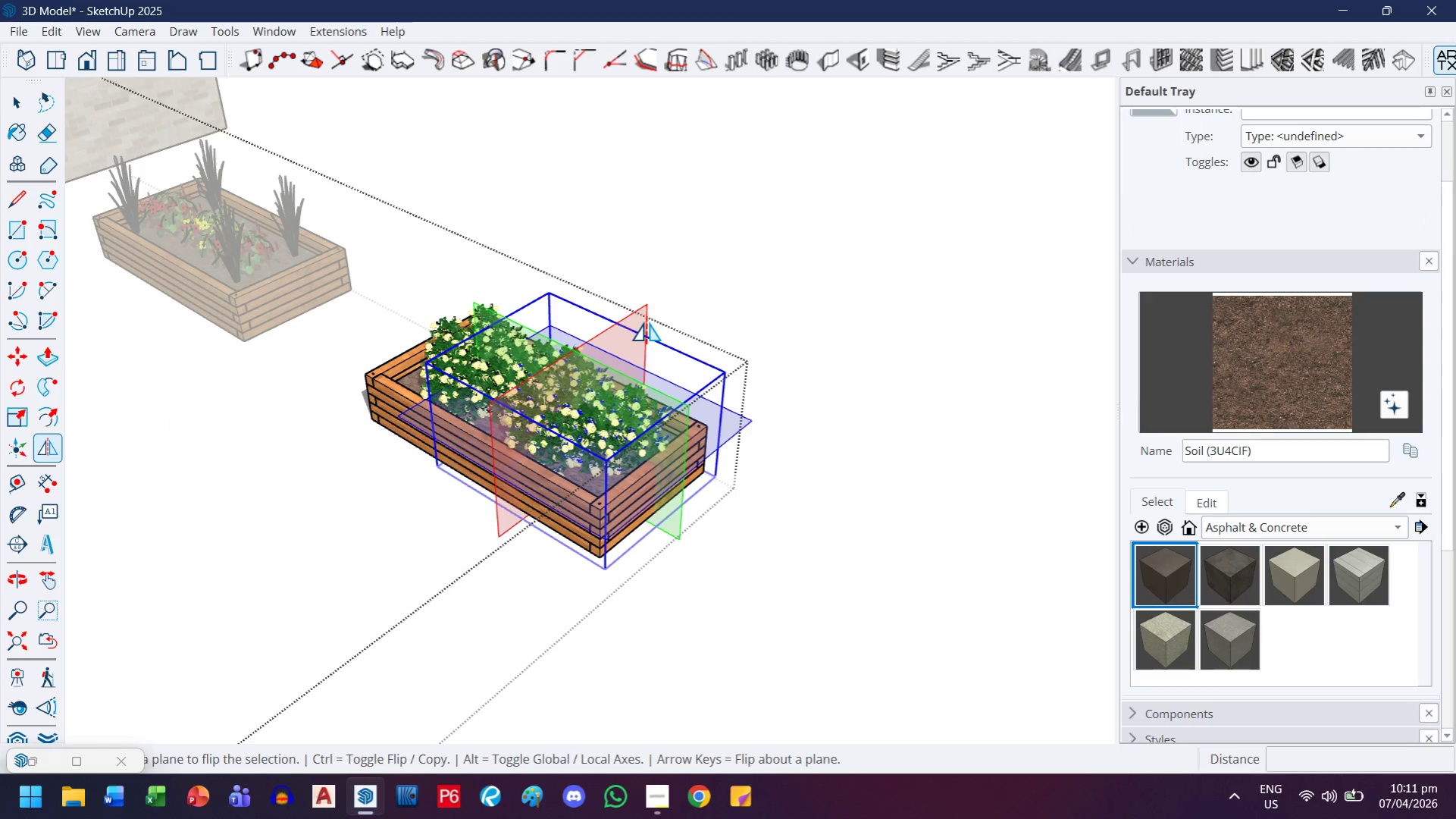 
left_click([647, 320])
 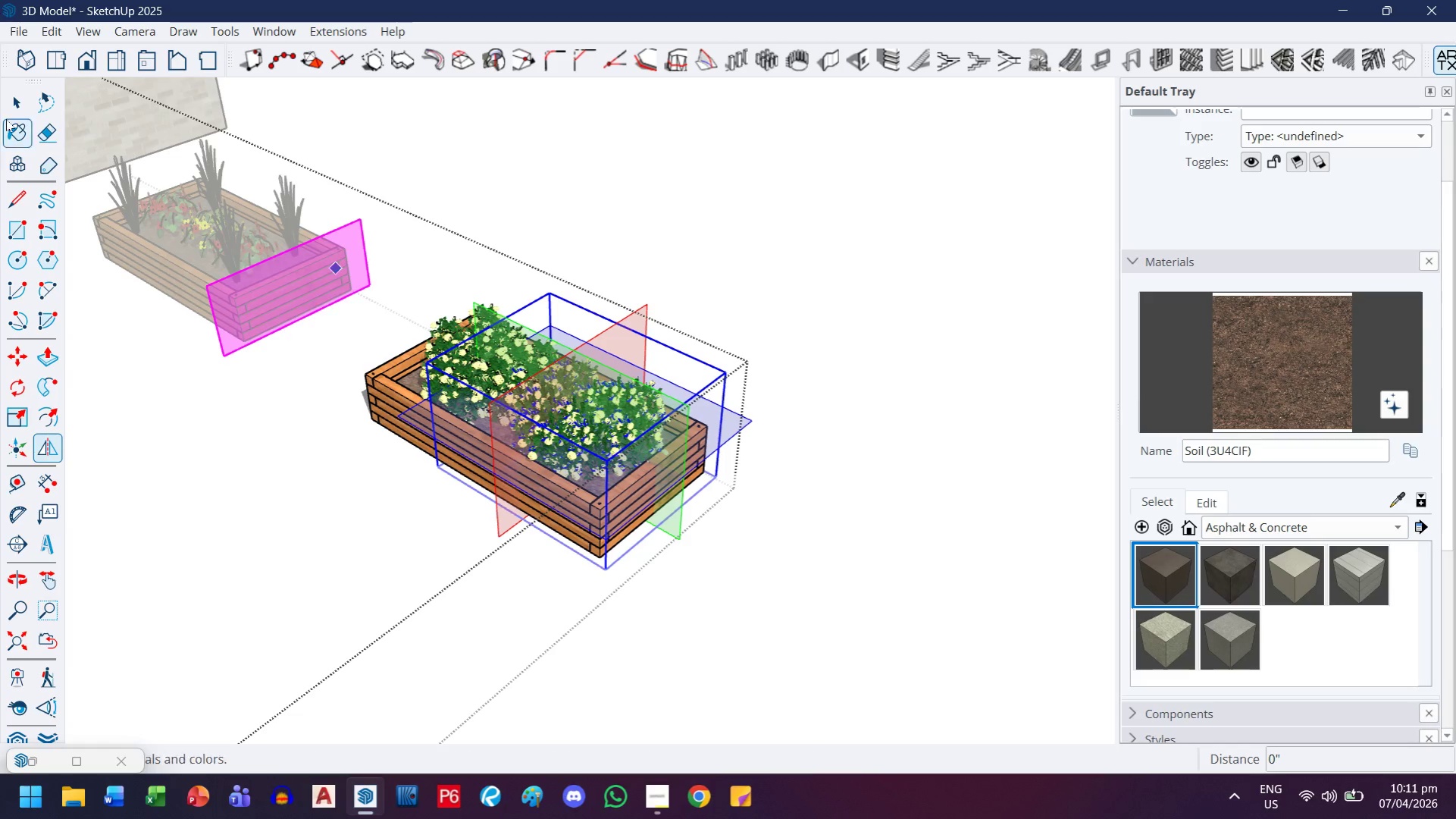 
double_click([468, 164])
 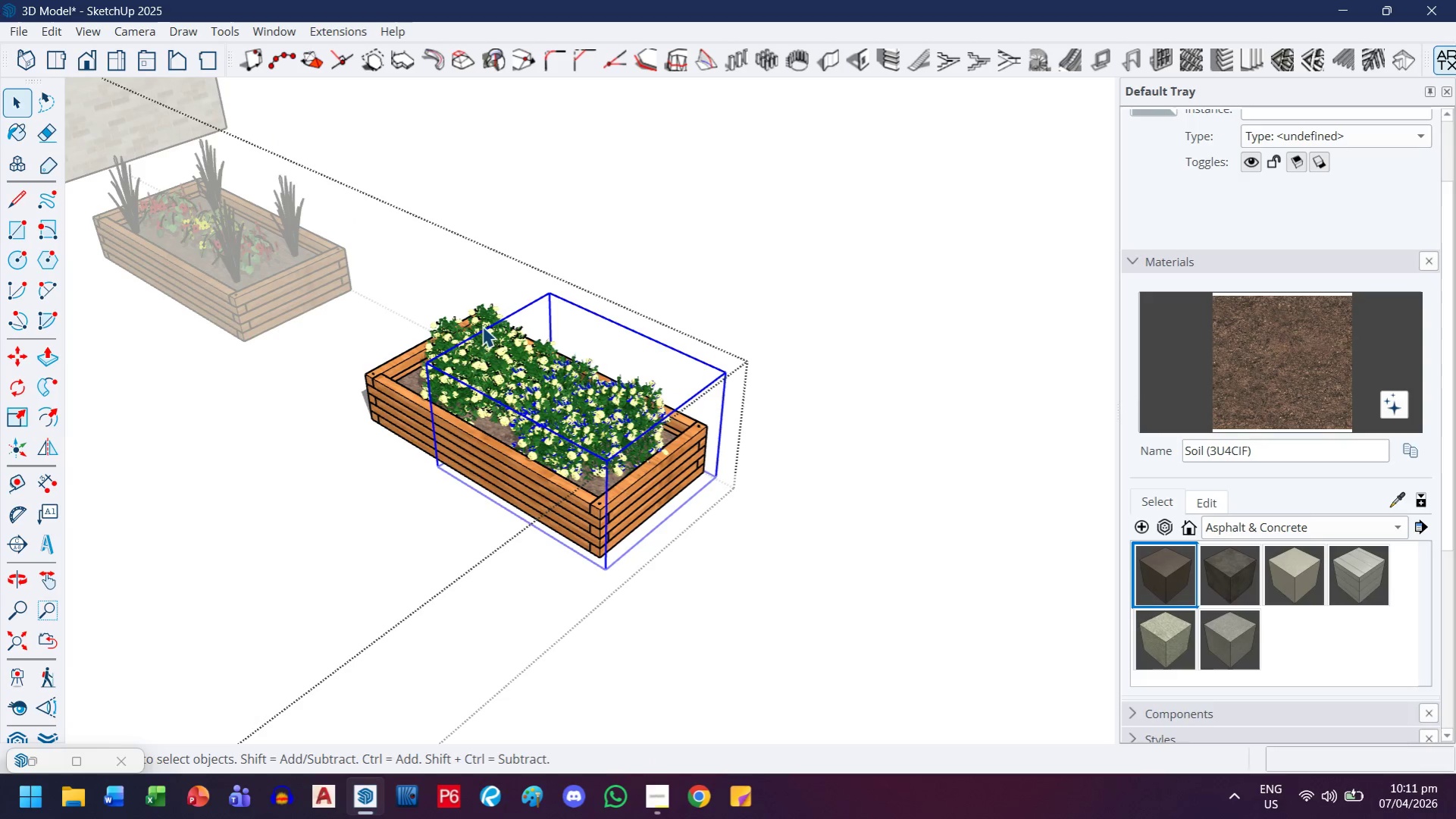 
scroll: coordinate [678, 328], scroll_direction: up, amount: 7.0
 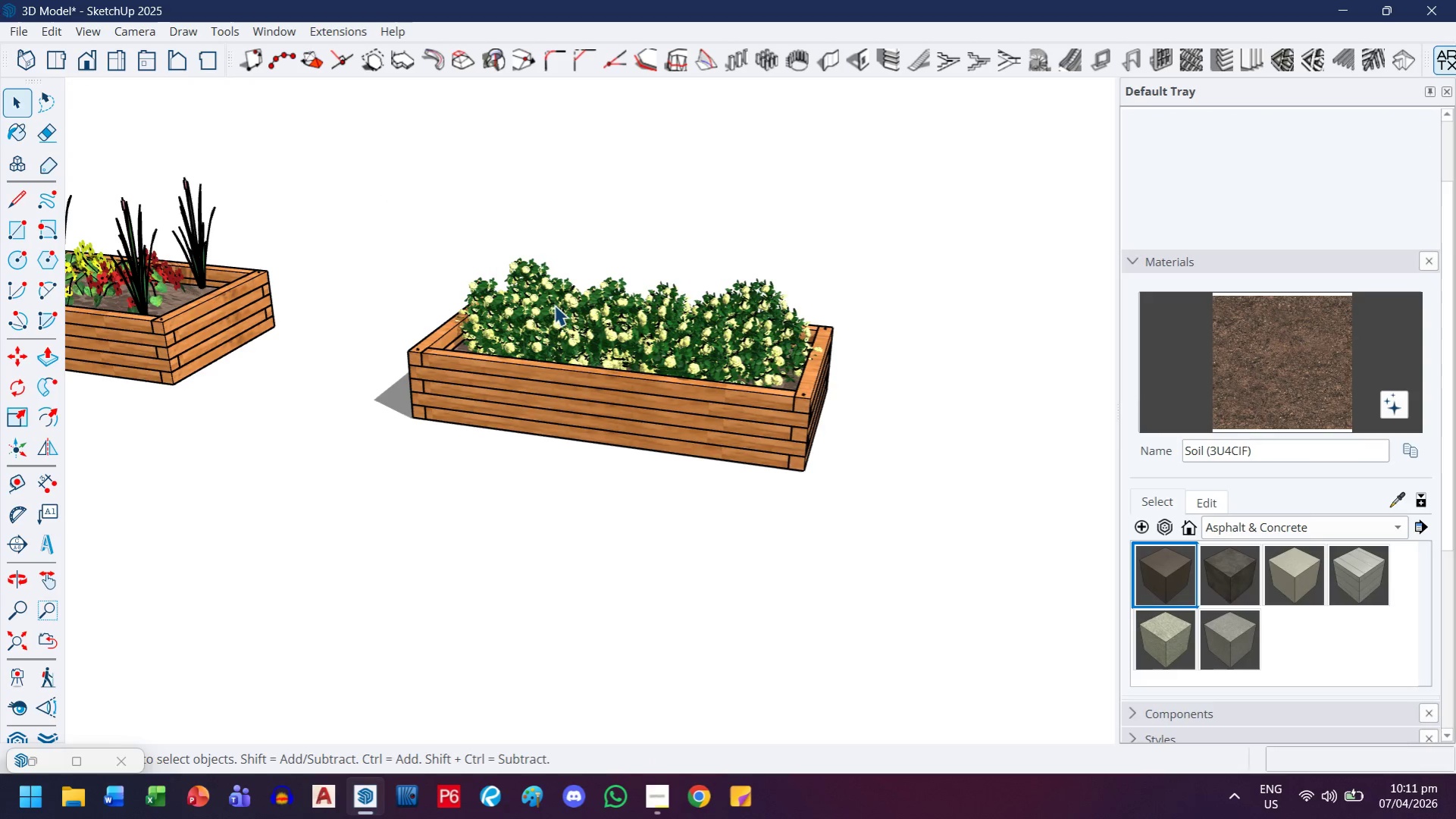 
left_click([554, 305])
 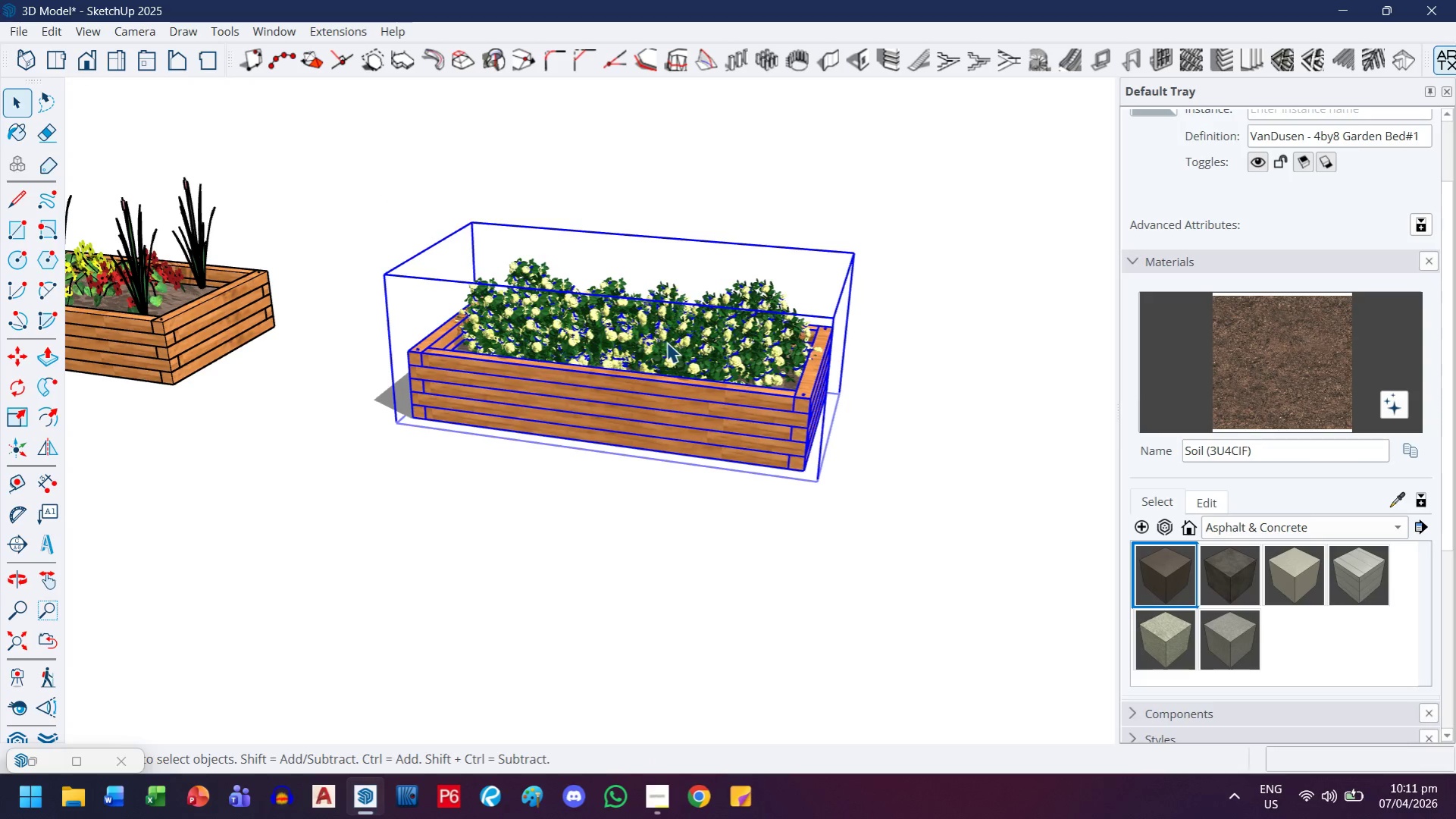 
double_click([666, 342])
 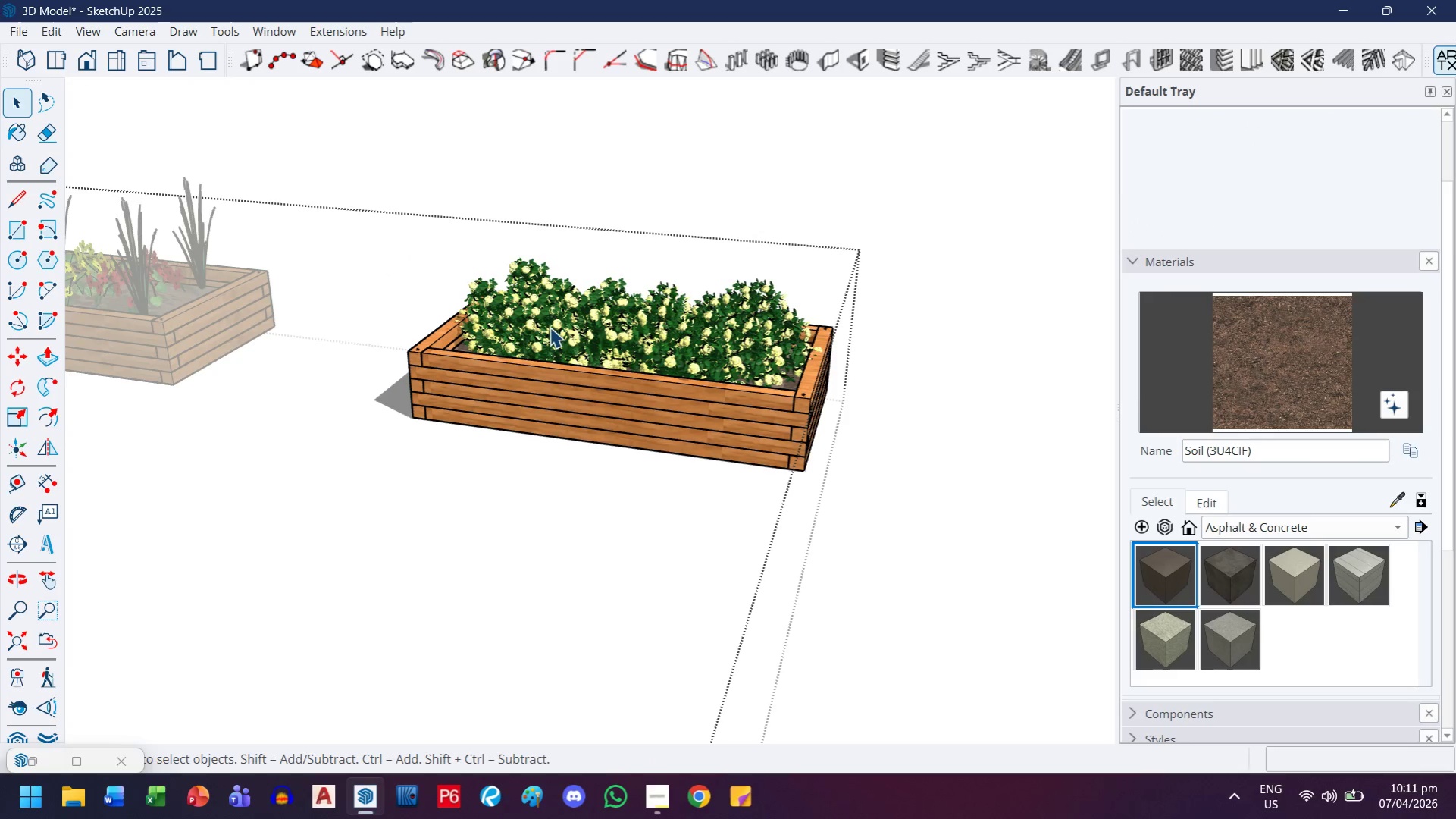 
left_click([539, 327])
 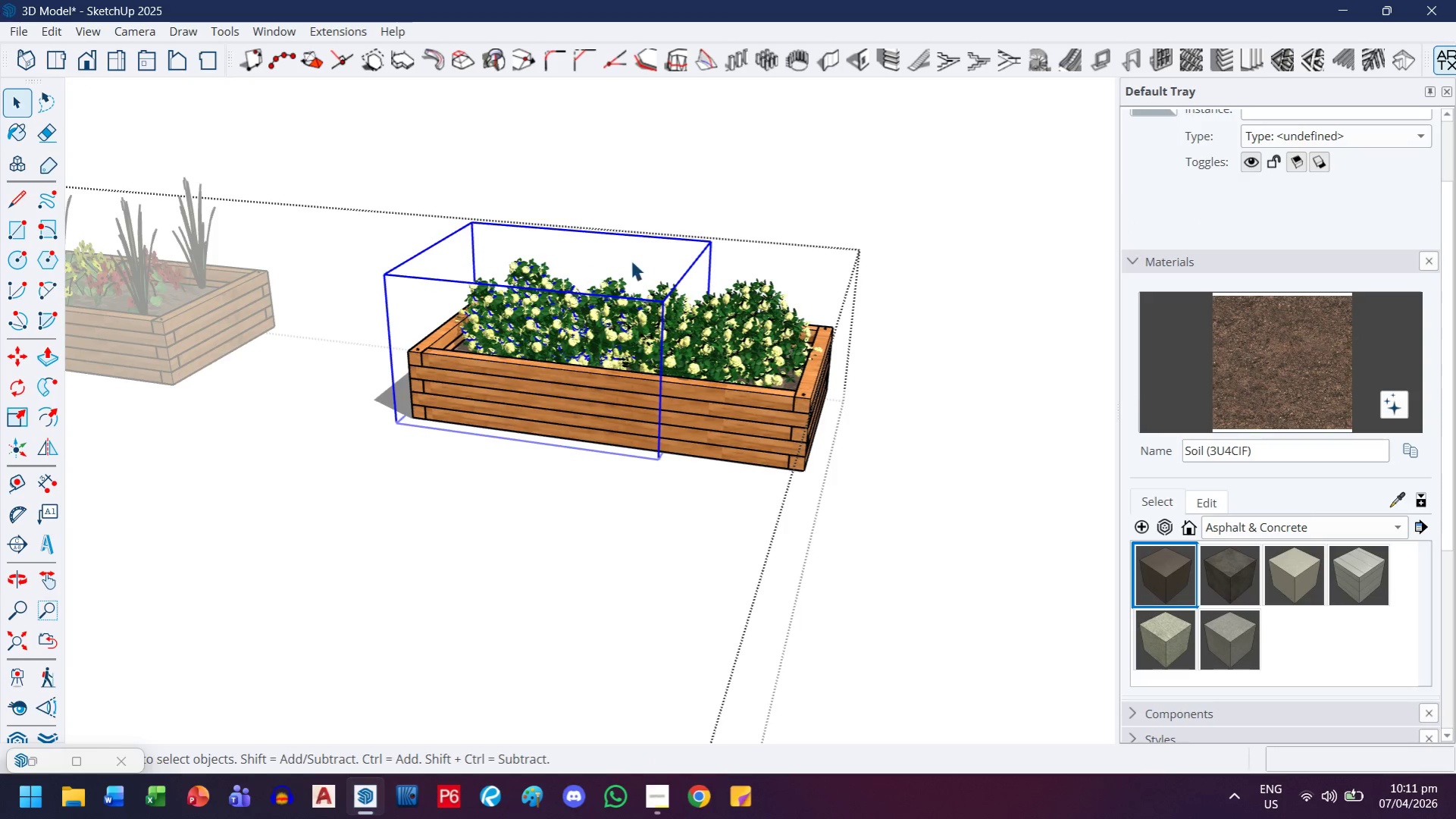 
key(M)
 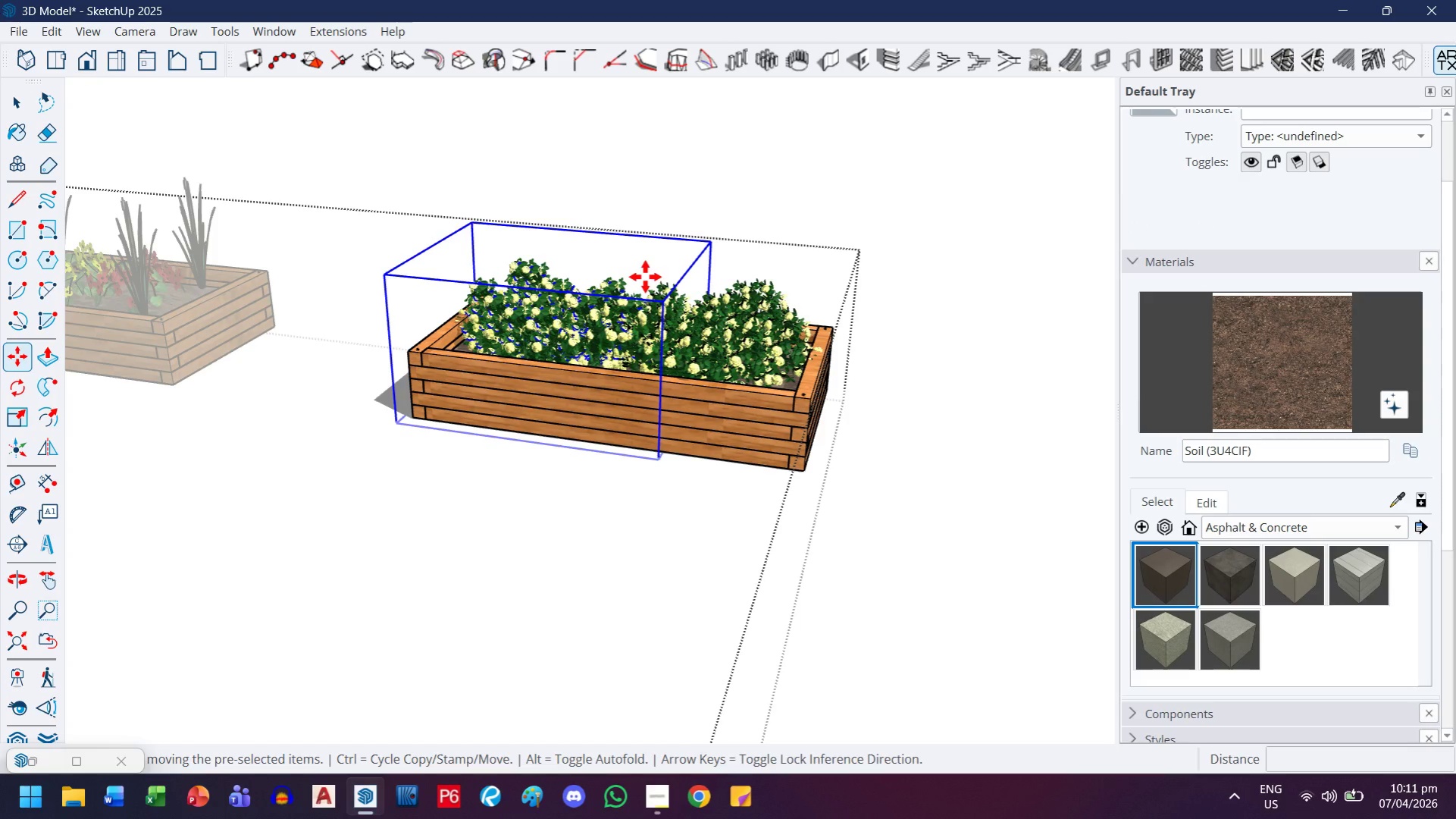 
scroll: coordinate [650, 277], scroll_direction: up, amount: 2.0
 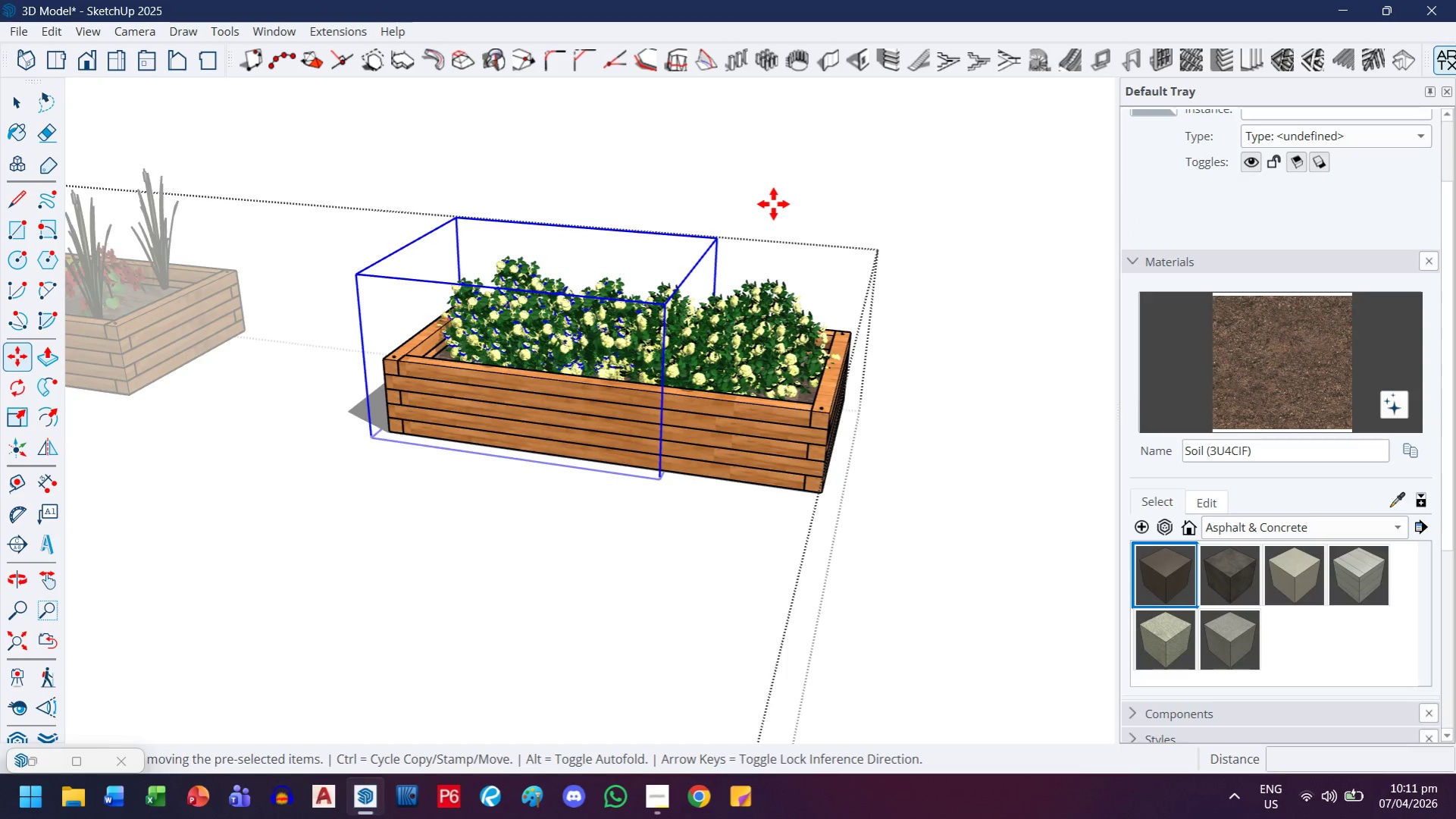 
left_click([773, 203])
 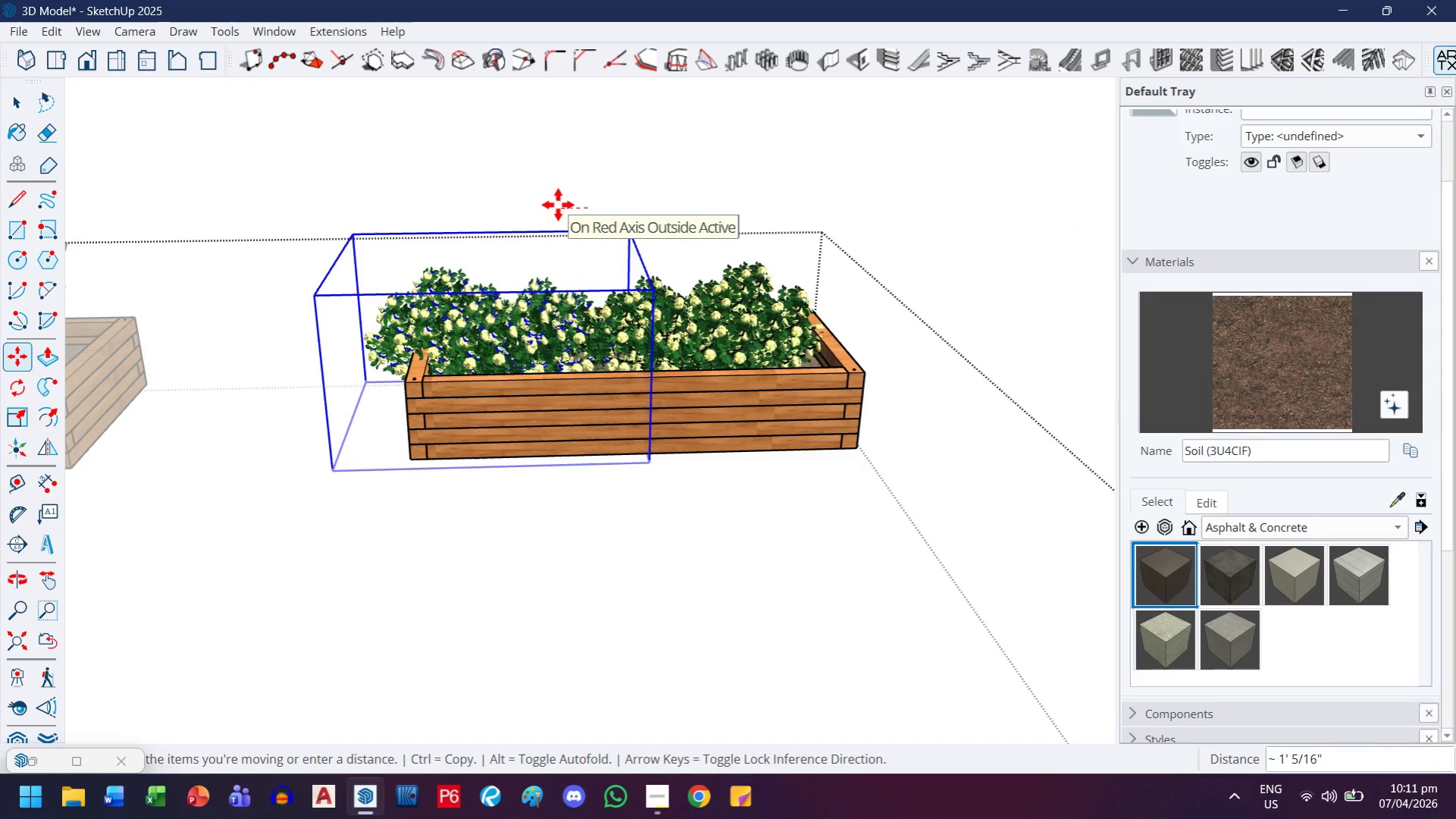 
wait(9.08)
 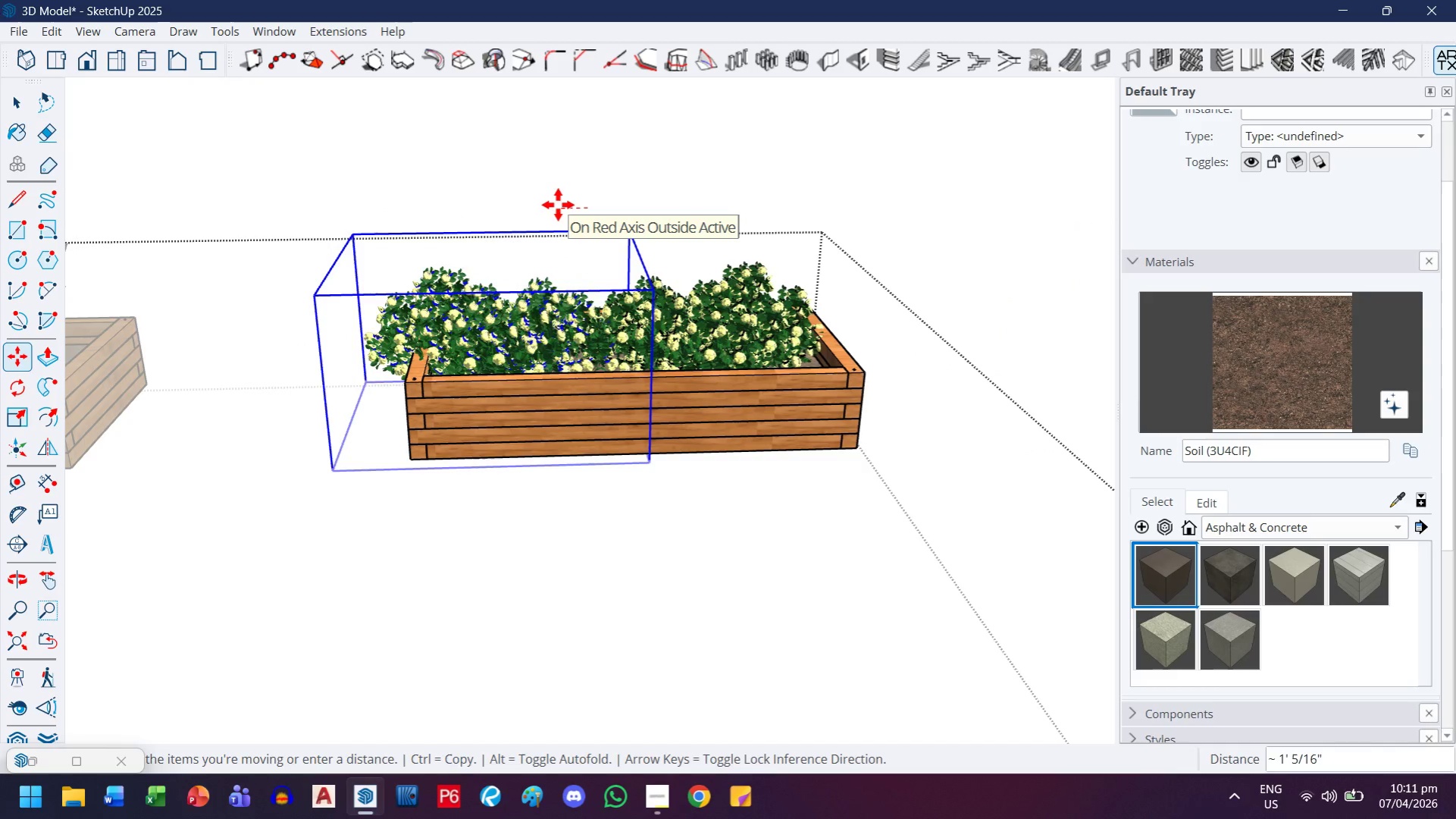 
key(1)
 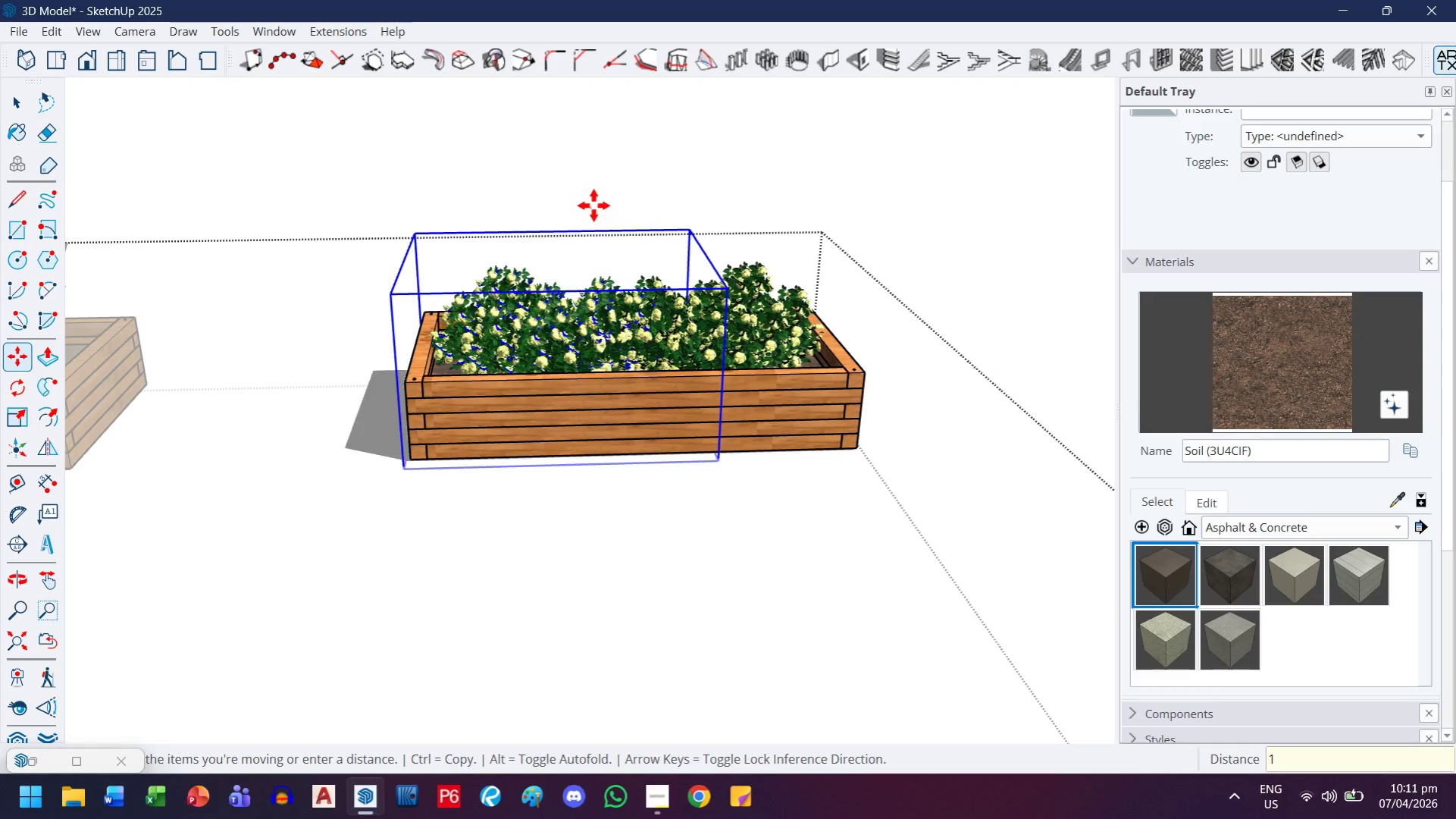 
key(Enter)
 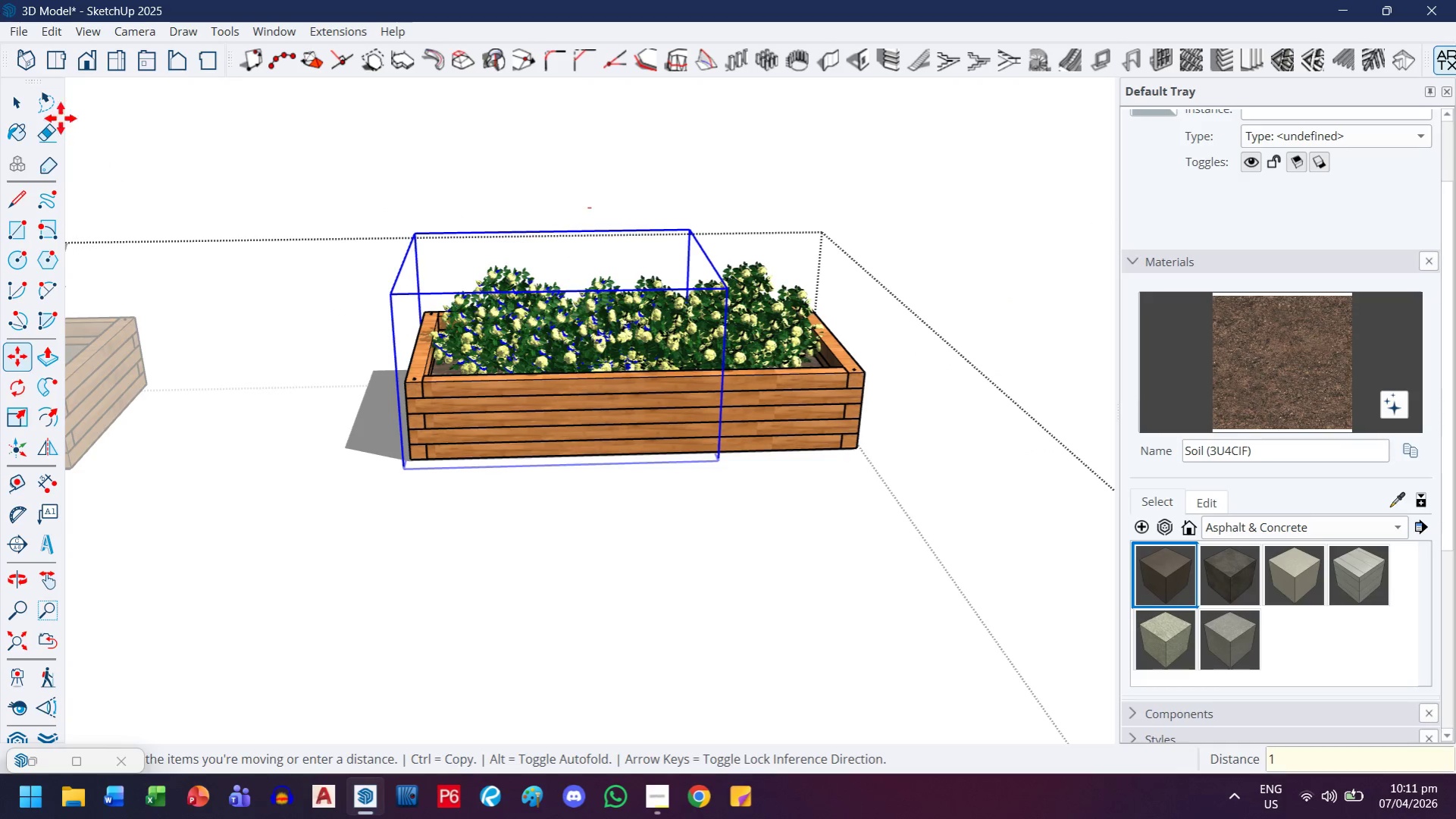 
left_click([10, 104])
 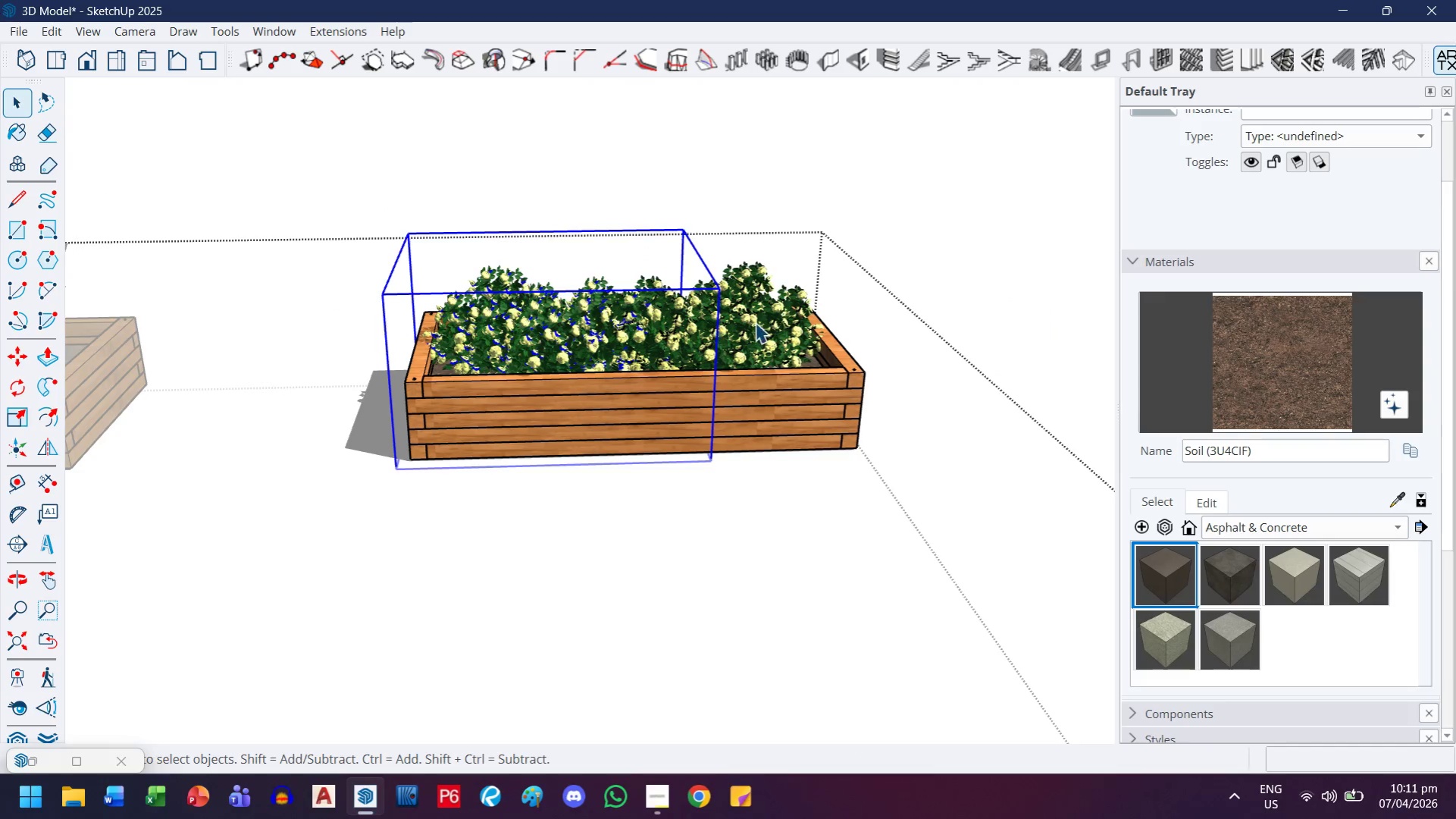 
left_click([769, 322])
 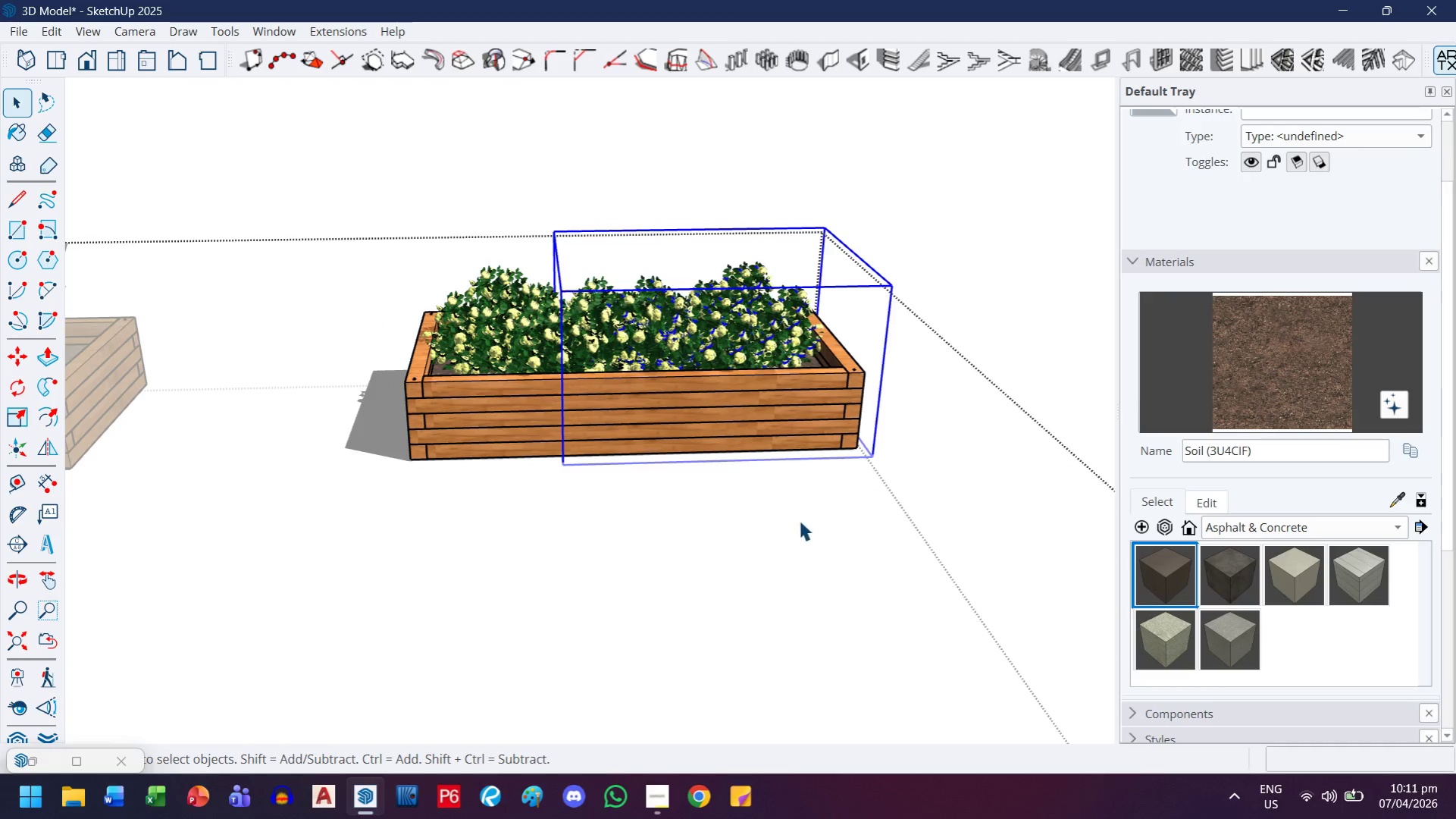 
key(M)
 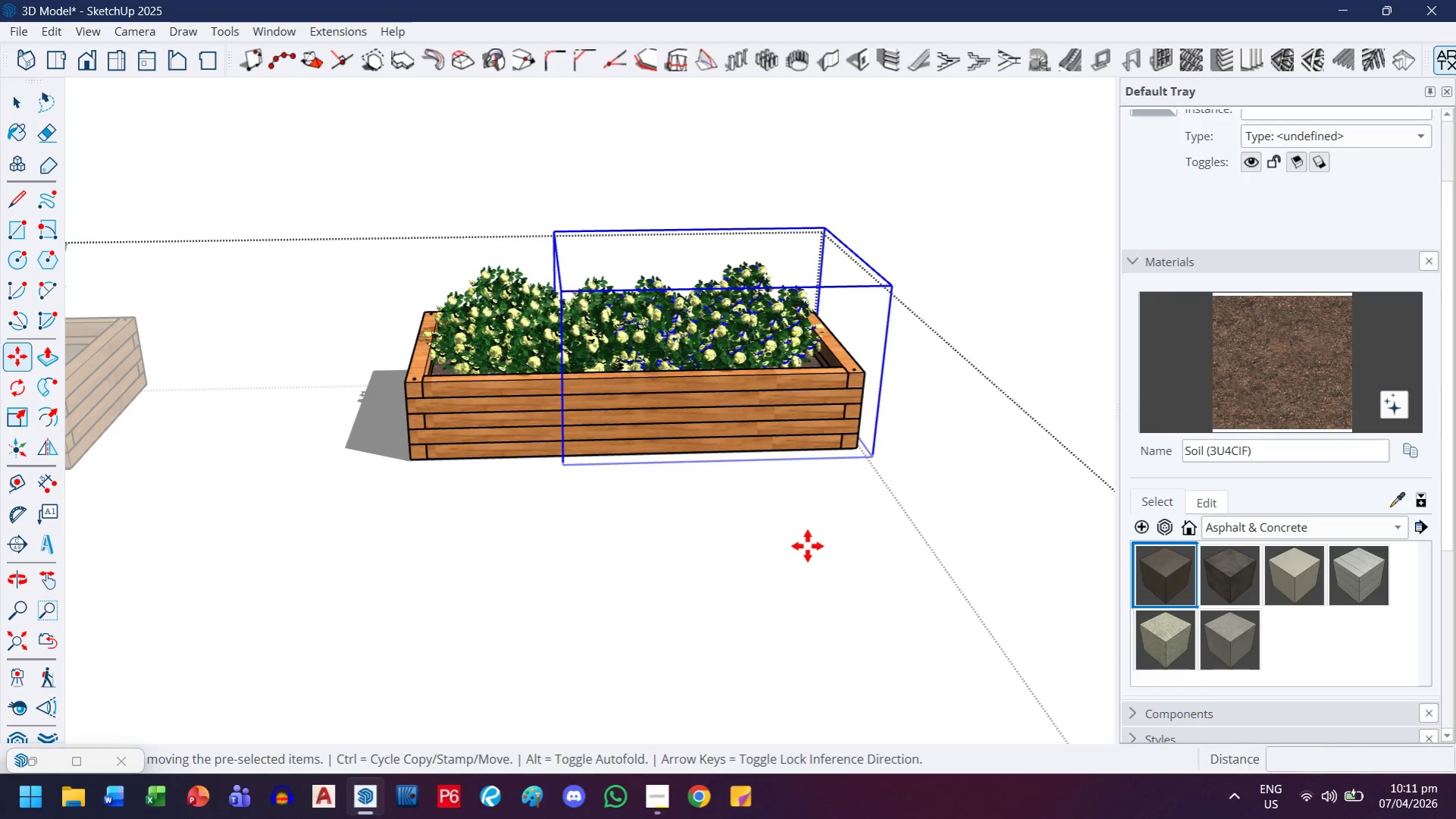 
left_click([807, 546])
 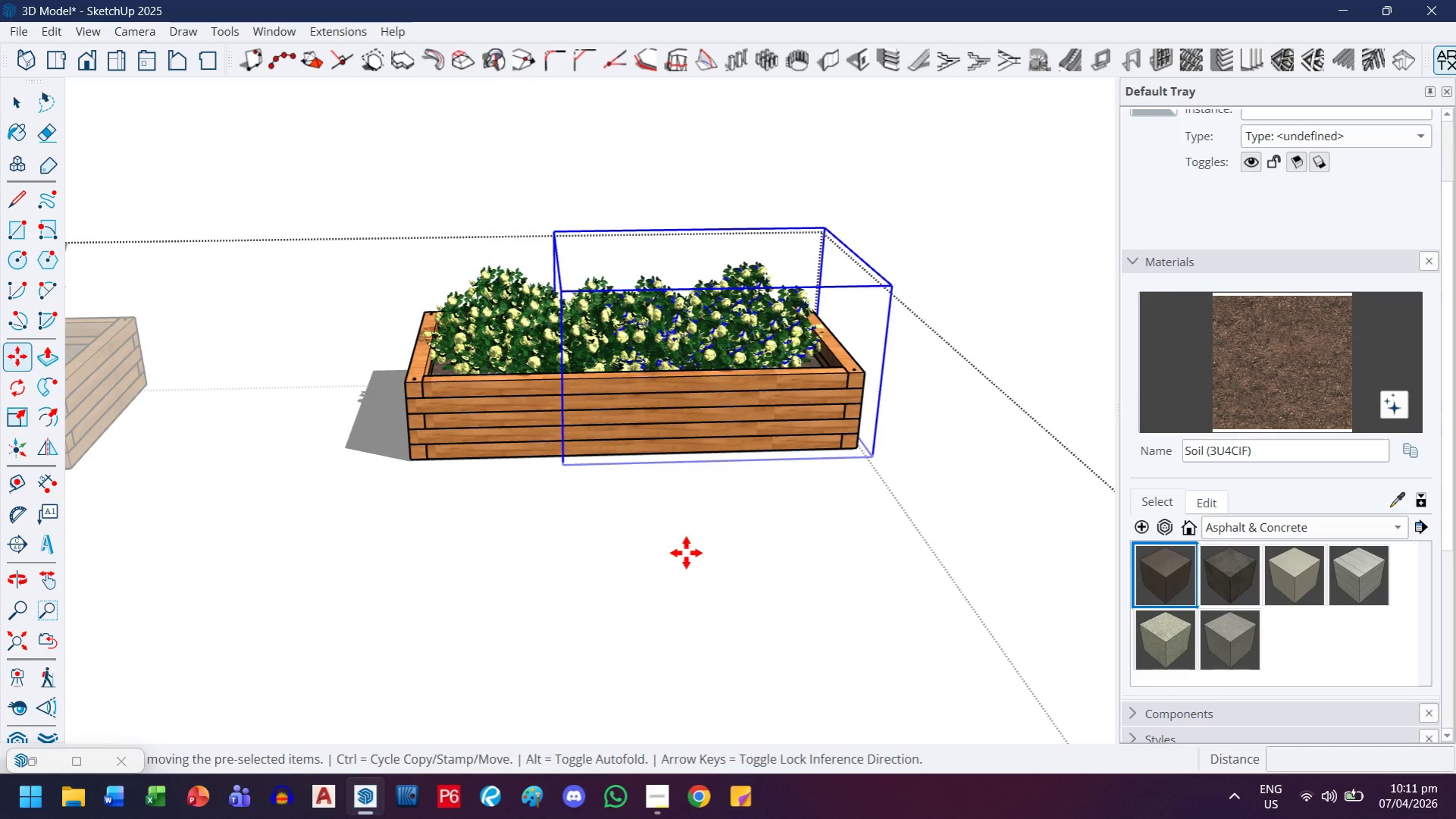 
key(Escape)
 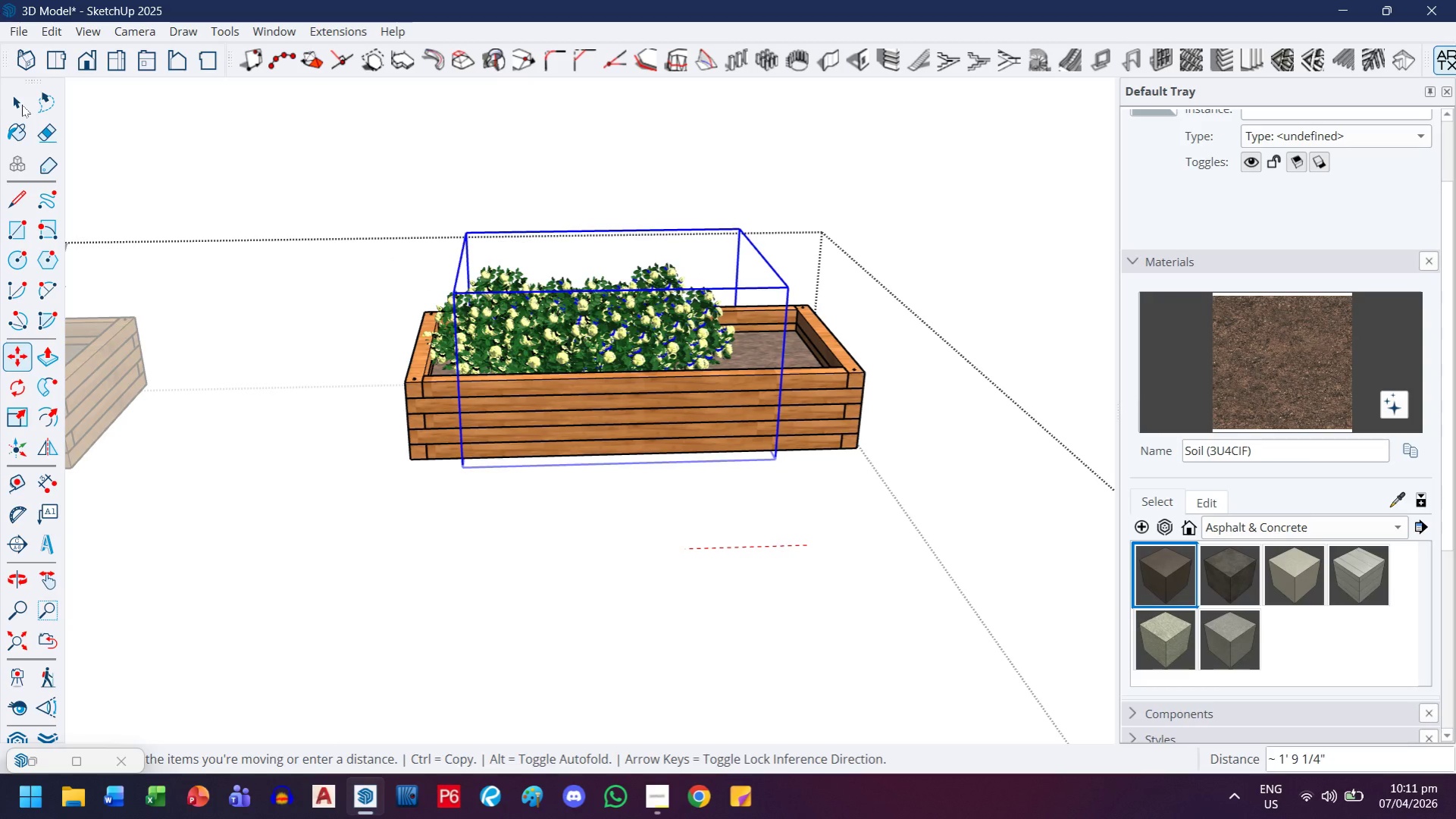 
left_click([15, 105])
 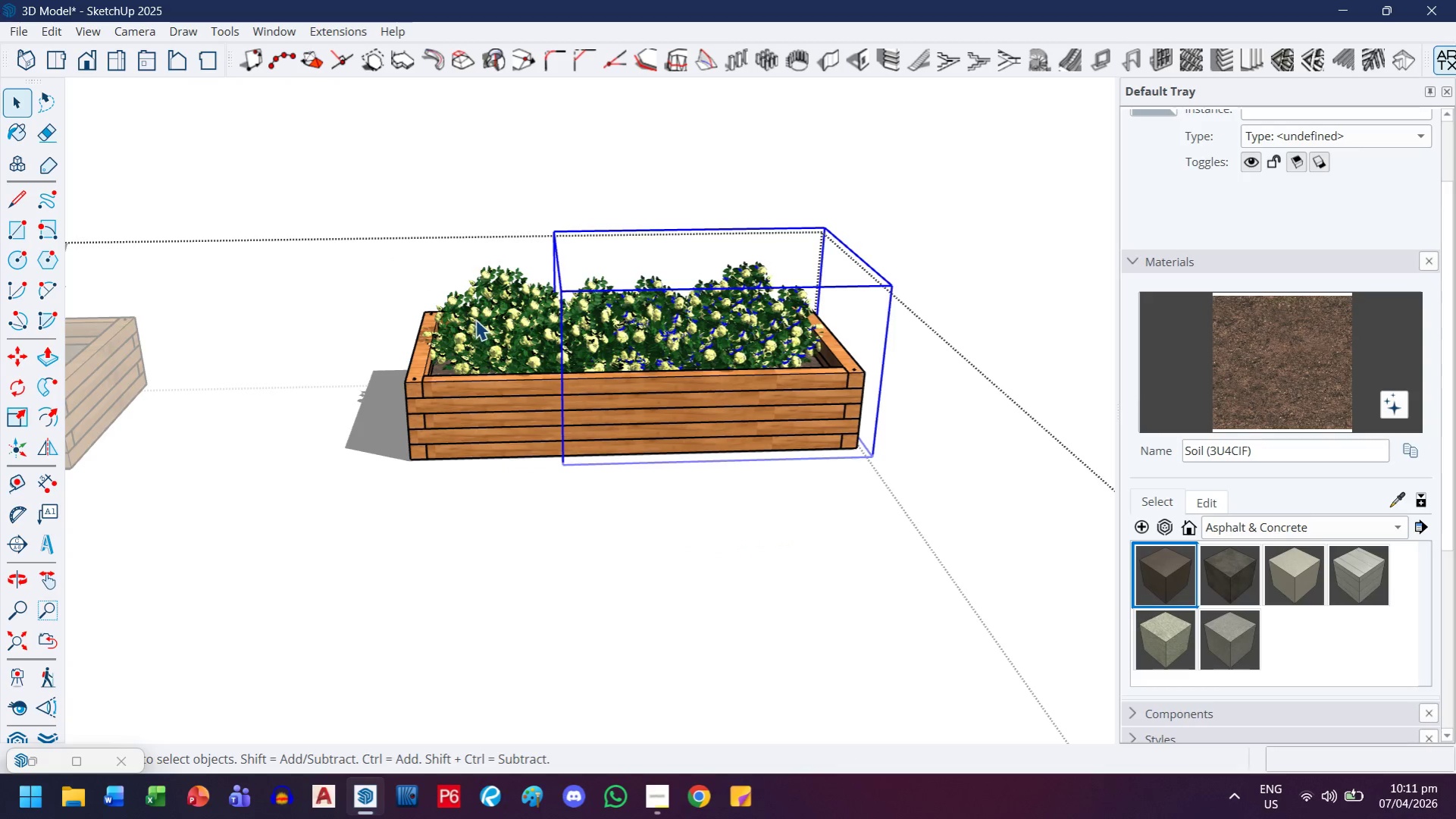 
left_click([445, 187])
 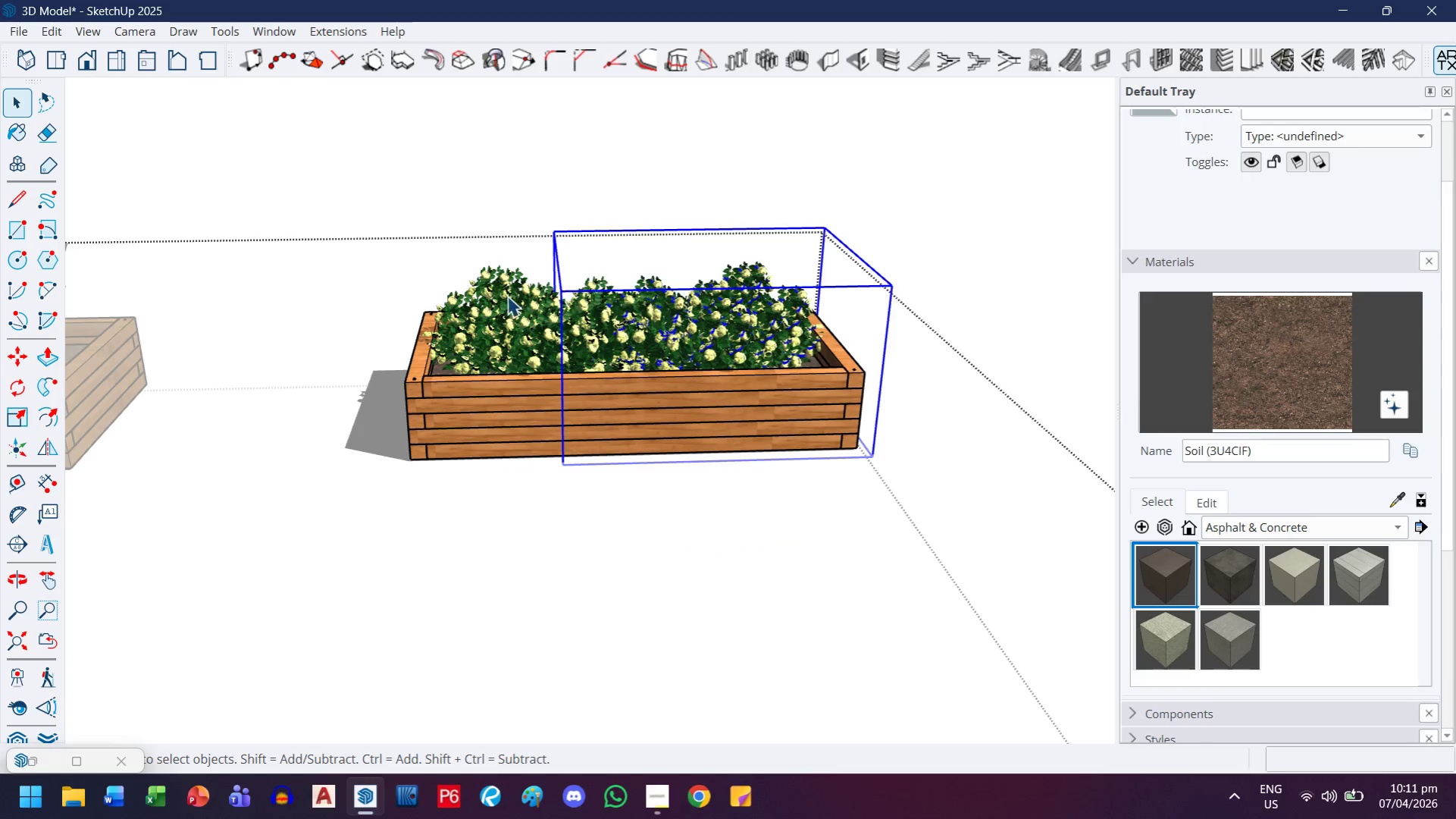 
scroll: coordinate [507, 309], scroll_direction: down, amount: 7.0
 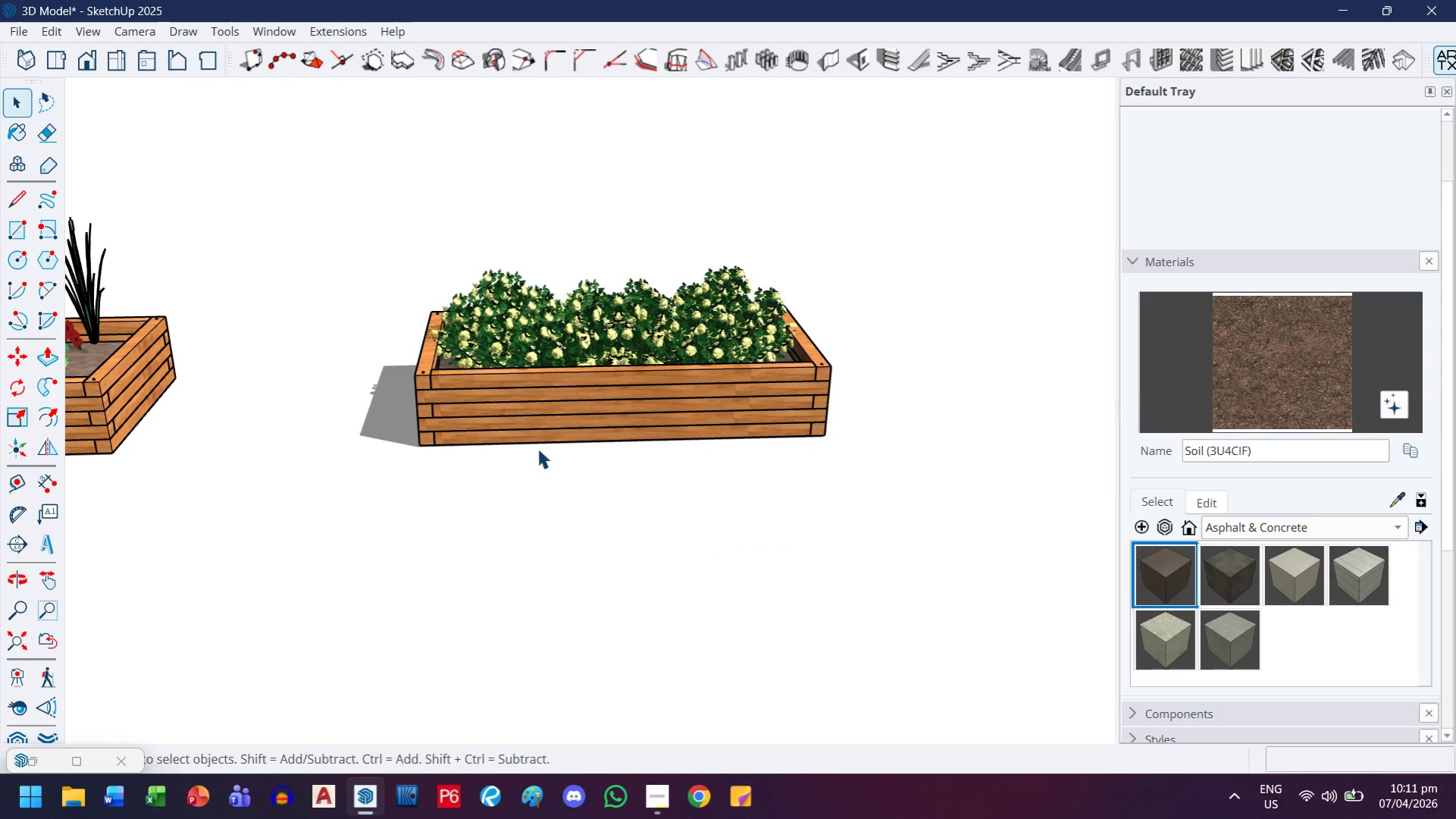 
key(H)
 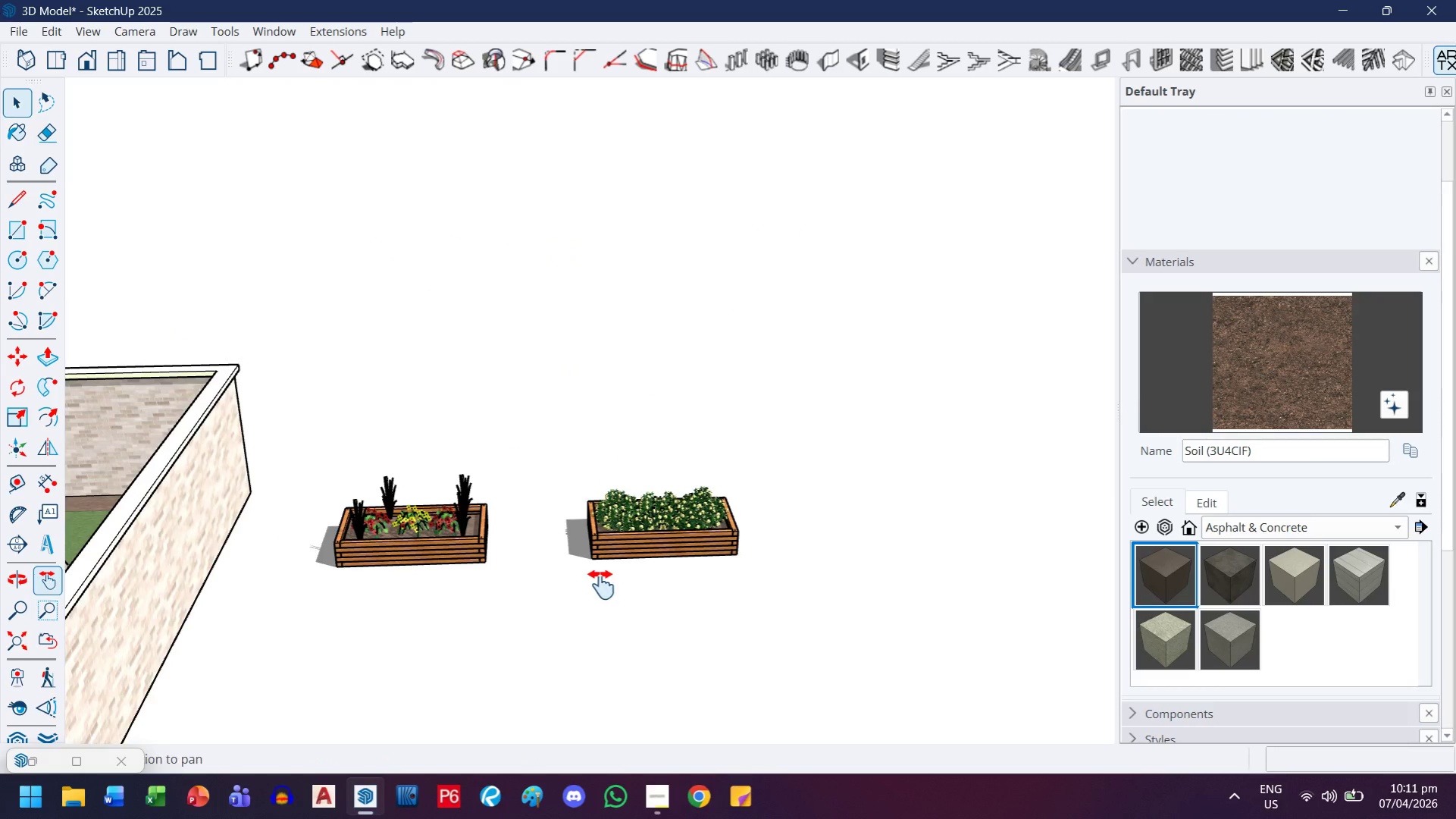 
left_click_drag(start_coordinate=[601, 588], to_coordinate=[646, 447])
 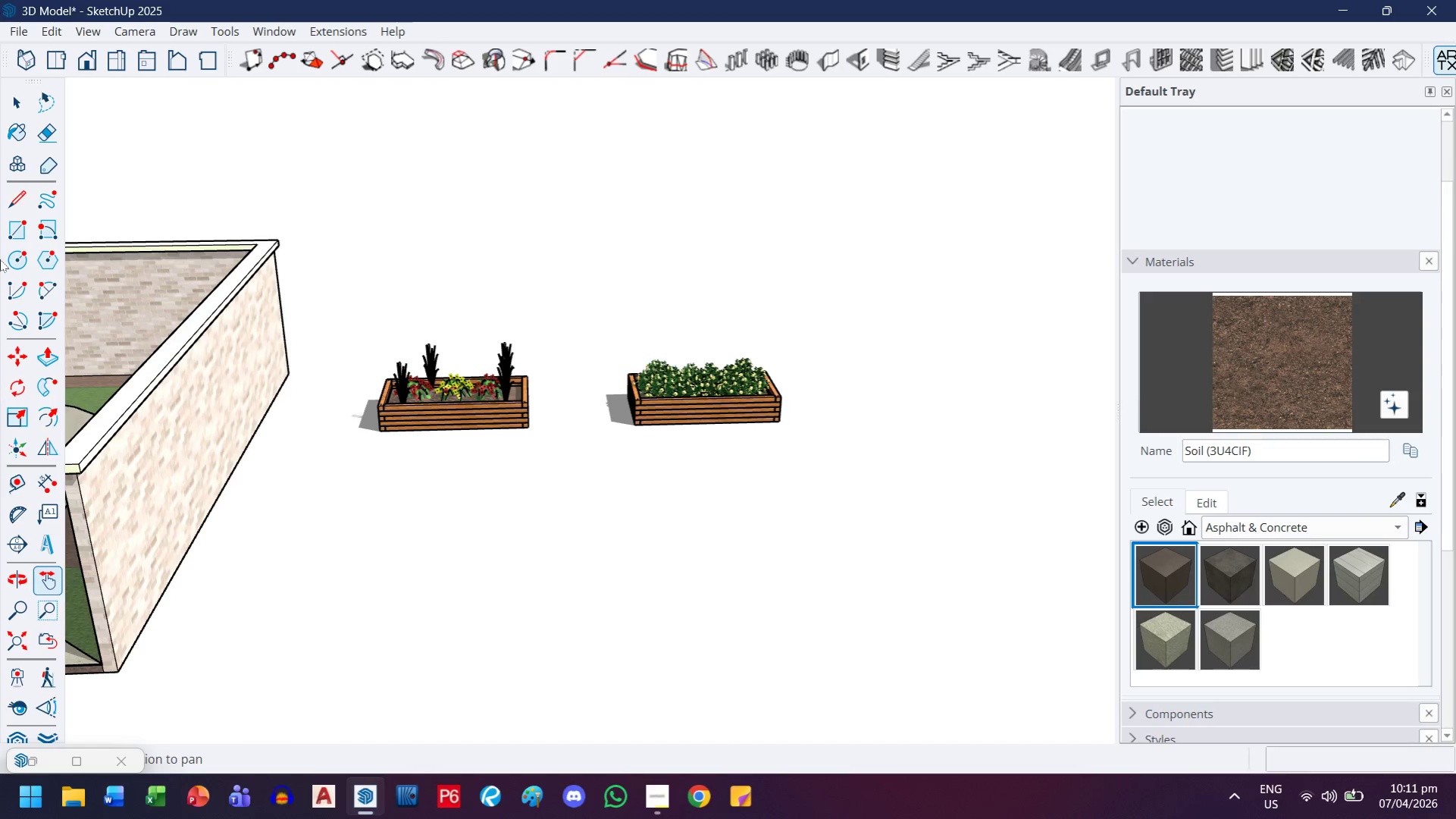 
scroll: coordinate [648, 612], scroll_direction: down, amount: 18.0
 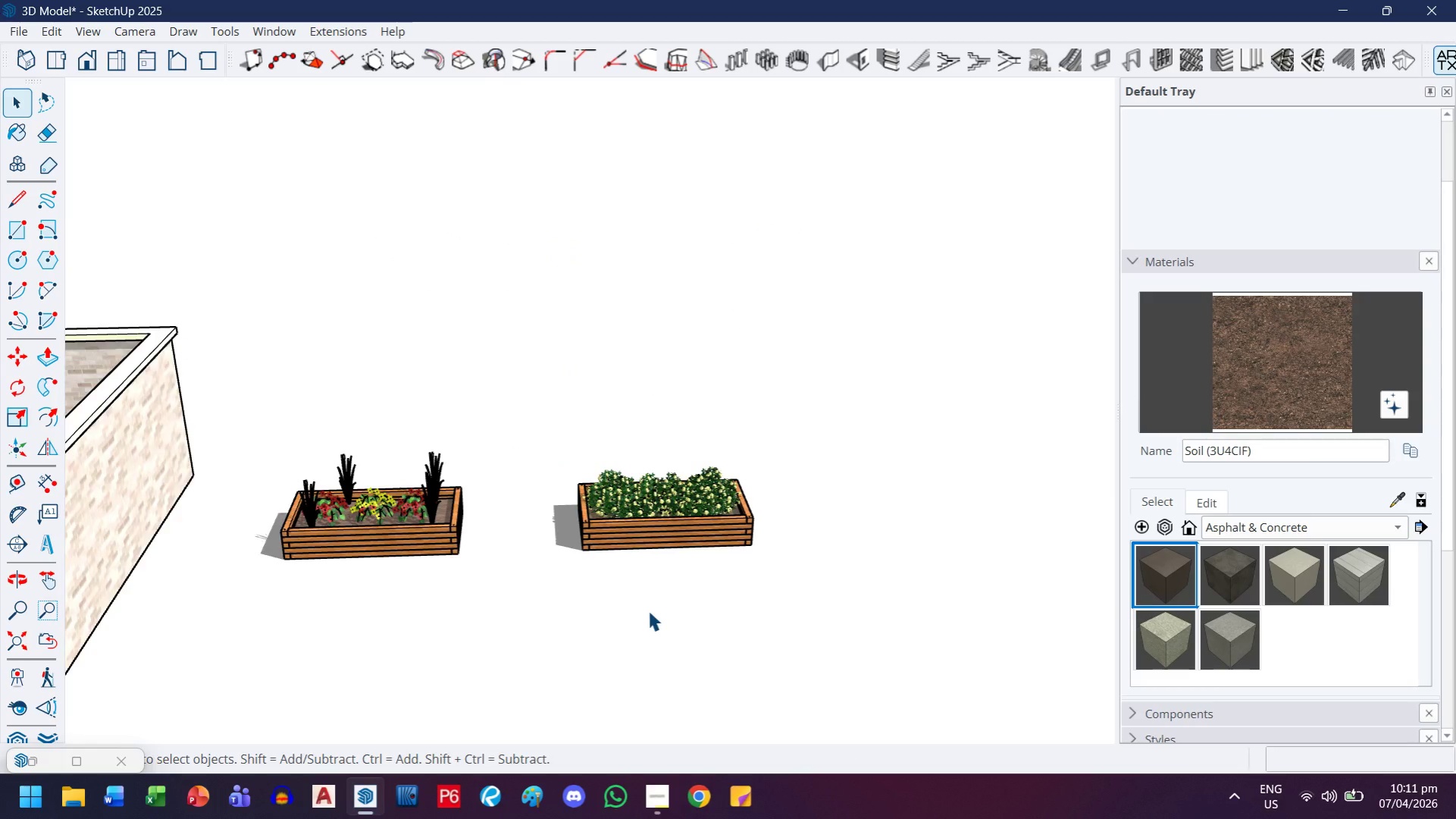 
left_click([23, 108])
 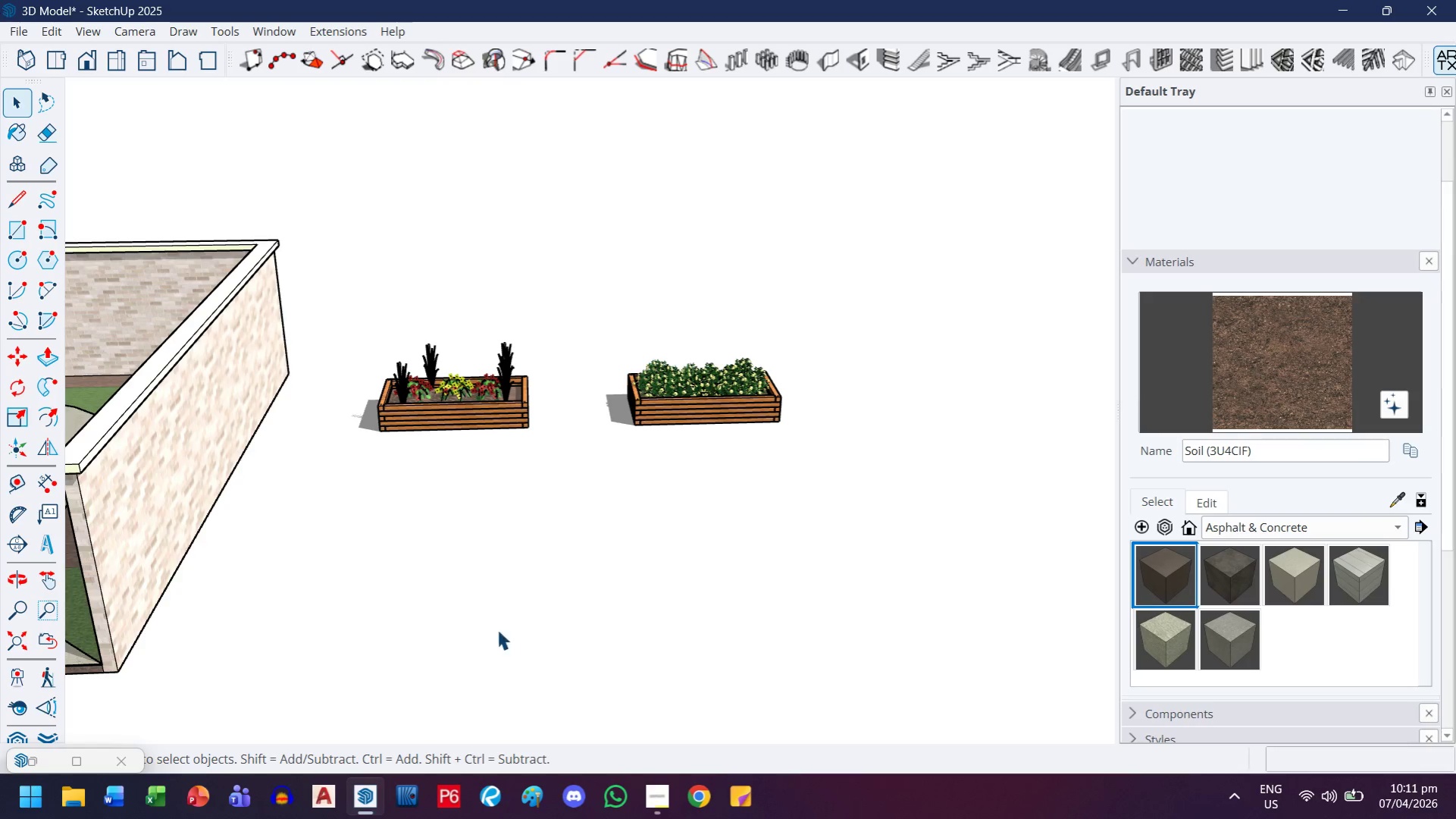 
double_click([474, 424])
 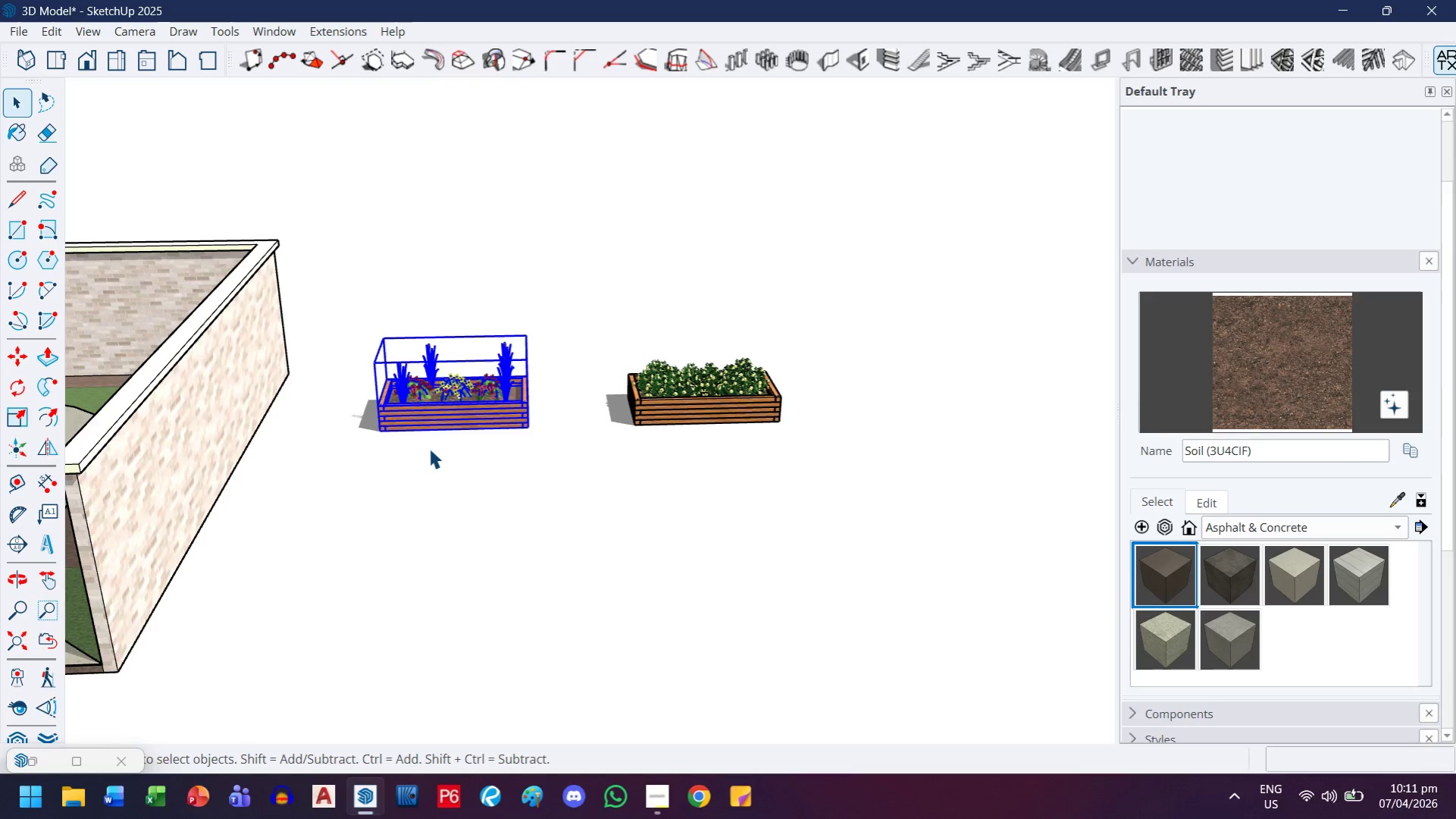 
key(M)
 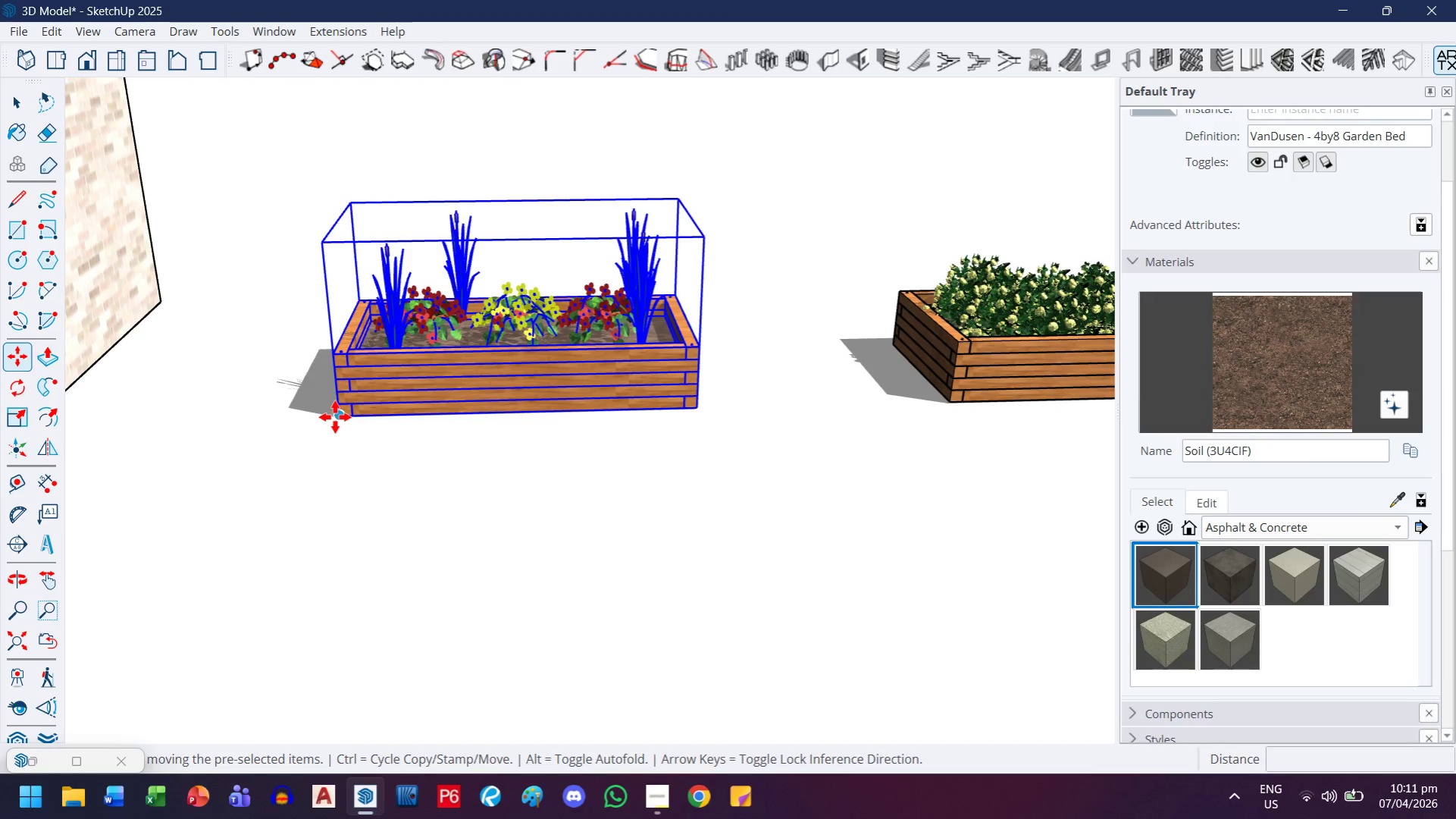 
scroll: coordinate [352, 422], scroll_direction: up, amount: 17.0
 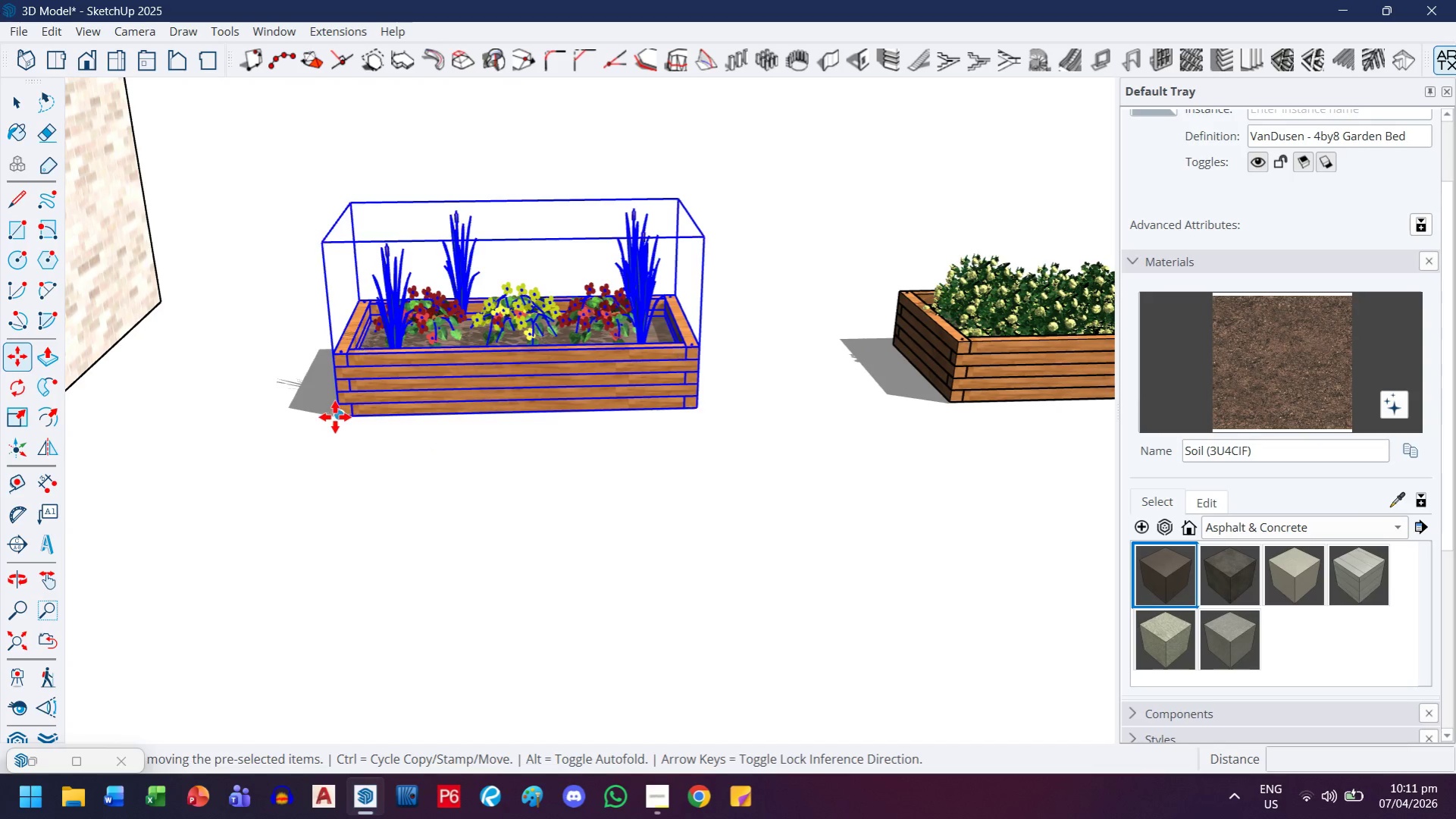 
scroll: coordinate [496, 425], scroll_direction: down, amount: 40.0
 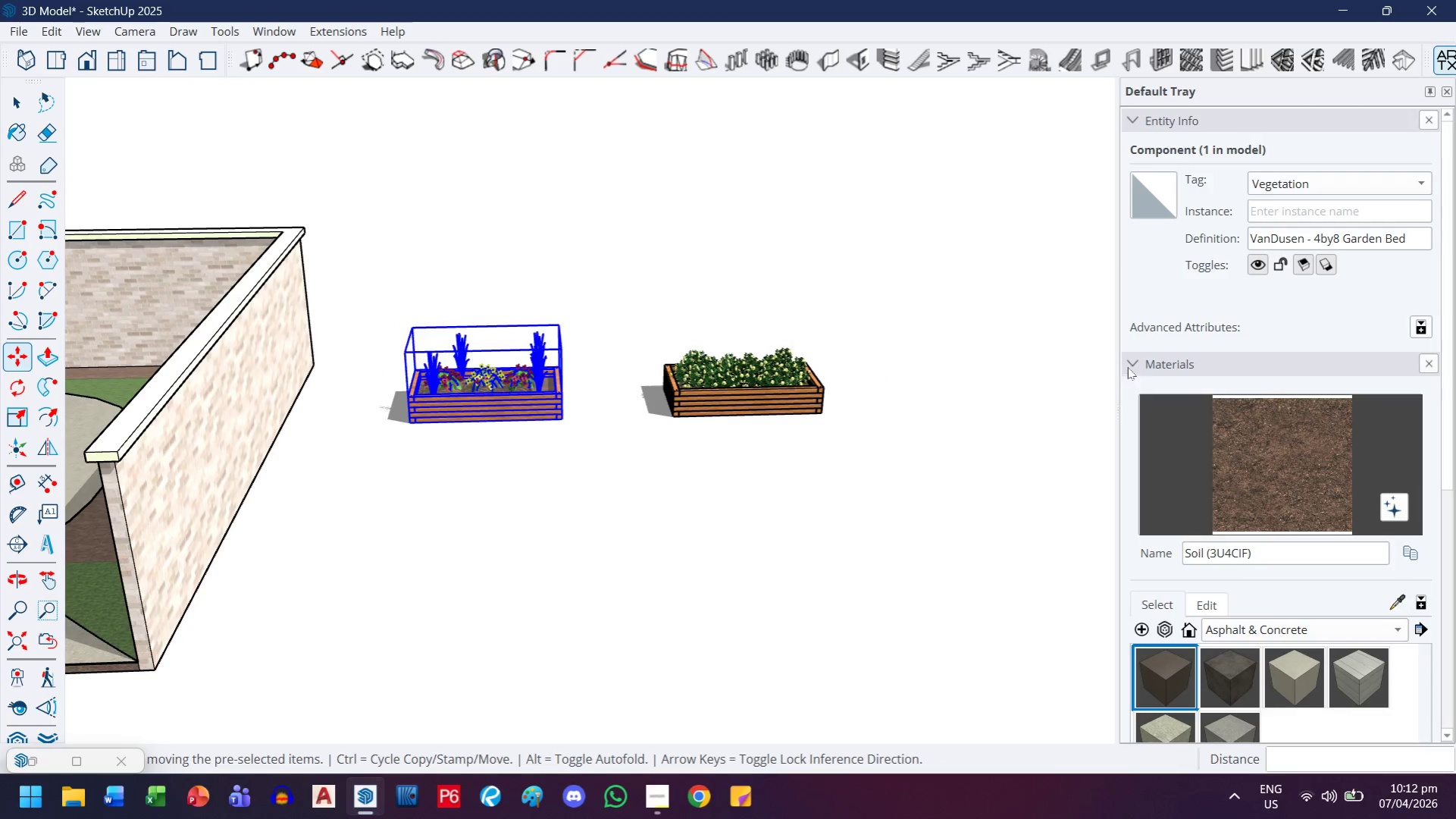 
left_click([1131, 365])
 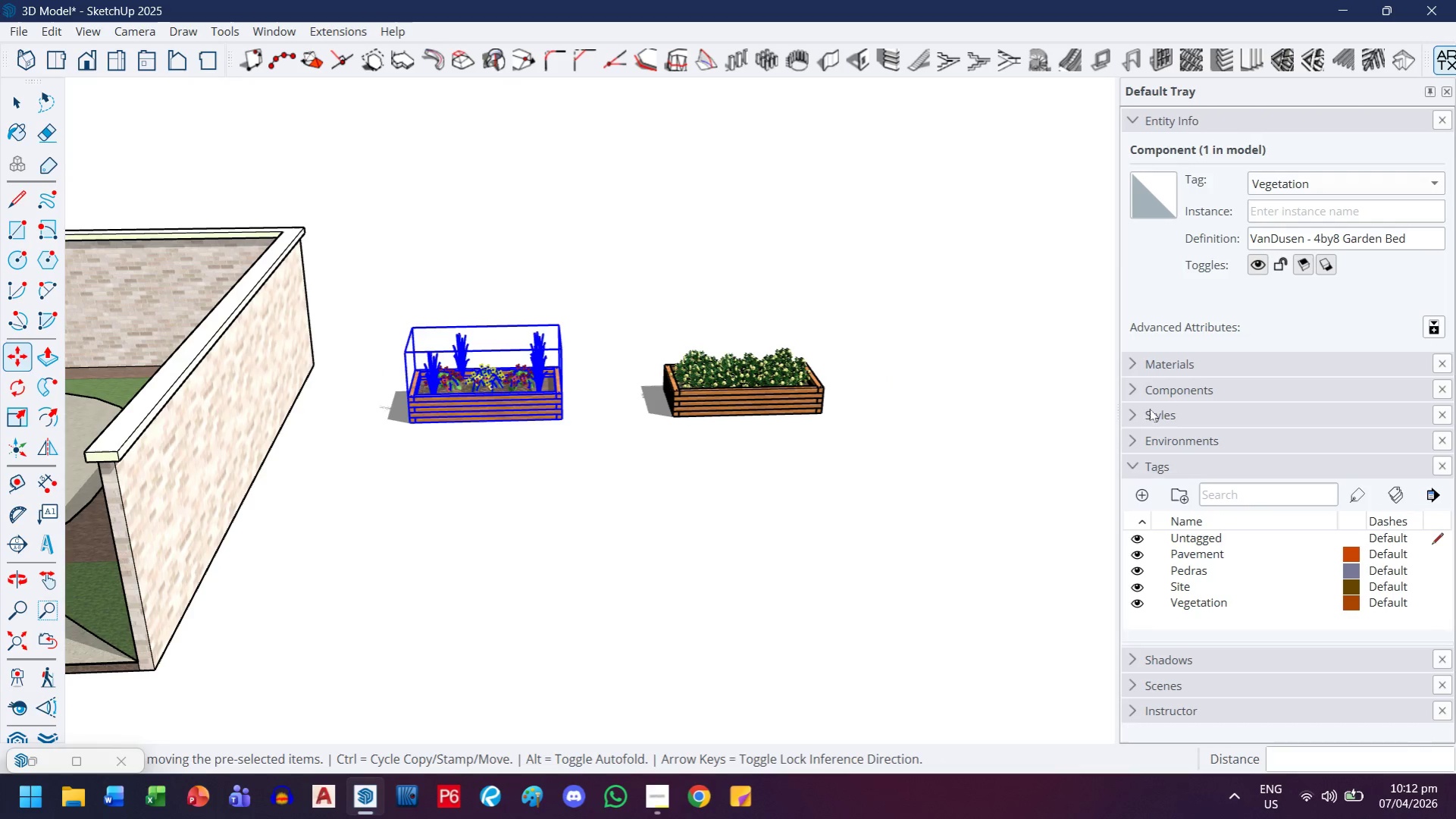 
scroll: coordinate [1151, 423], scroll_direction: down, amount: 3.0
 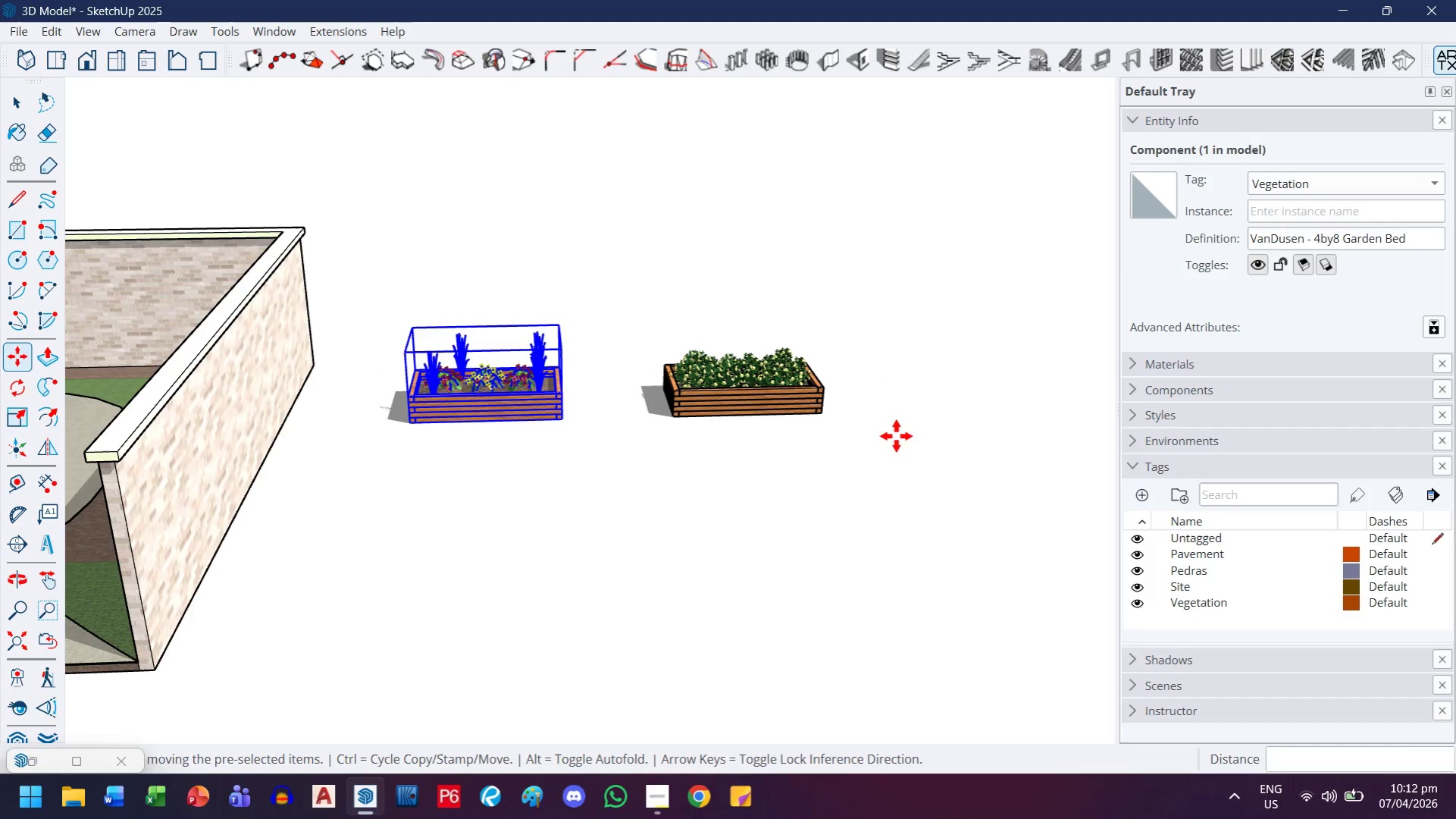 
key(Escape)
 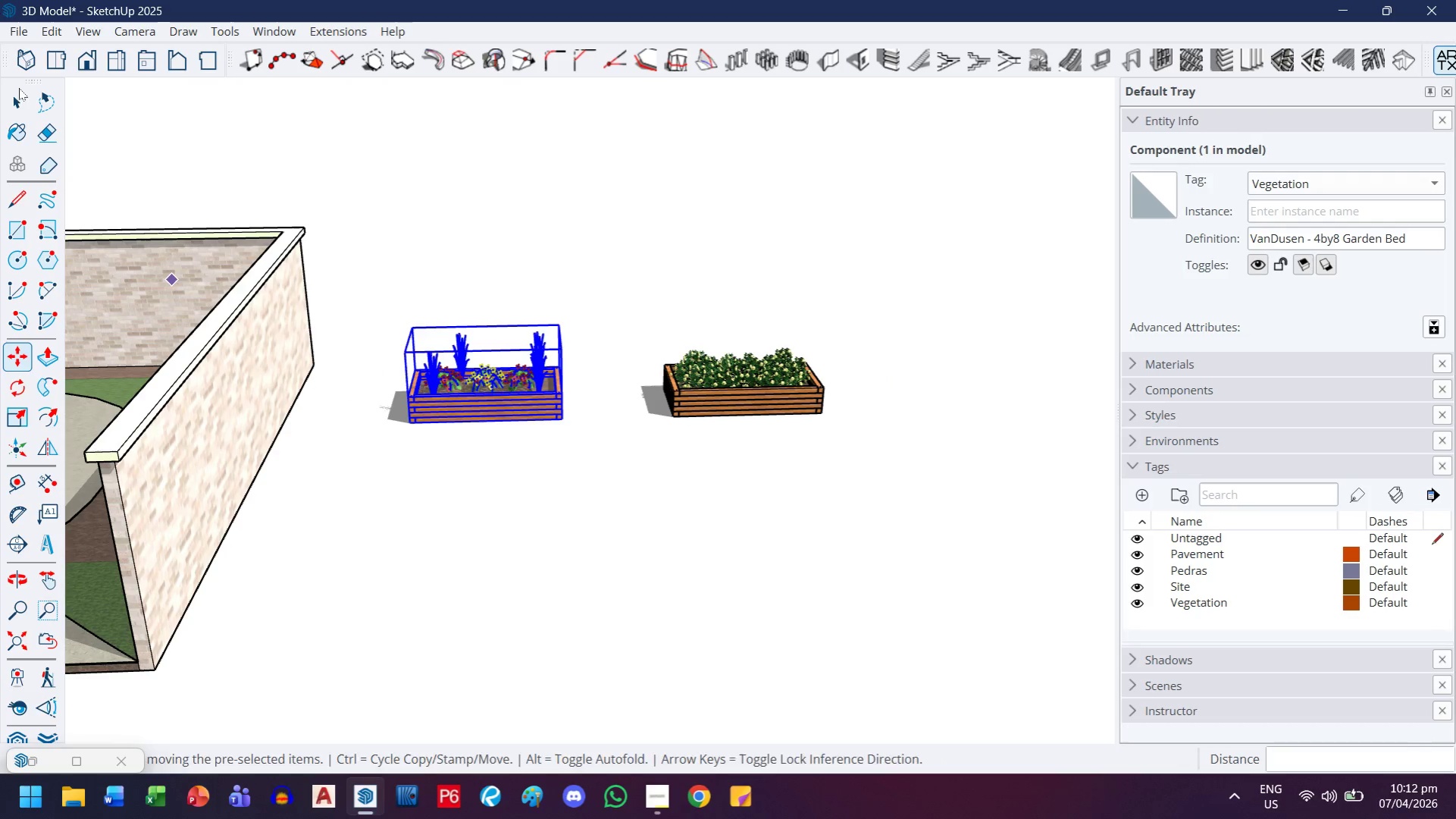 
left_click([18, 96])
 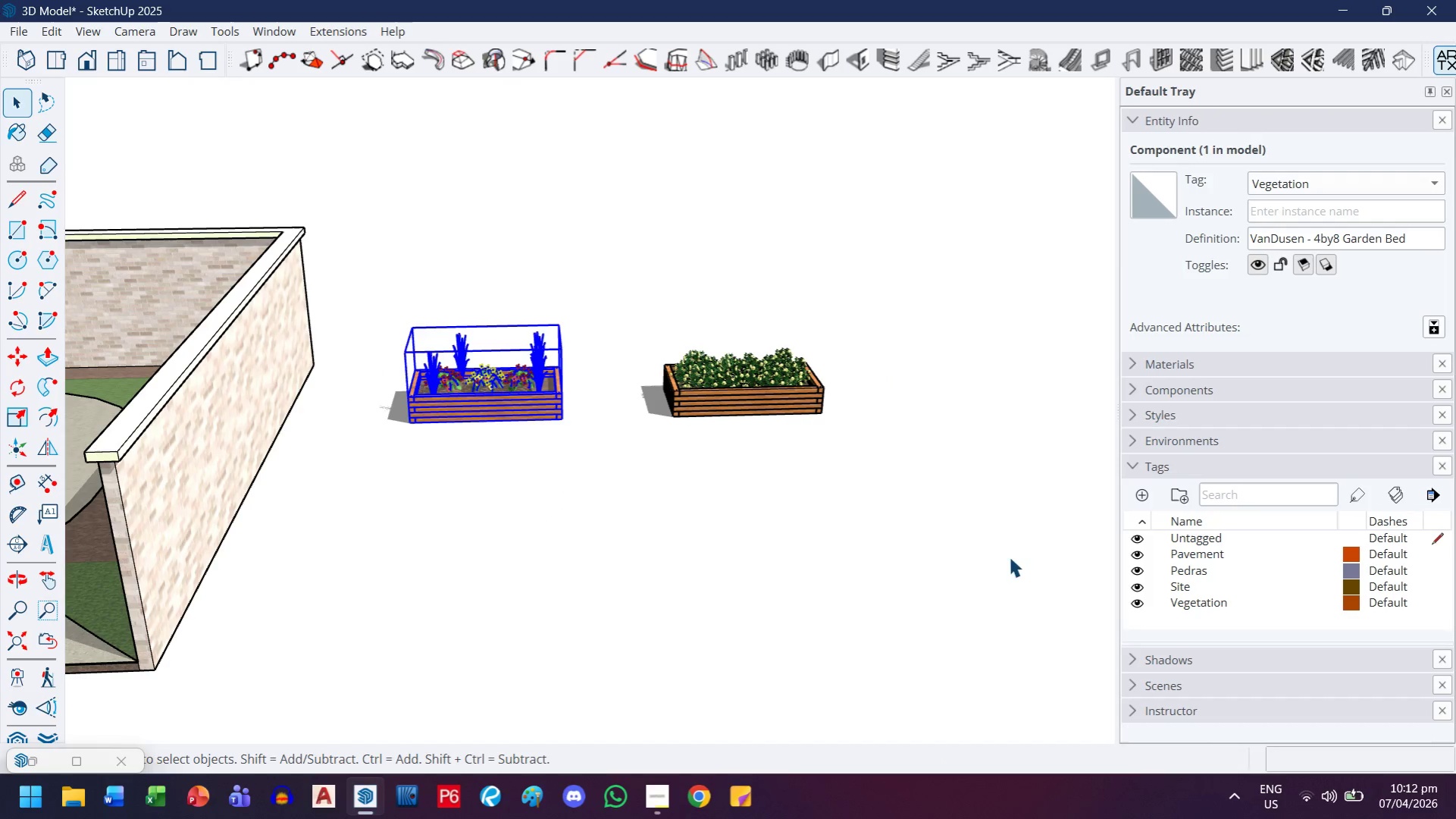 
scroll: coordinate [1178, 559], scroll_direction: up, amount: 3.0
 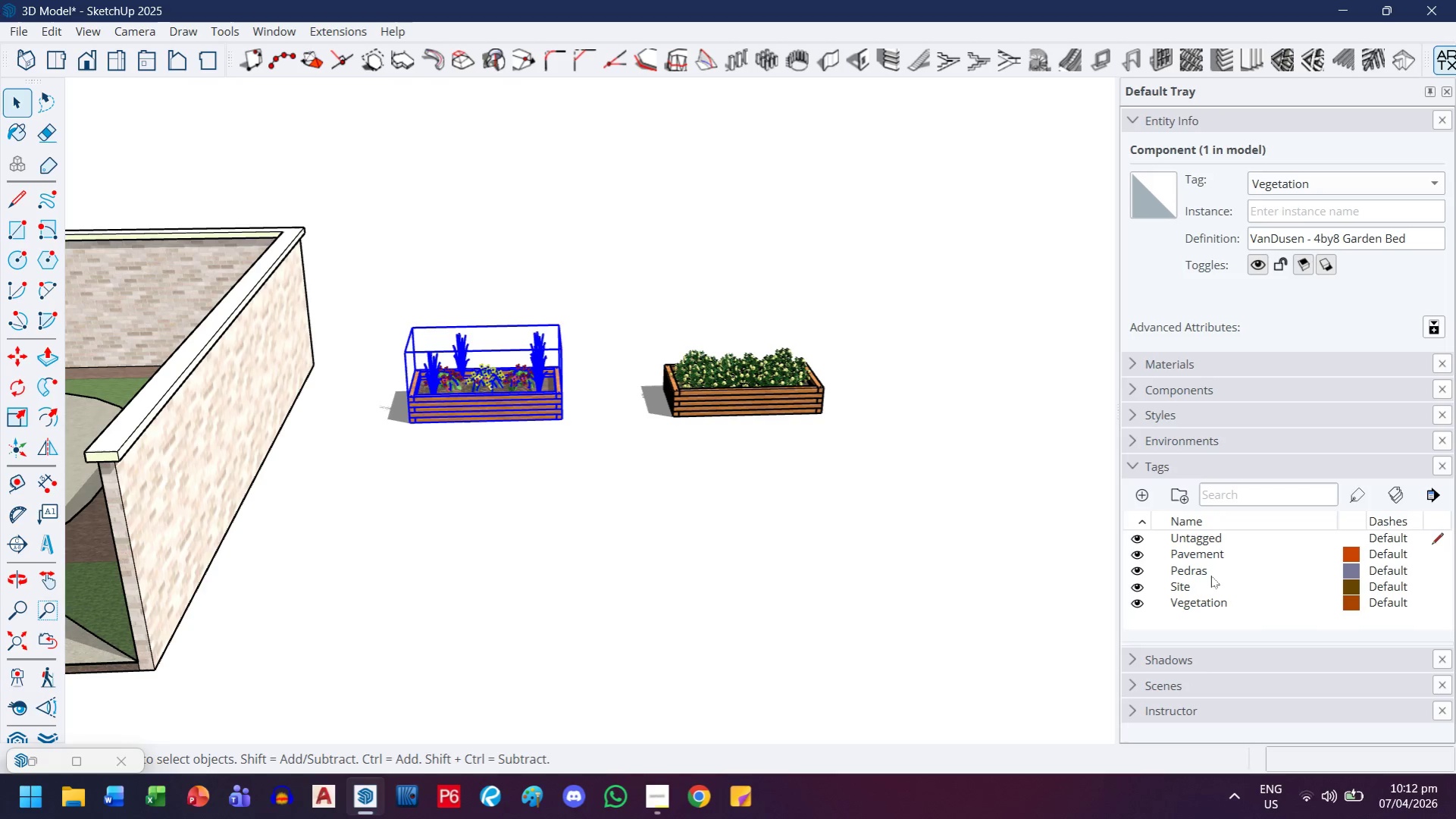 
left_click([1208, 572])
 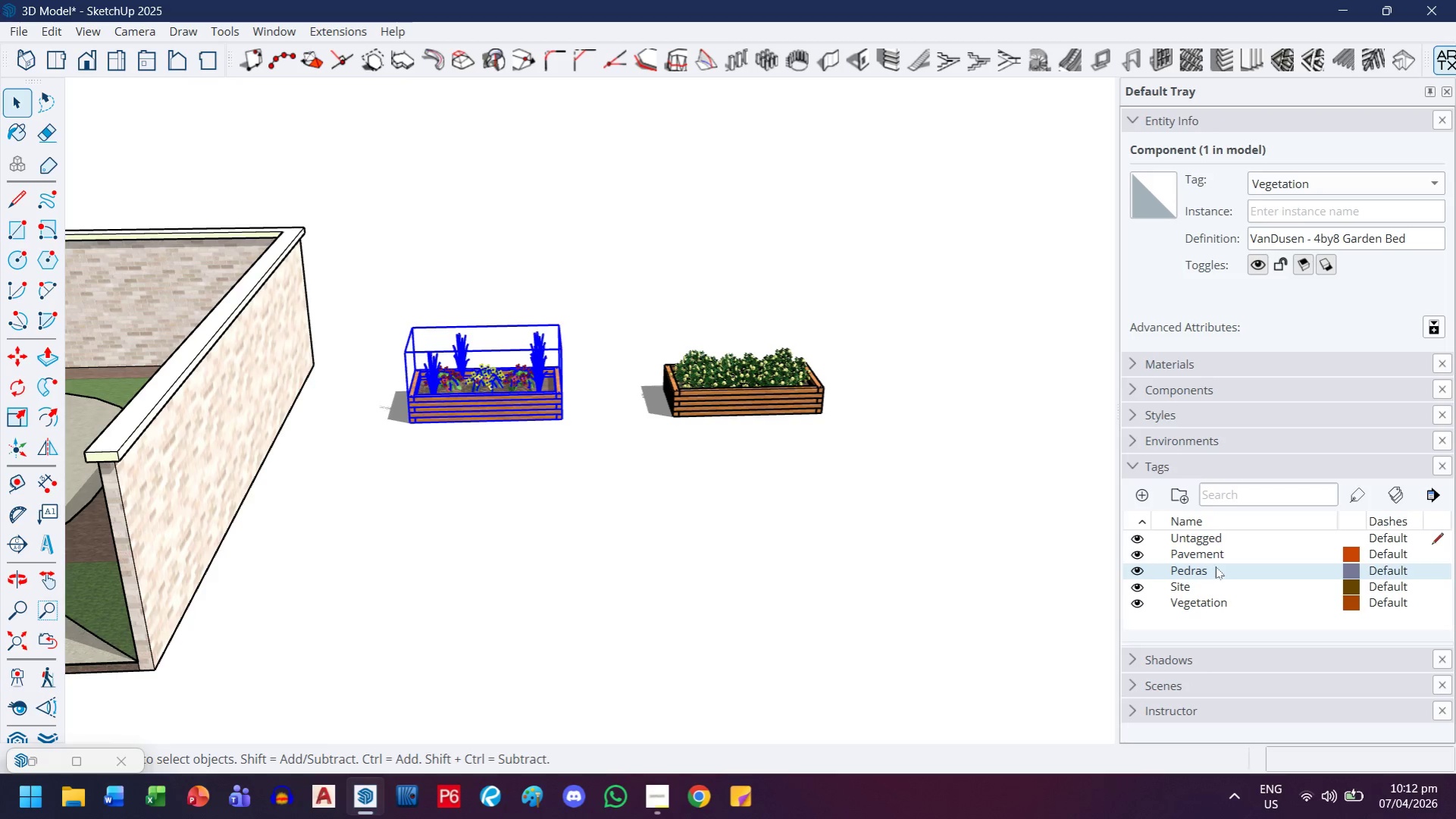 
right_click([1215, 566])
 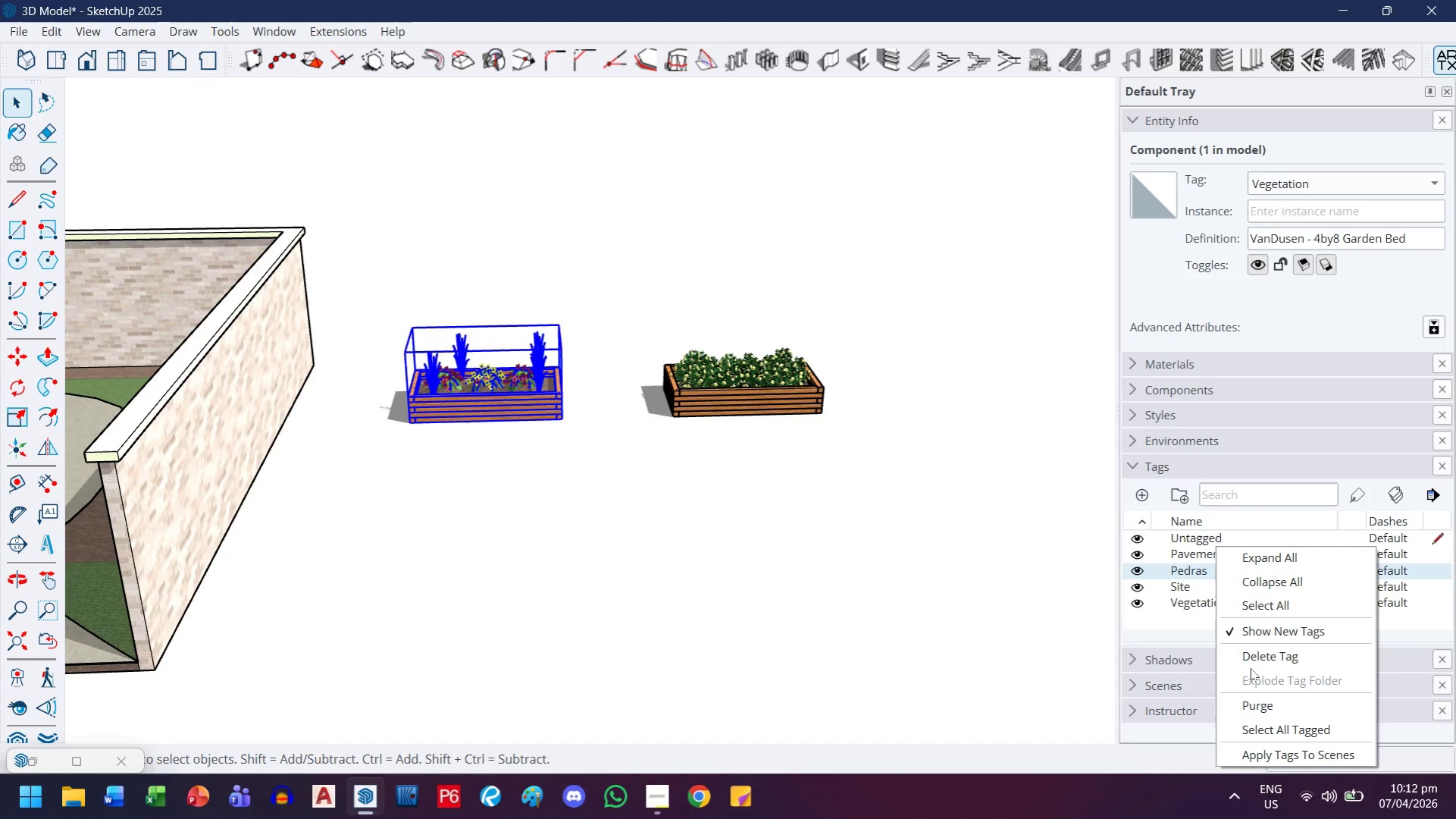 
left_click([1250, 654])
 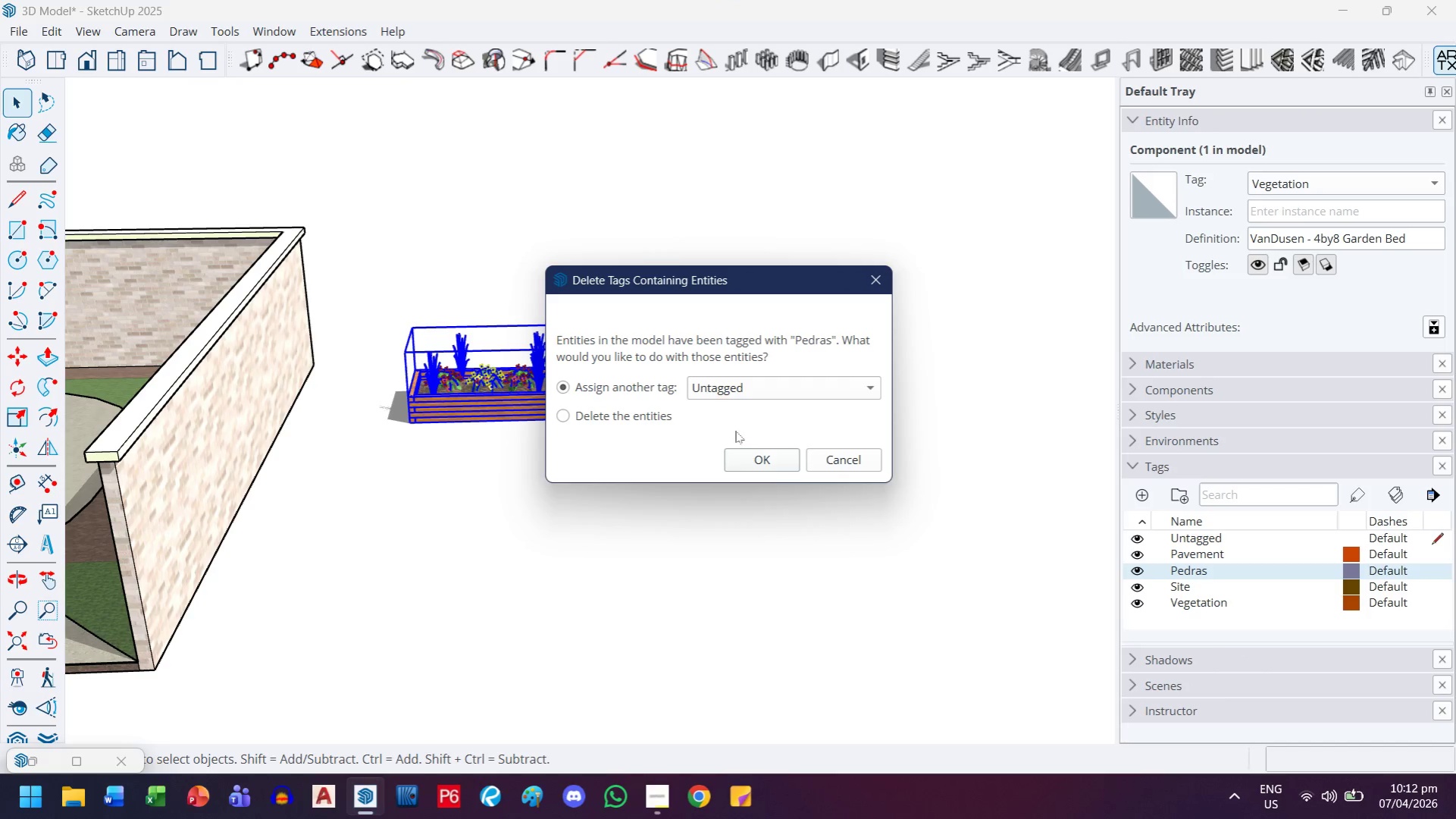 
left_click([769, 462])
 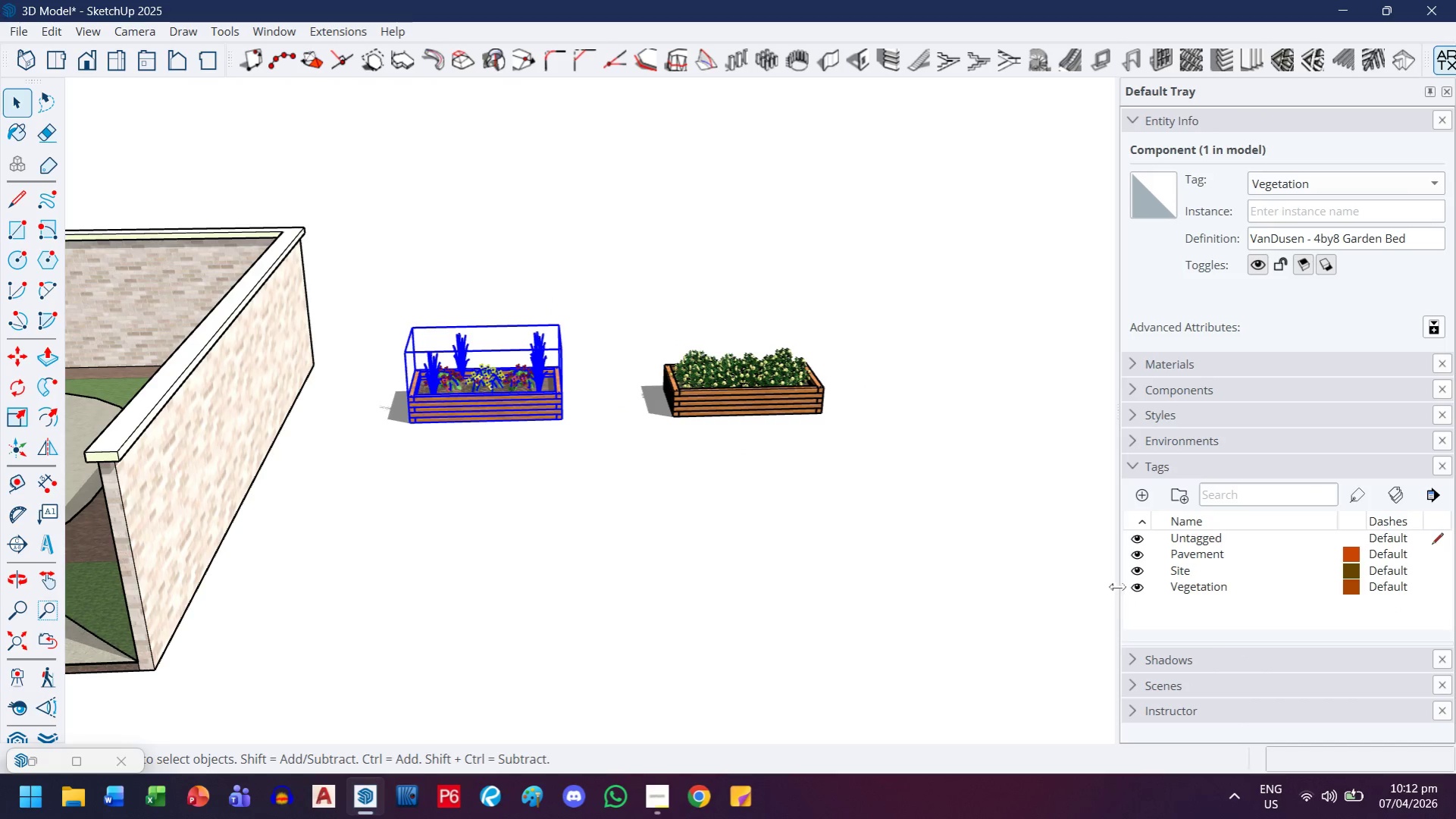 
left_click([1196, 556])
 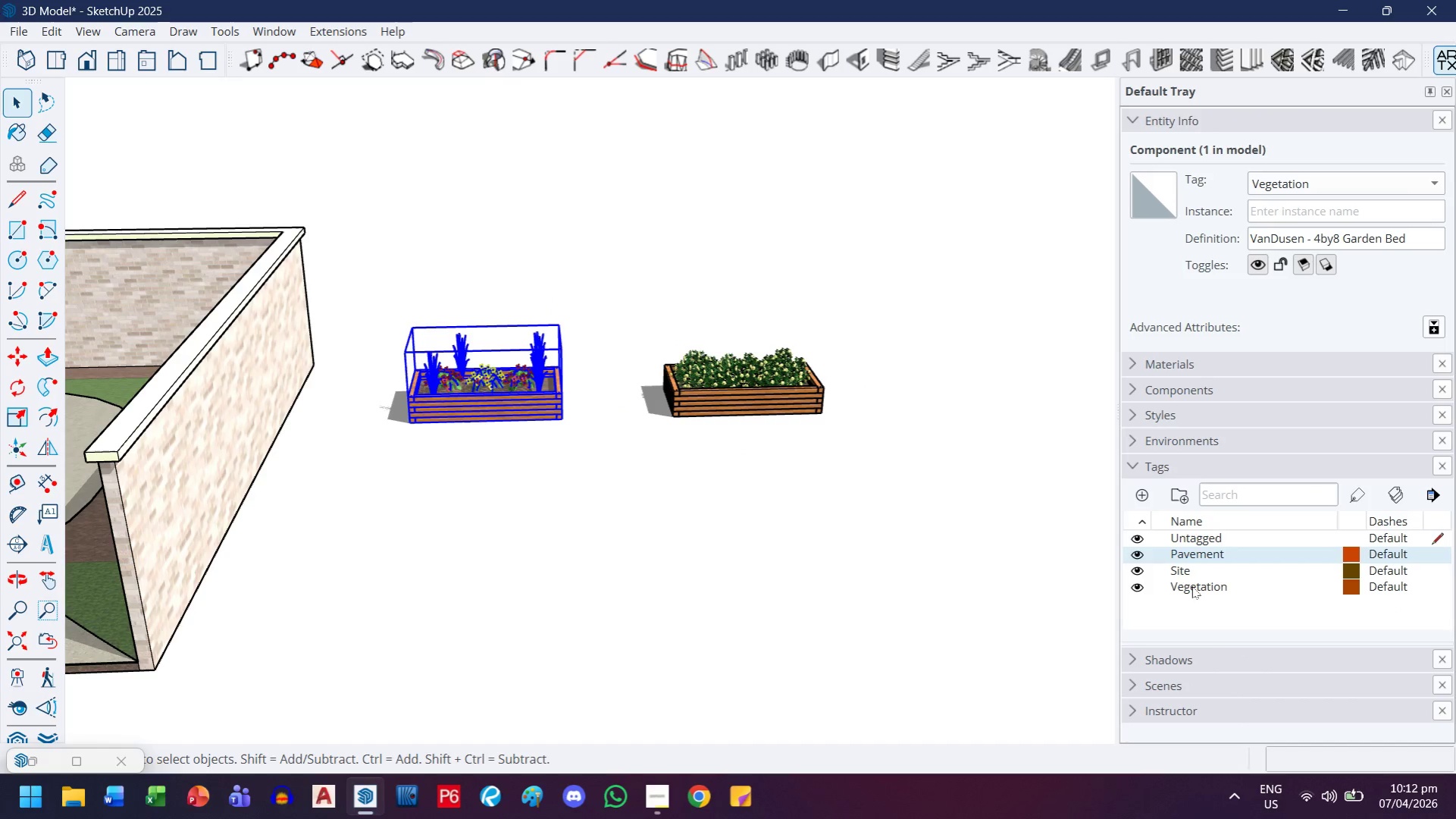 
hold_key(key=ShiftLeft, duration=0.53)
left_click([1191, 586])
 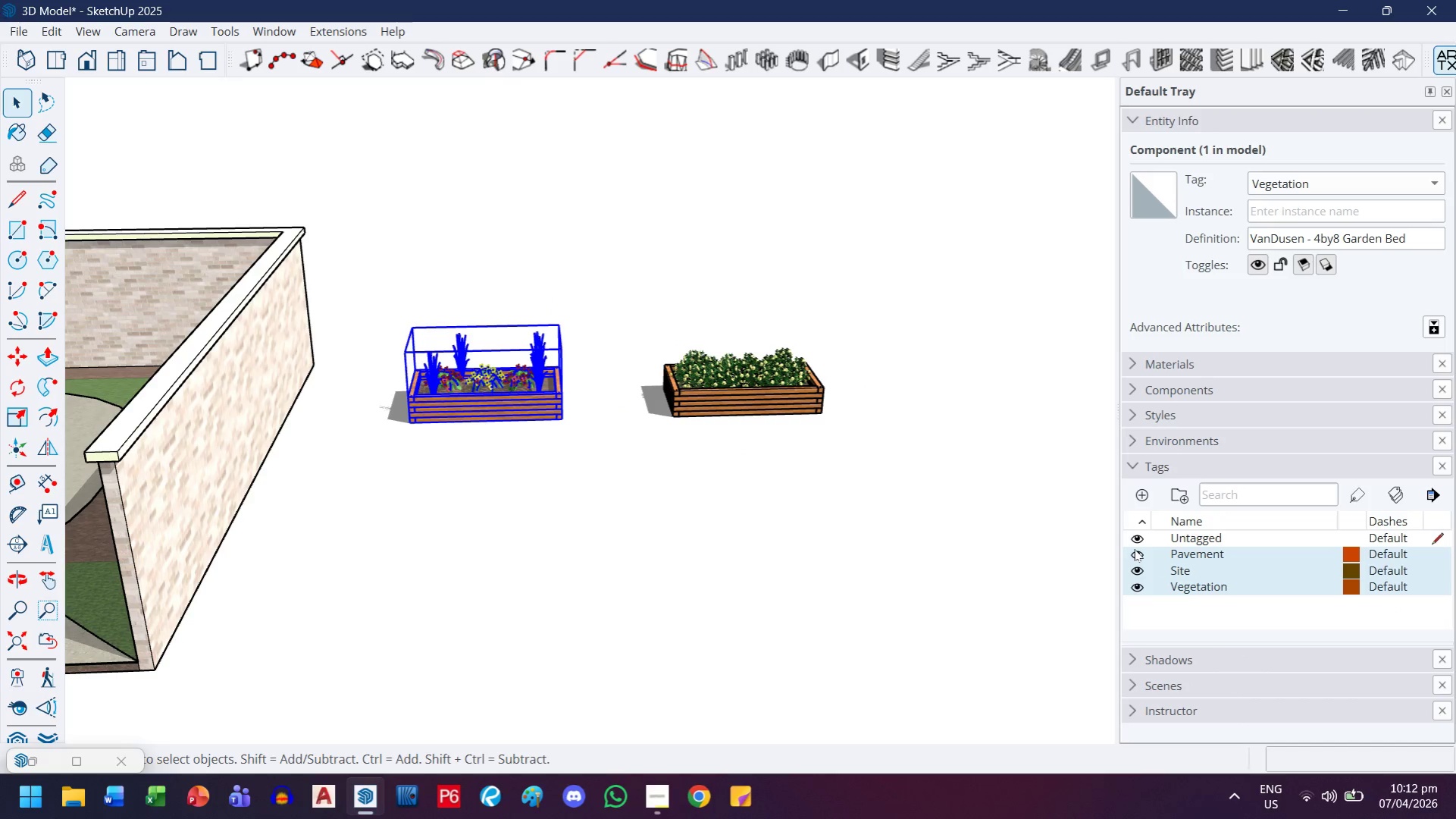 
left_click([1138, 557])
 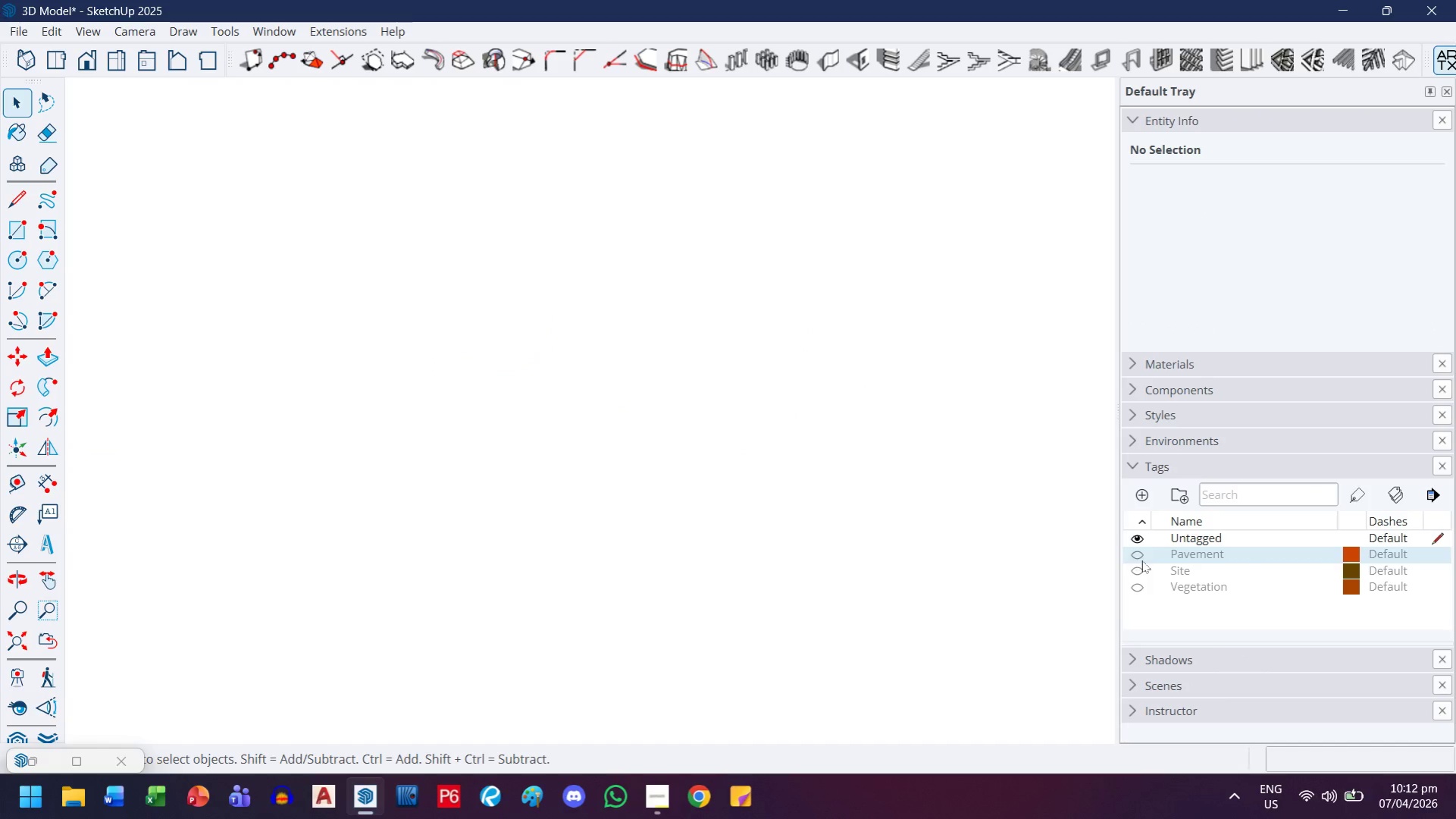 
left_click([1134, 557])
 